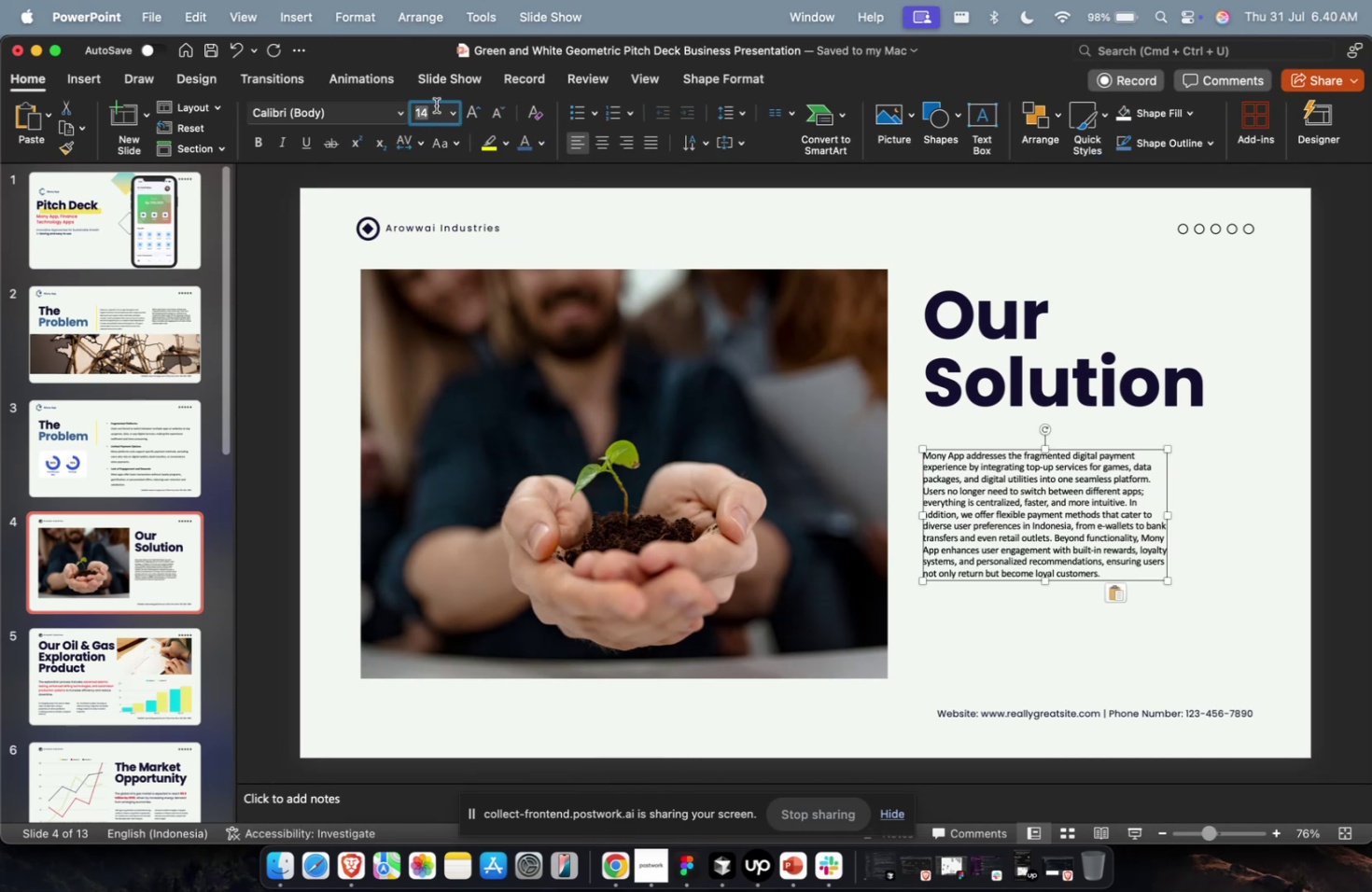 
type(20)
 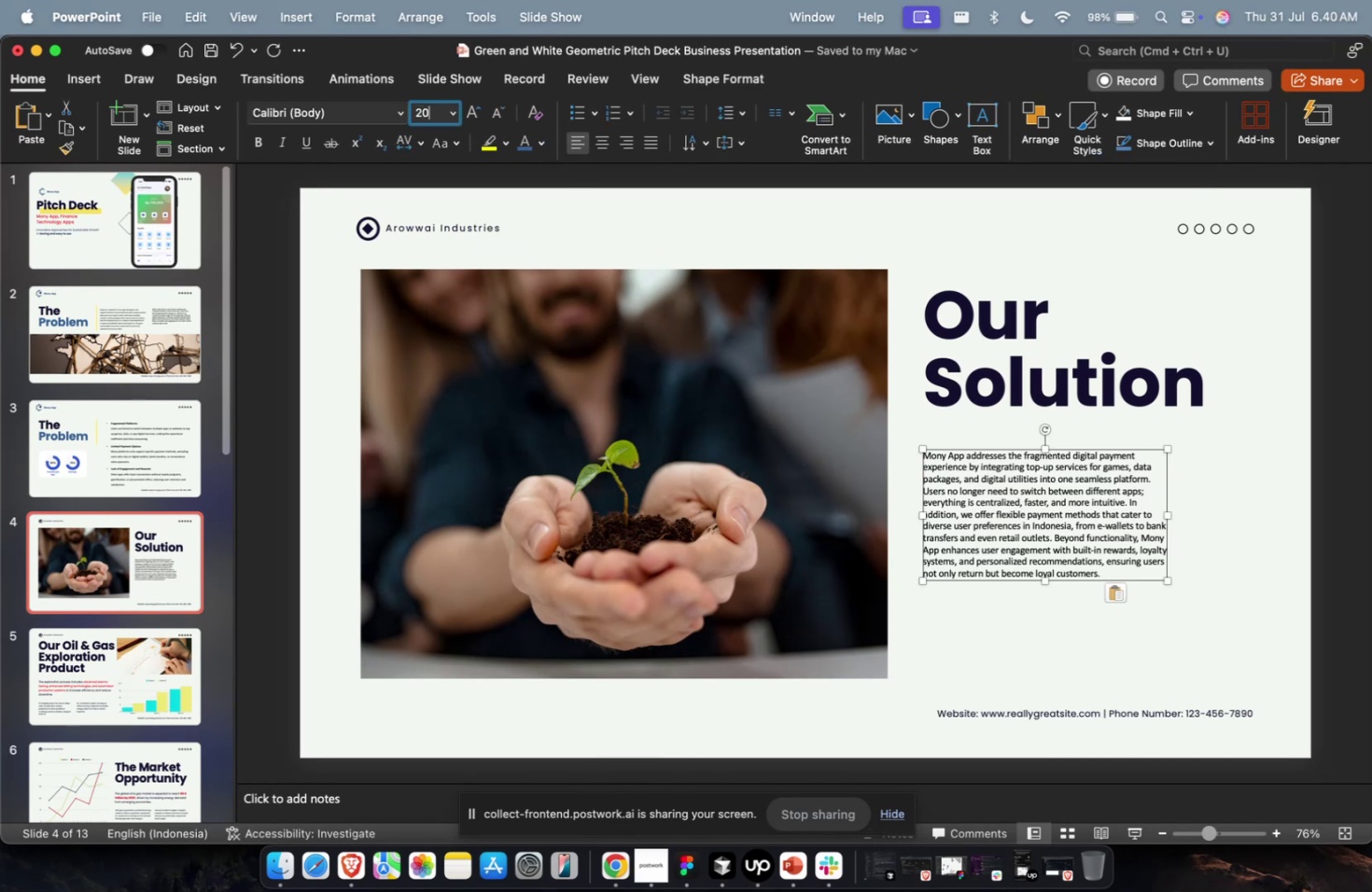 
key(Enter)
 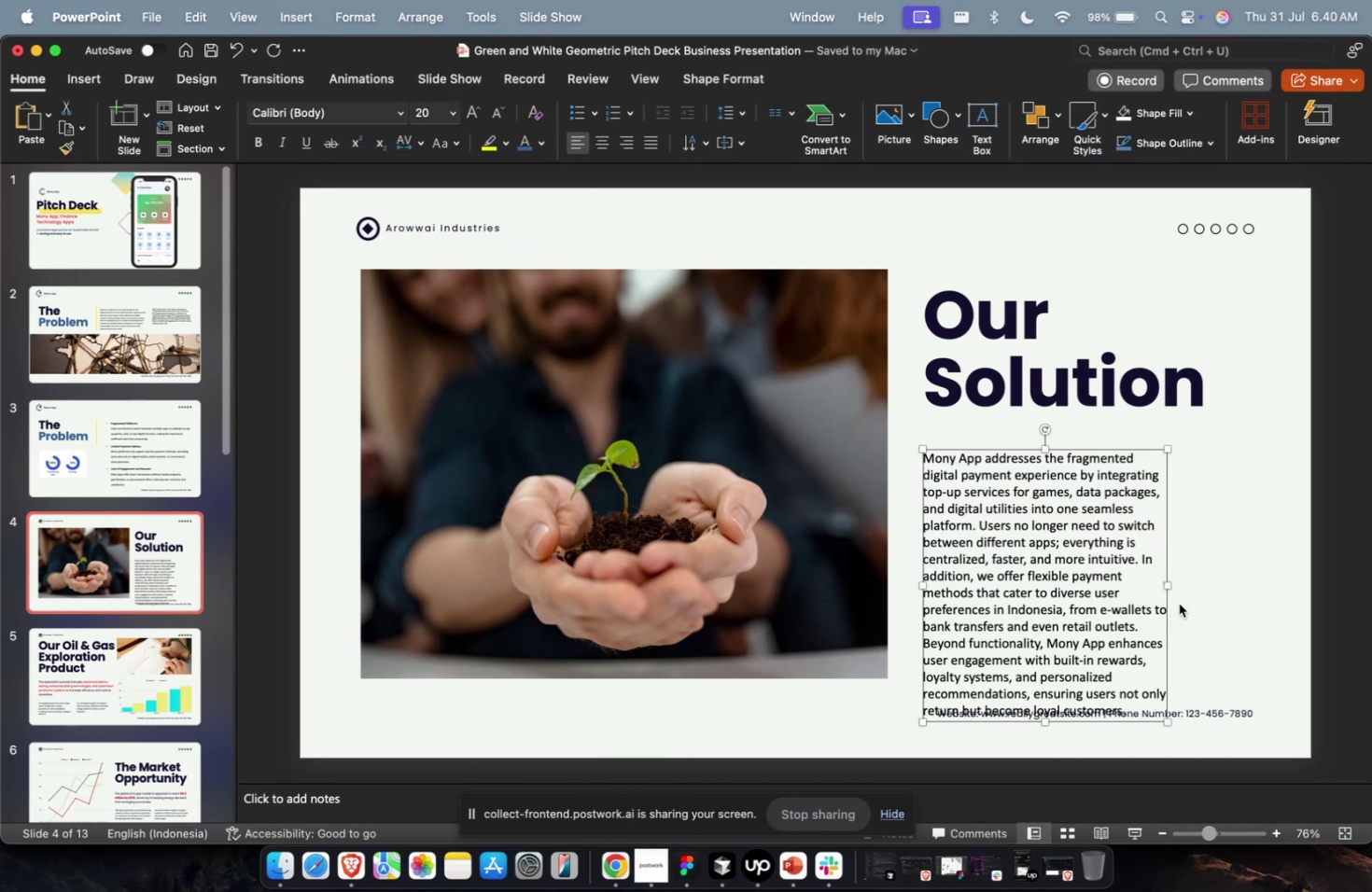 
left_click_drag(start_coordinate=[1169, 588], to_coordinate=[1257, 586])
 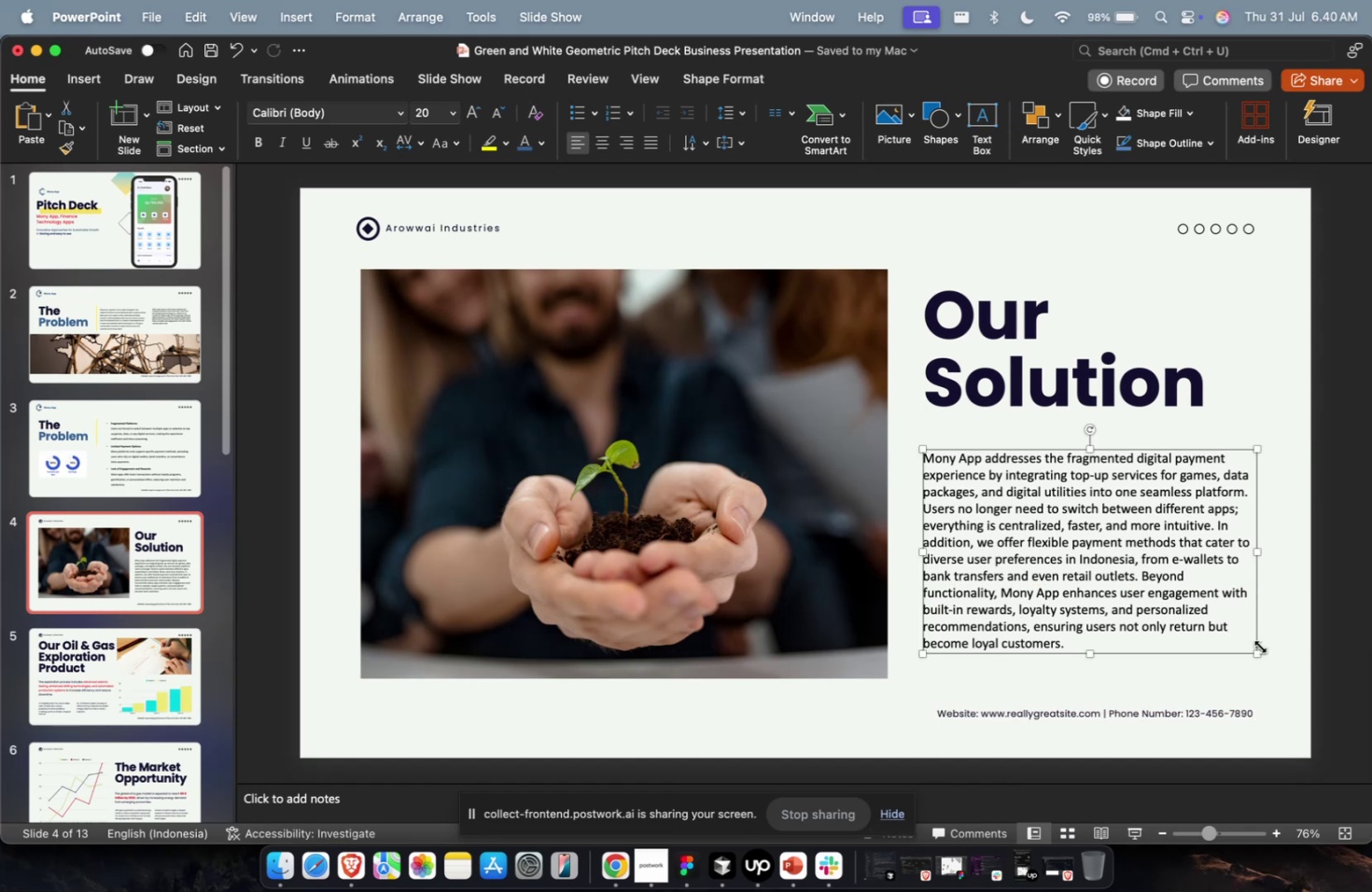 
double_click([690, 443])
 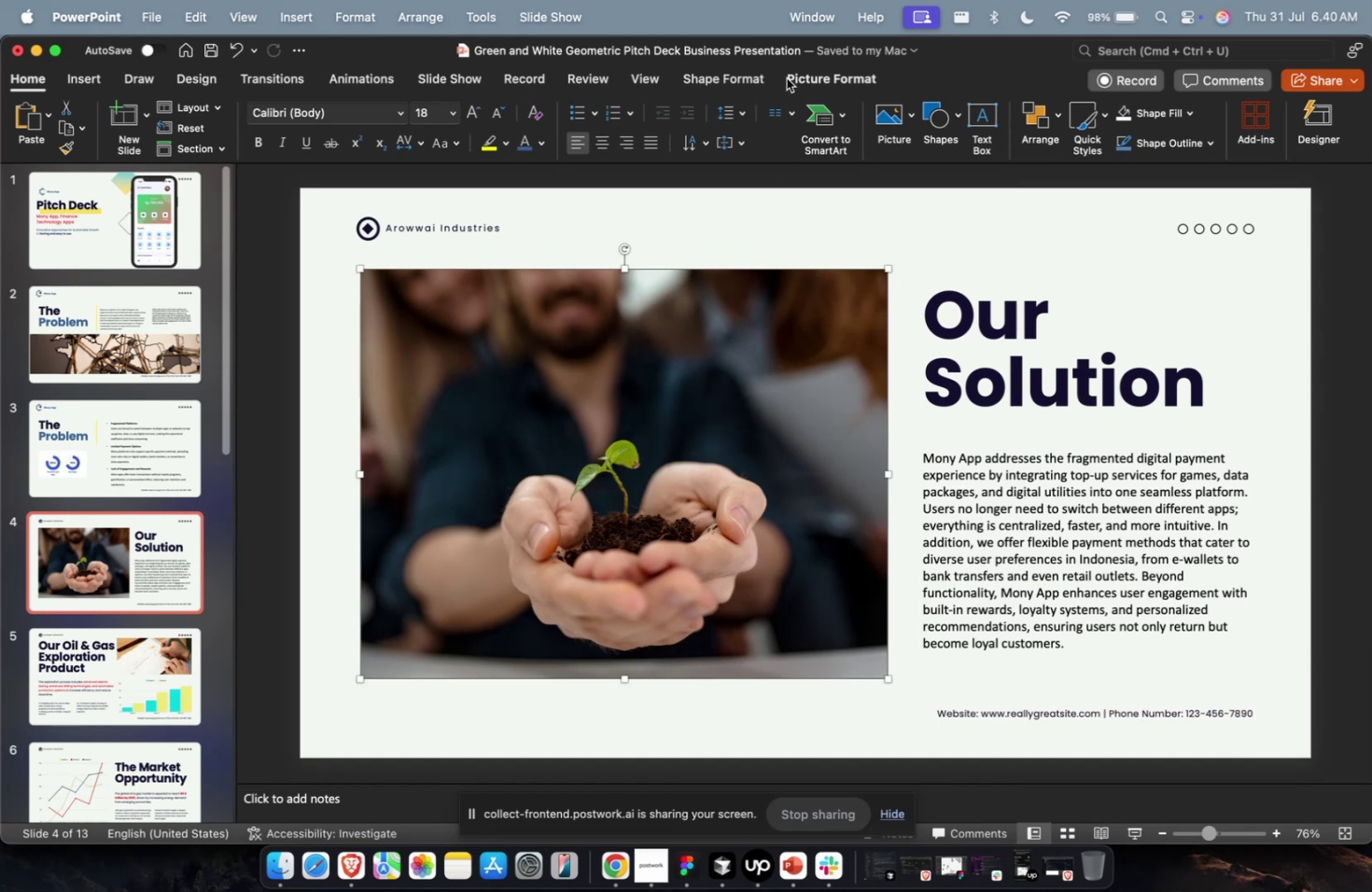 
left_click([765, 79])
 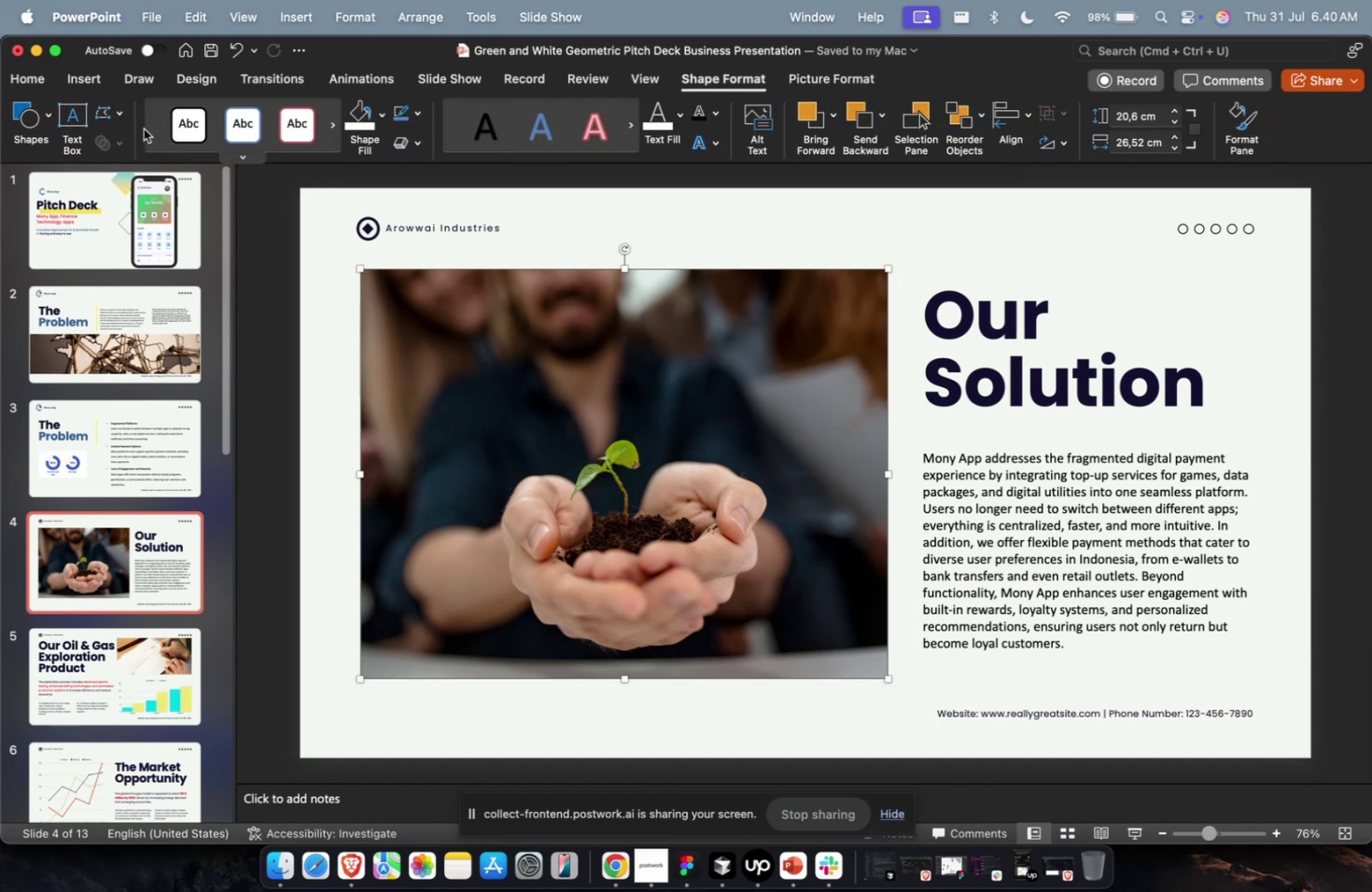 
left_click([121, 118])
 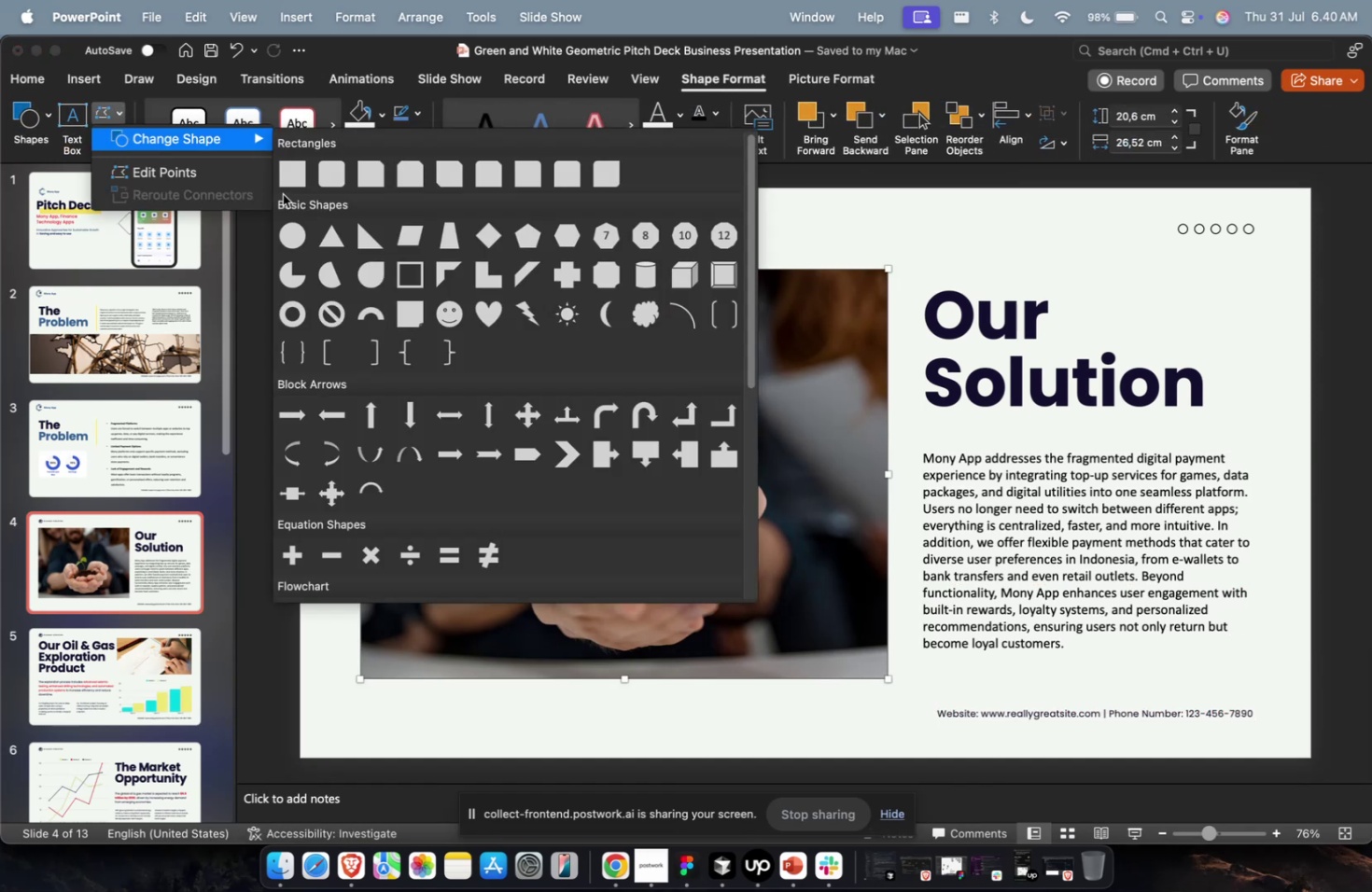 
left_click([331, 174])
 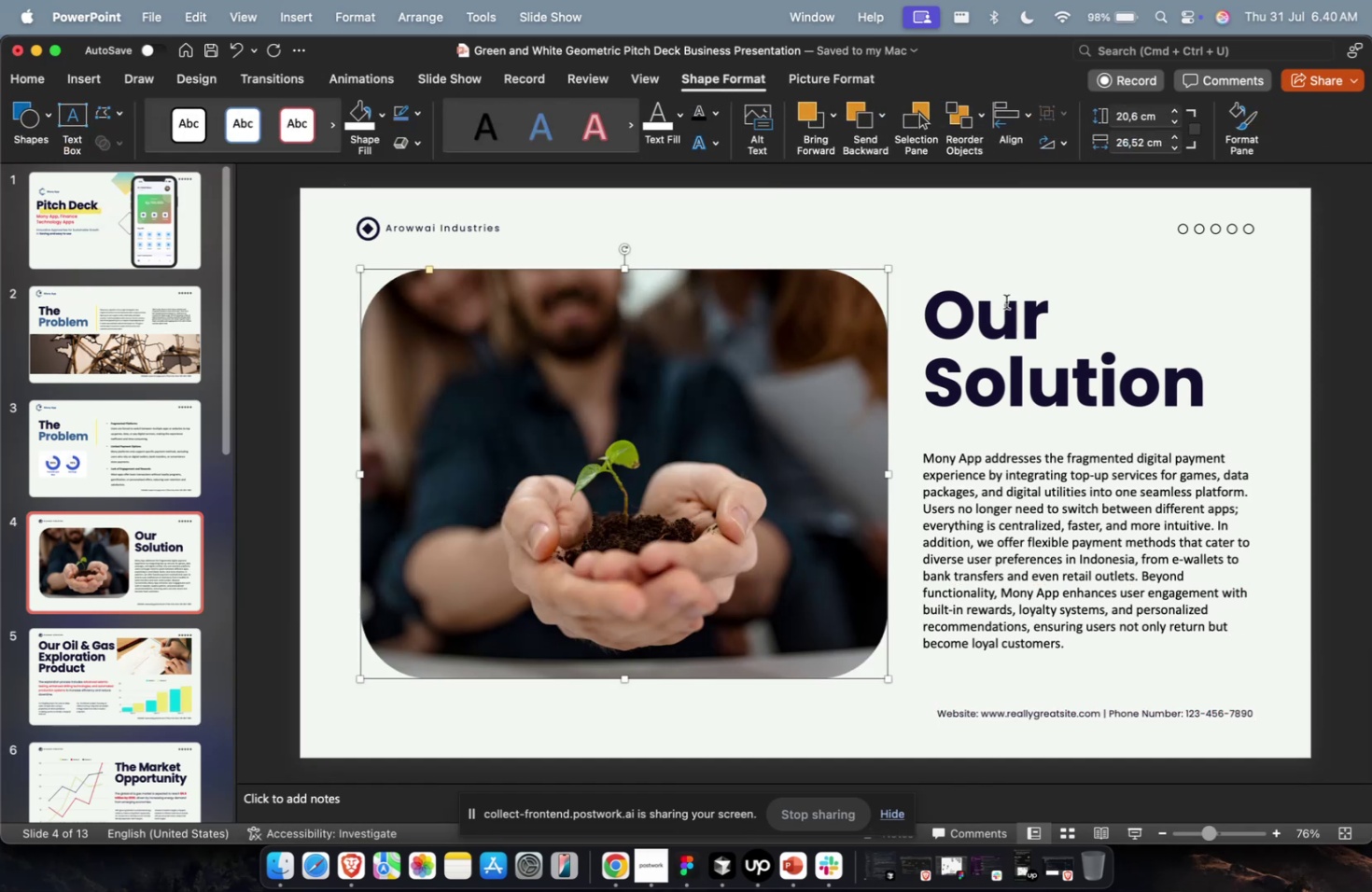 
left_click([1031, 258])
 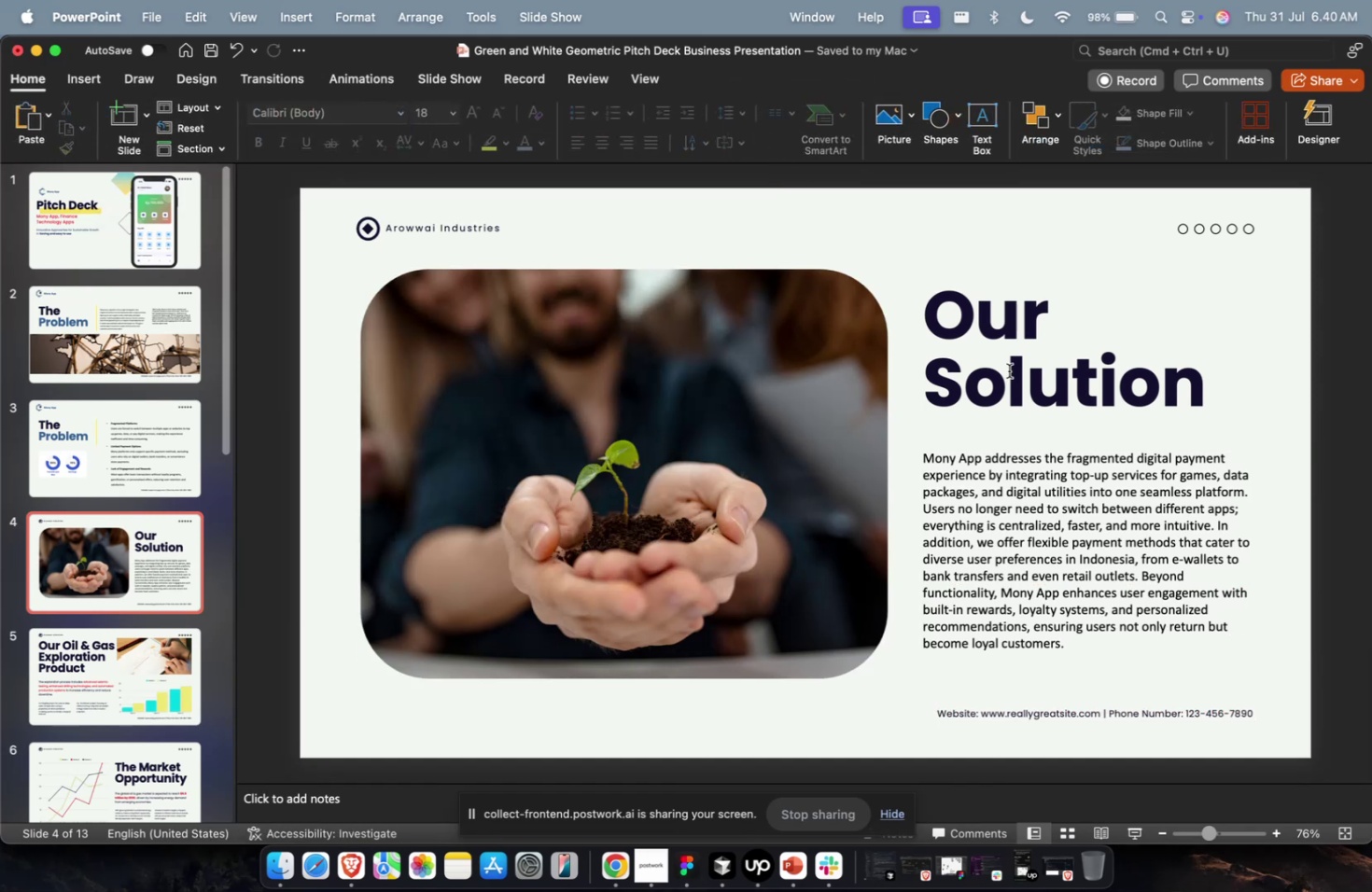 
double_click([1008, 369])
 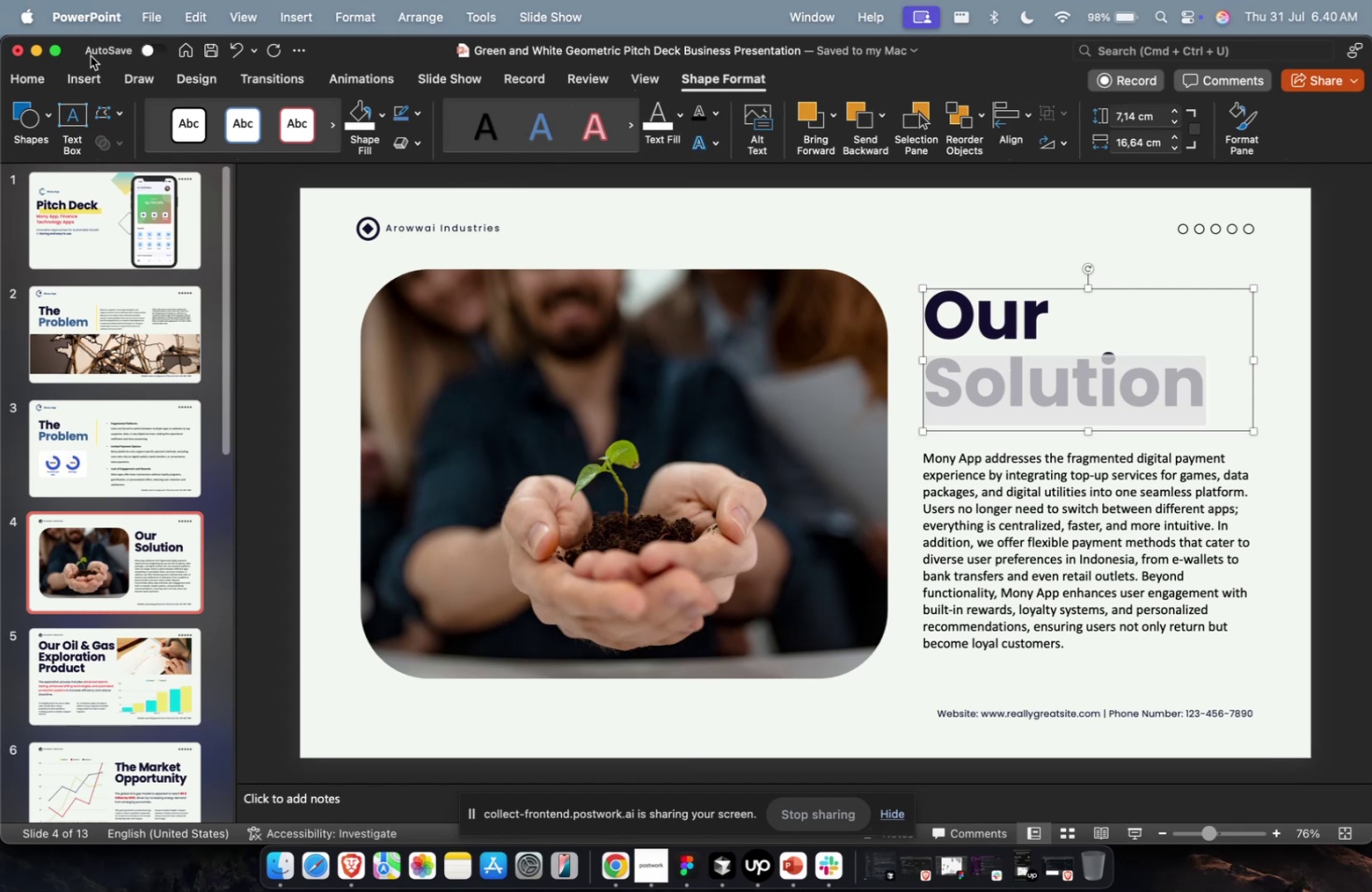 
left_click([49, 75])
 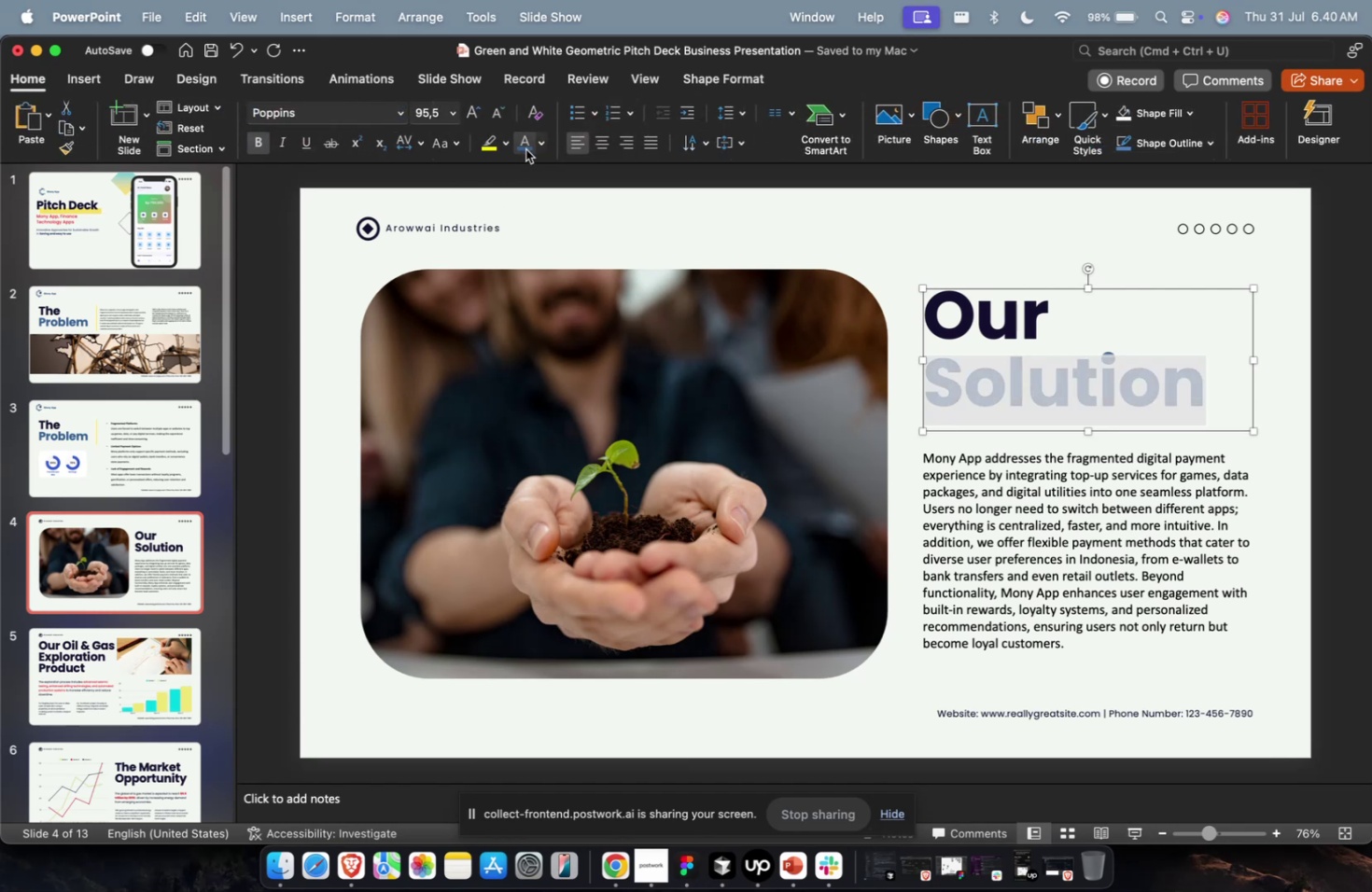 
double_click([748, 245])
 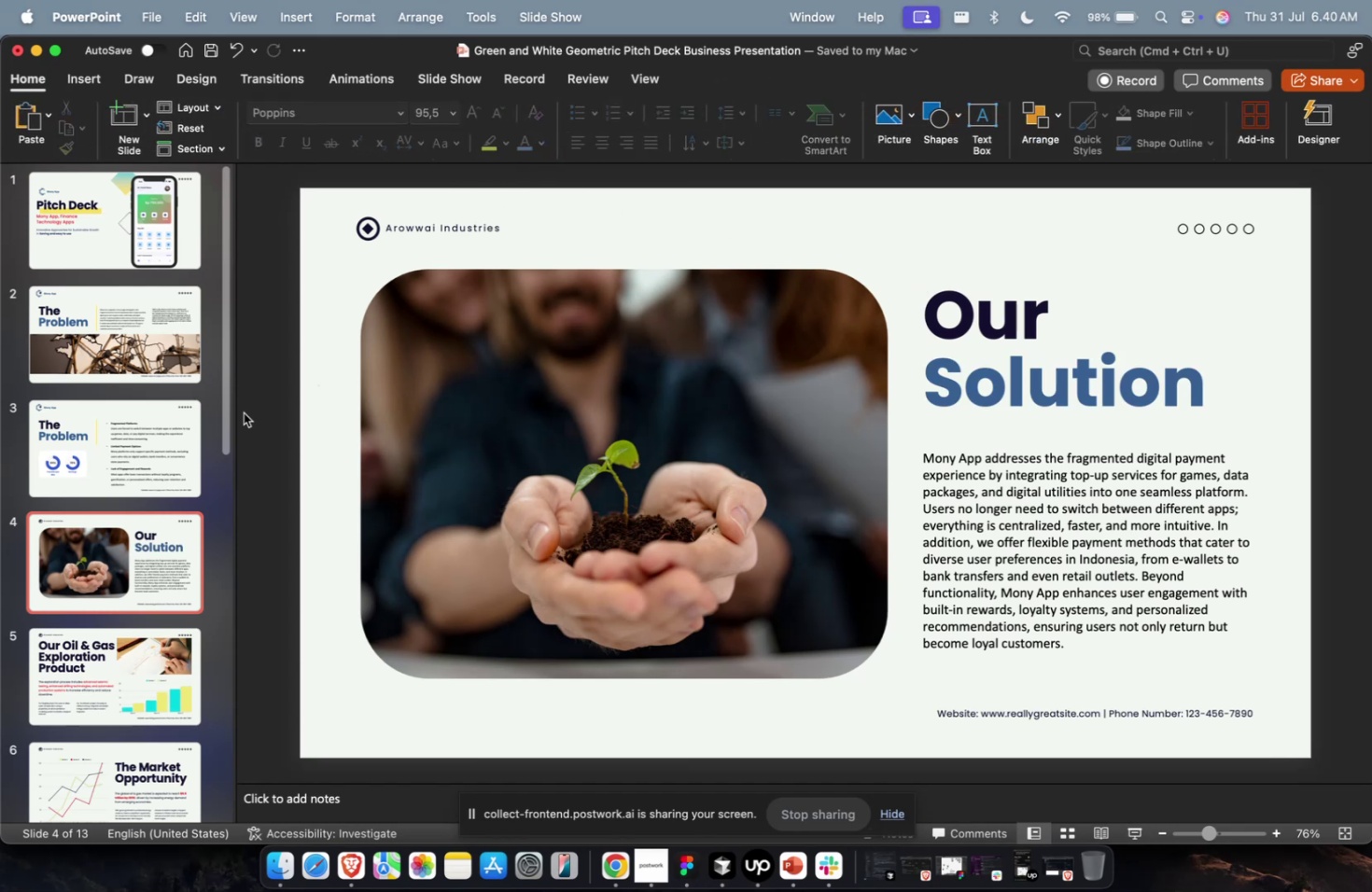 
left_click([117, 337])
 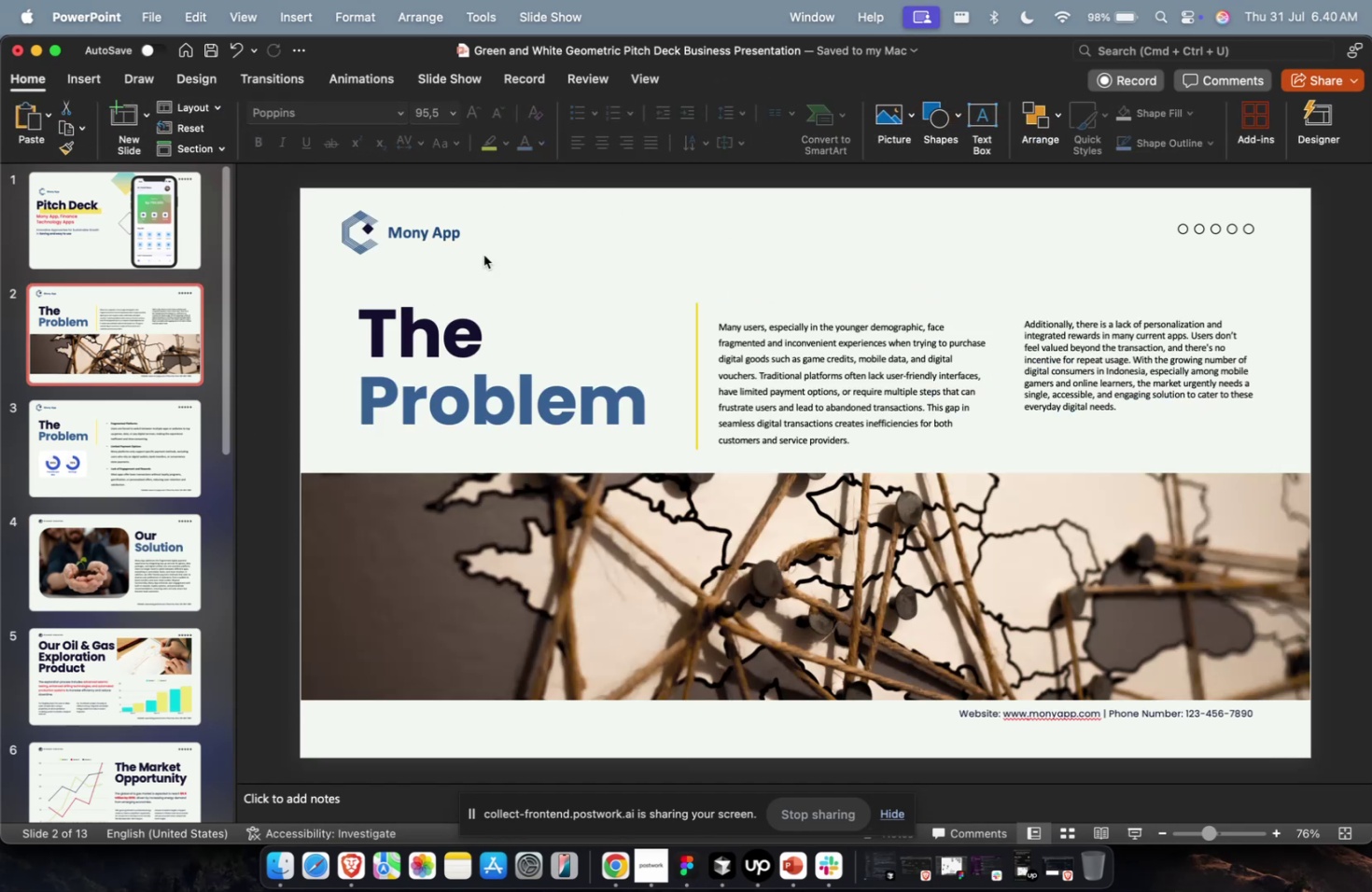 
double_click([407, 230])
 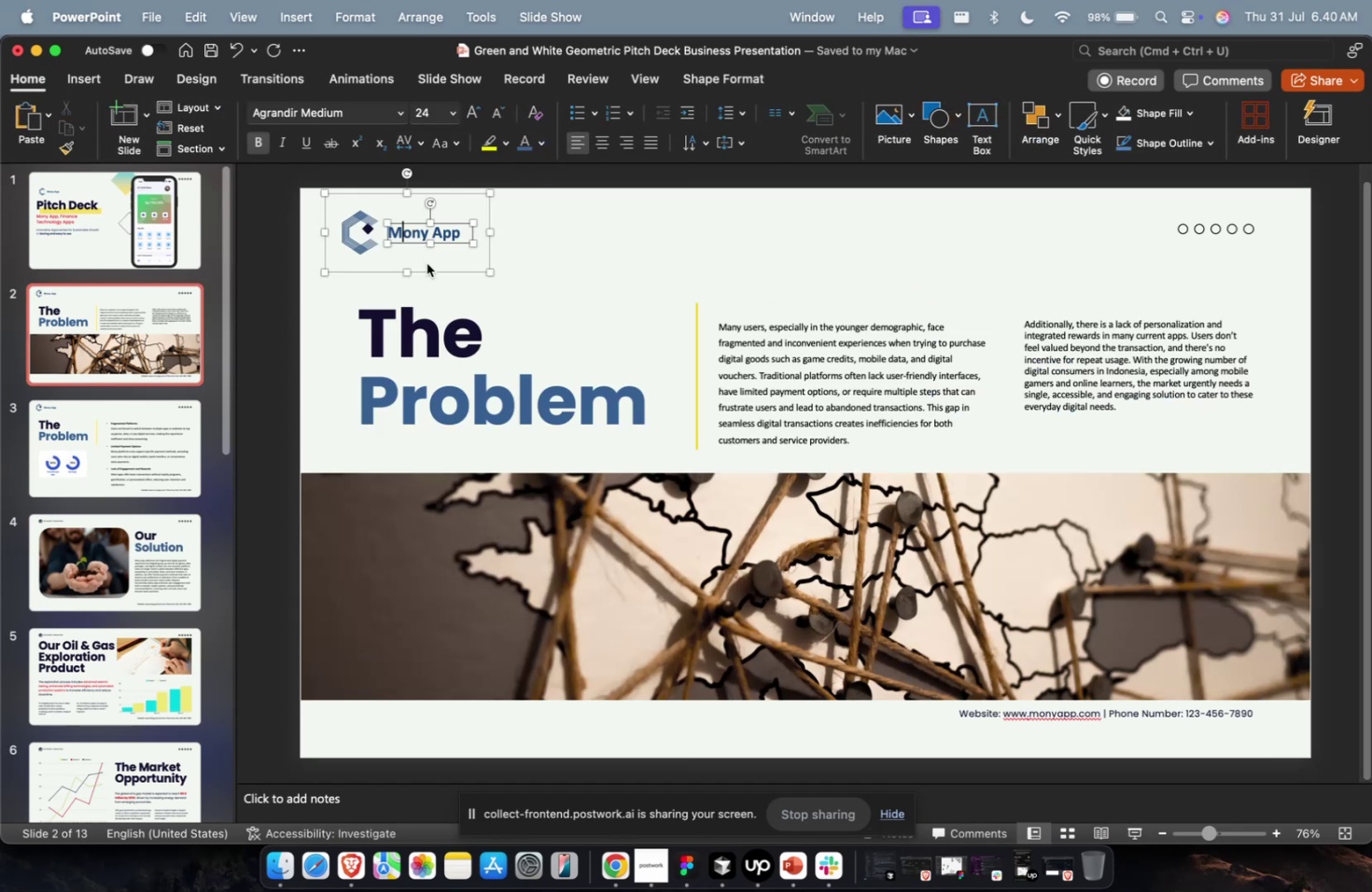 
triple_click([427, 267])
 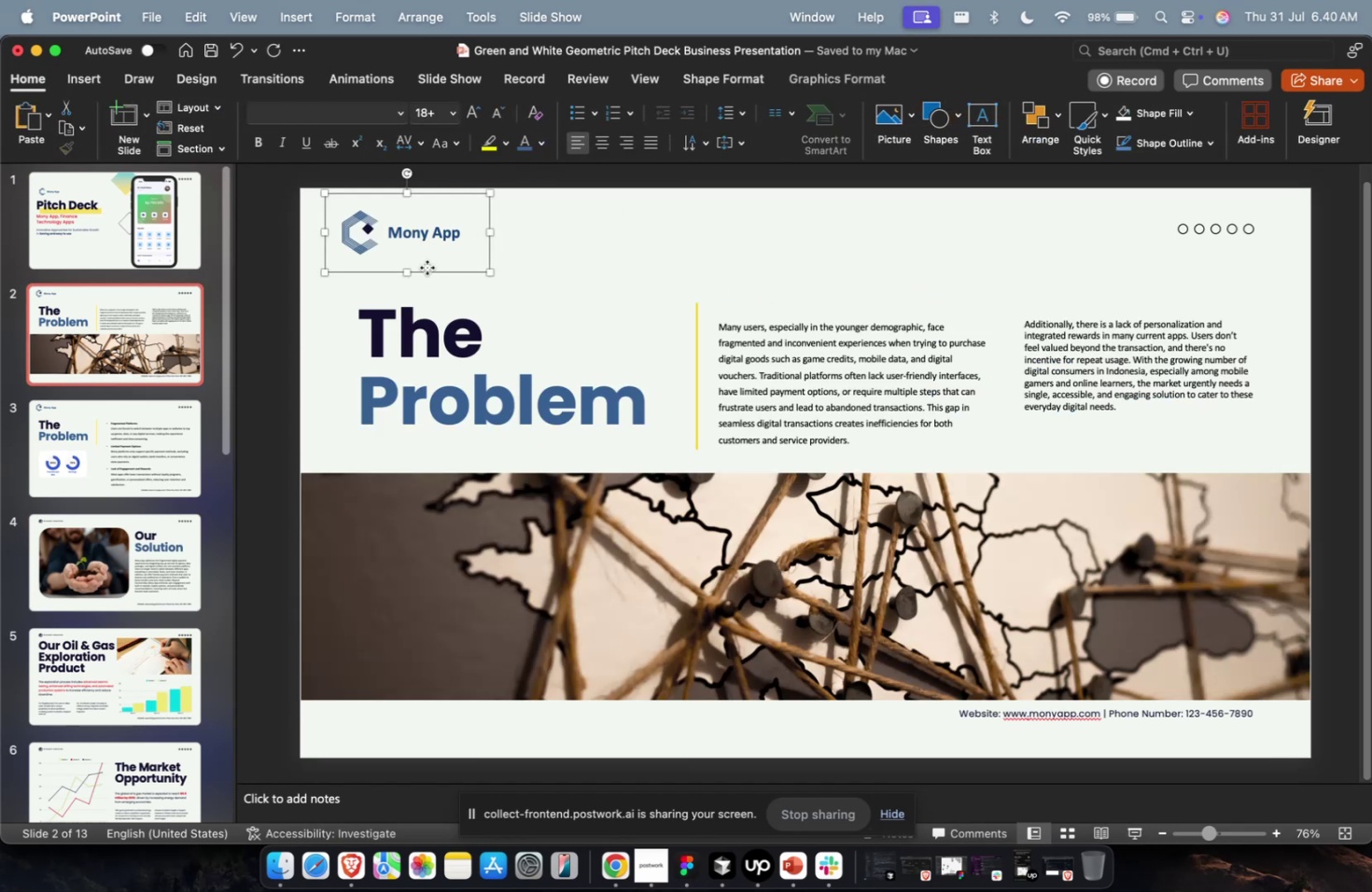 
key(Meta+C)
 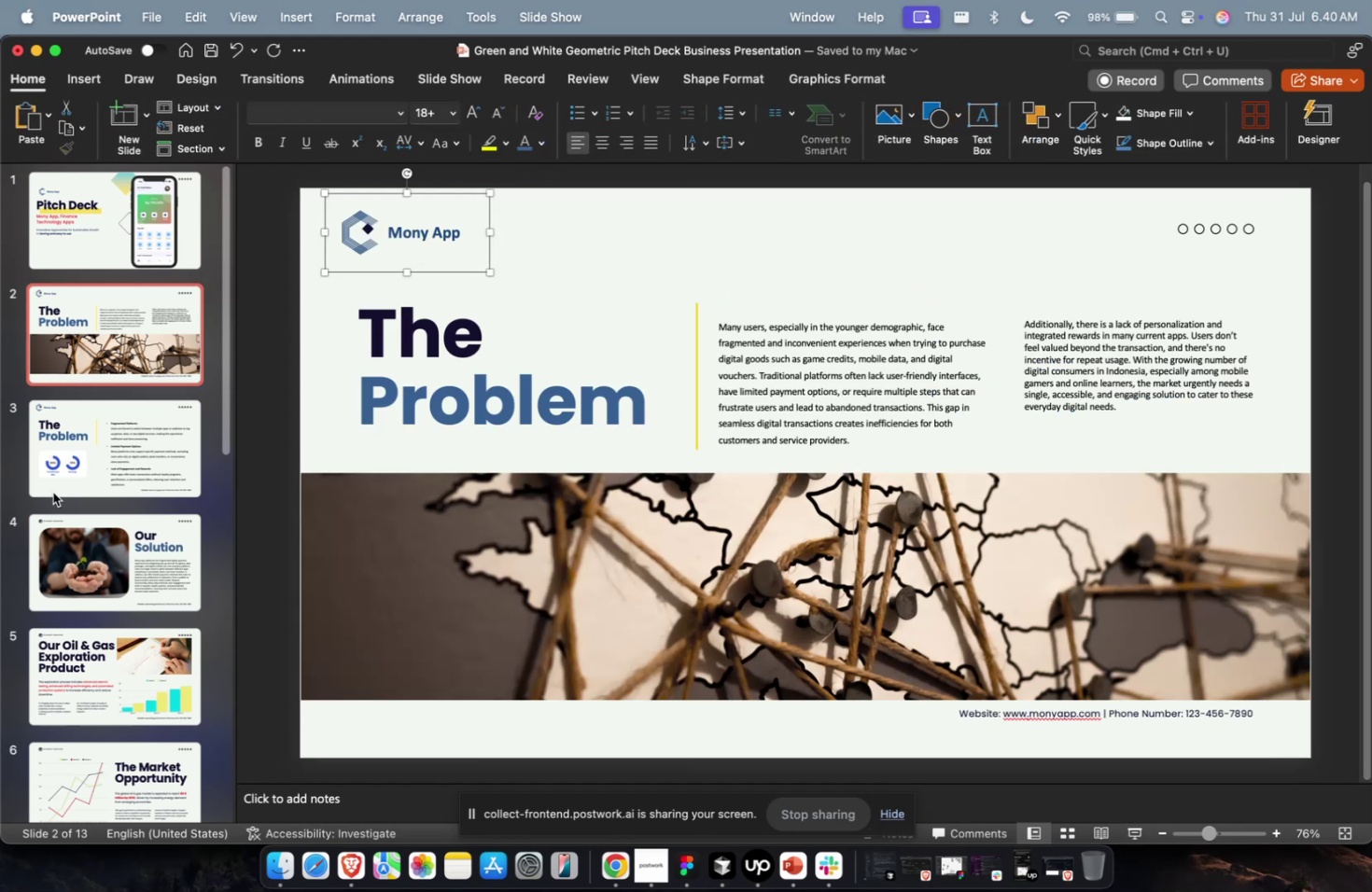 
triple_click([53, 493])
 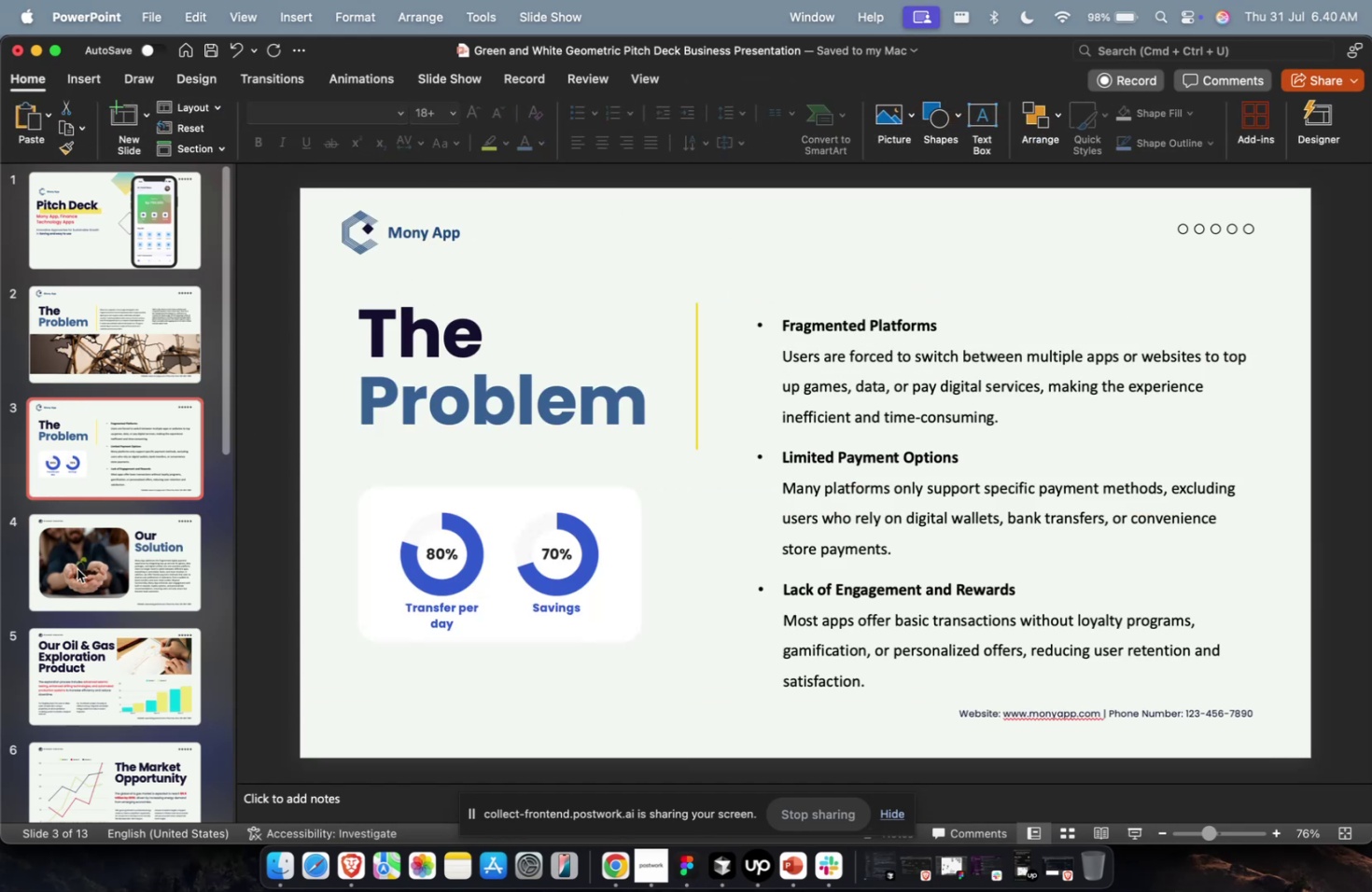 
triple_click([78, 569])
 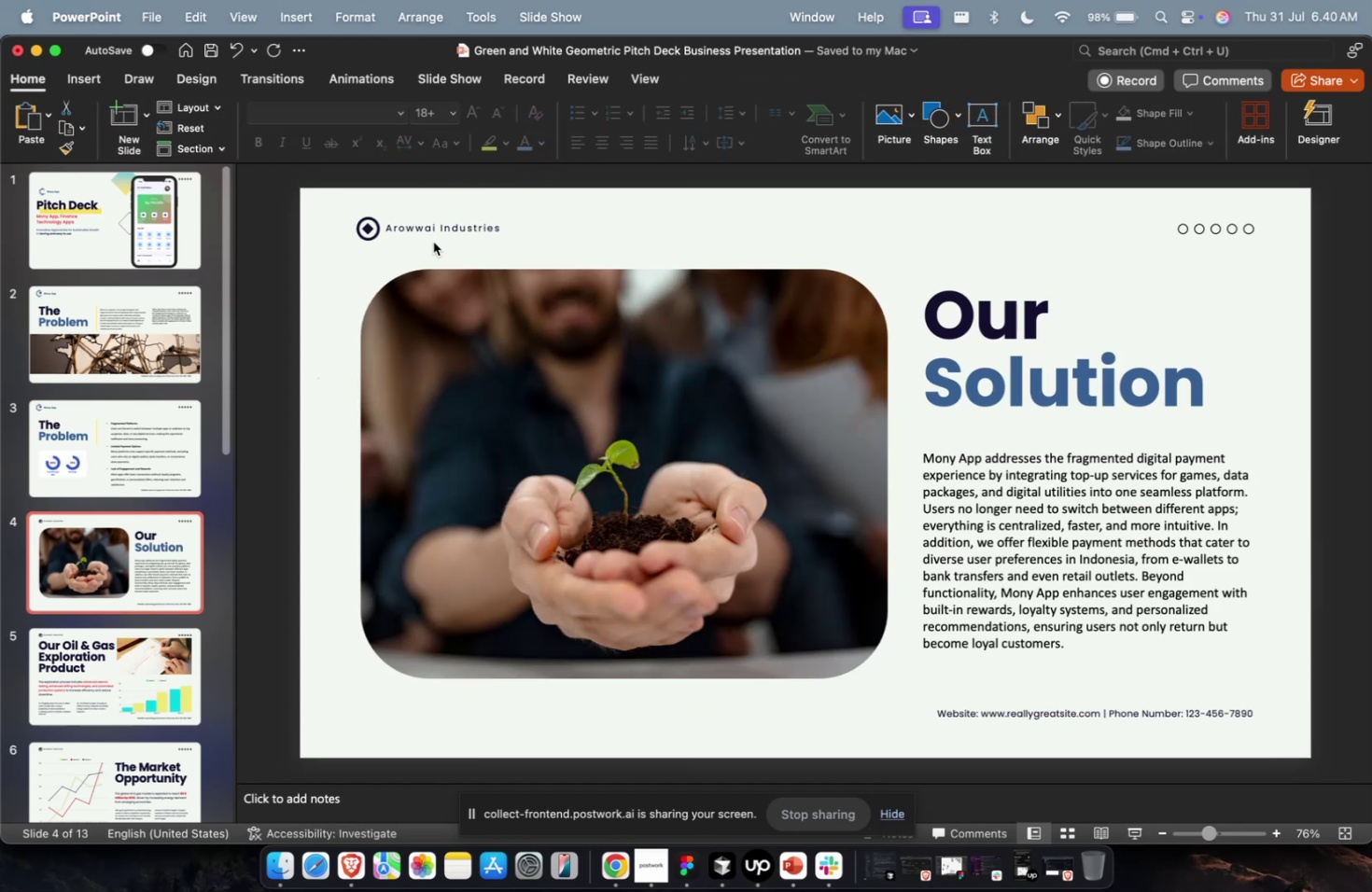 
left_click([436, 230])
 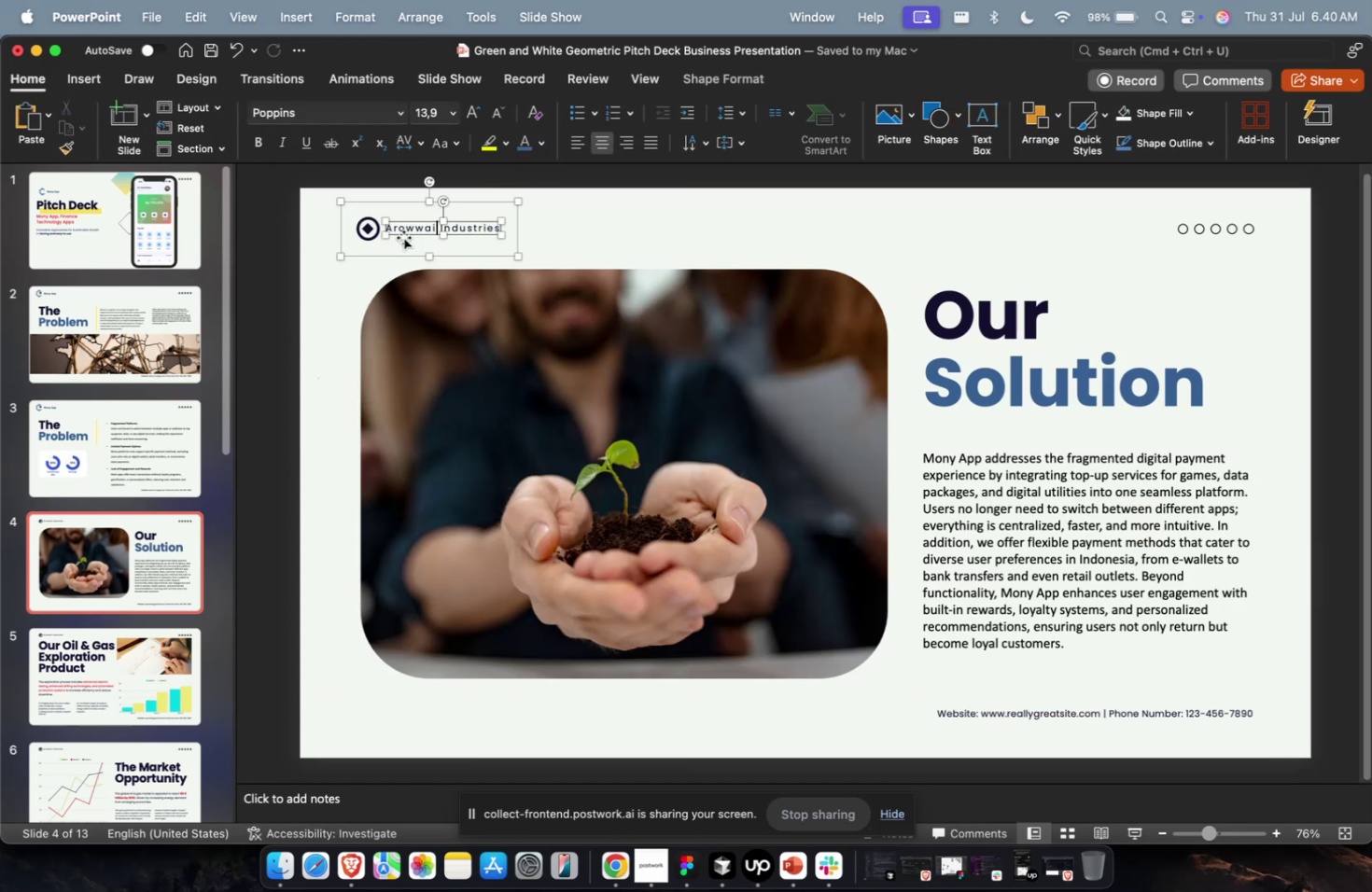 
key(Escape)
 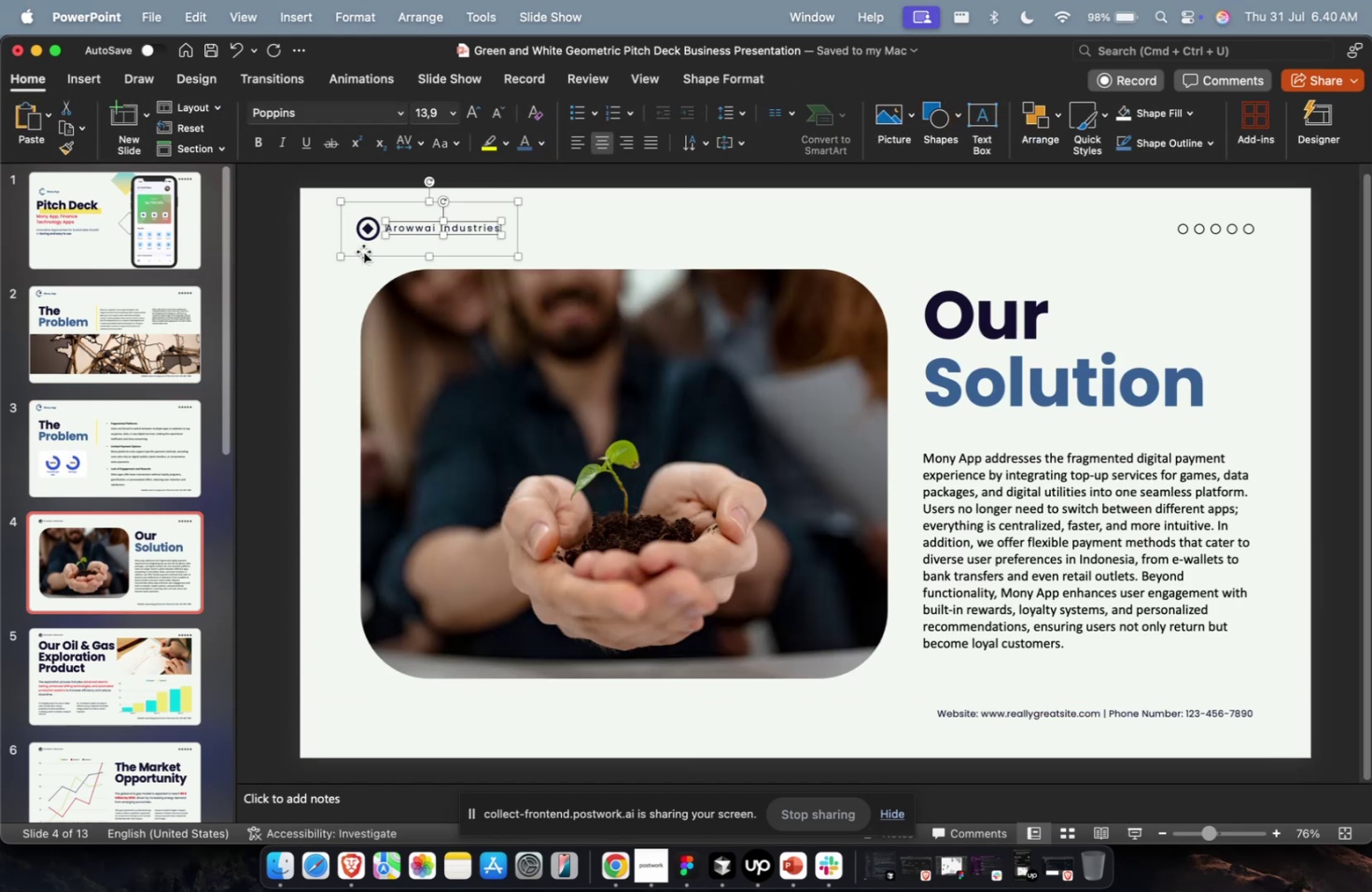 
left_click([363, 252])
 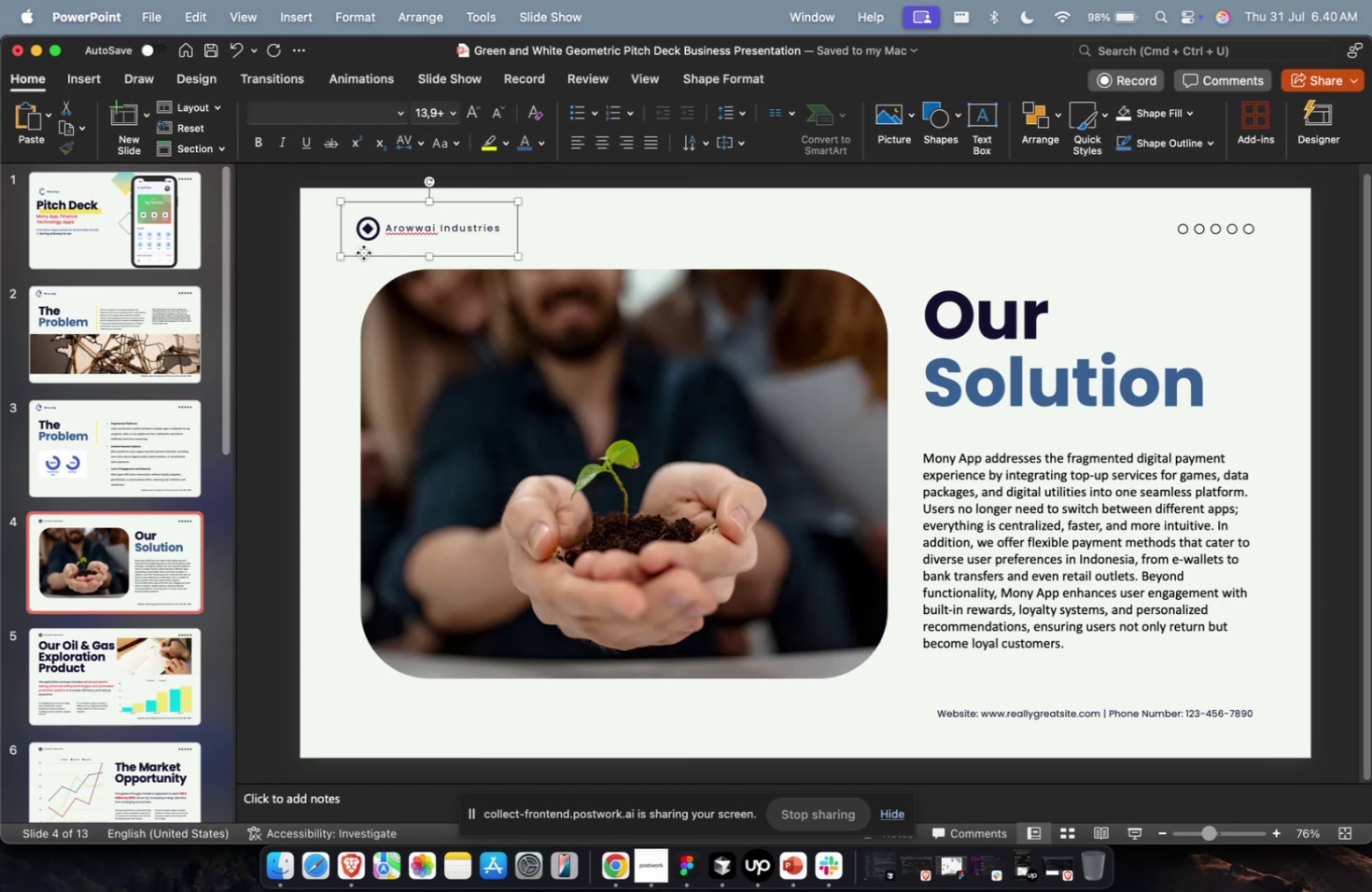 
hold_key(key=CommandLeft, duration=0.56)
 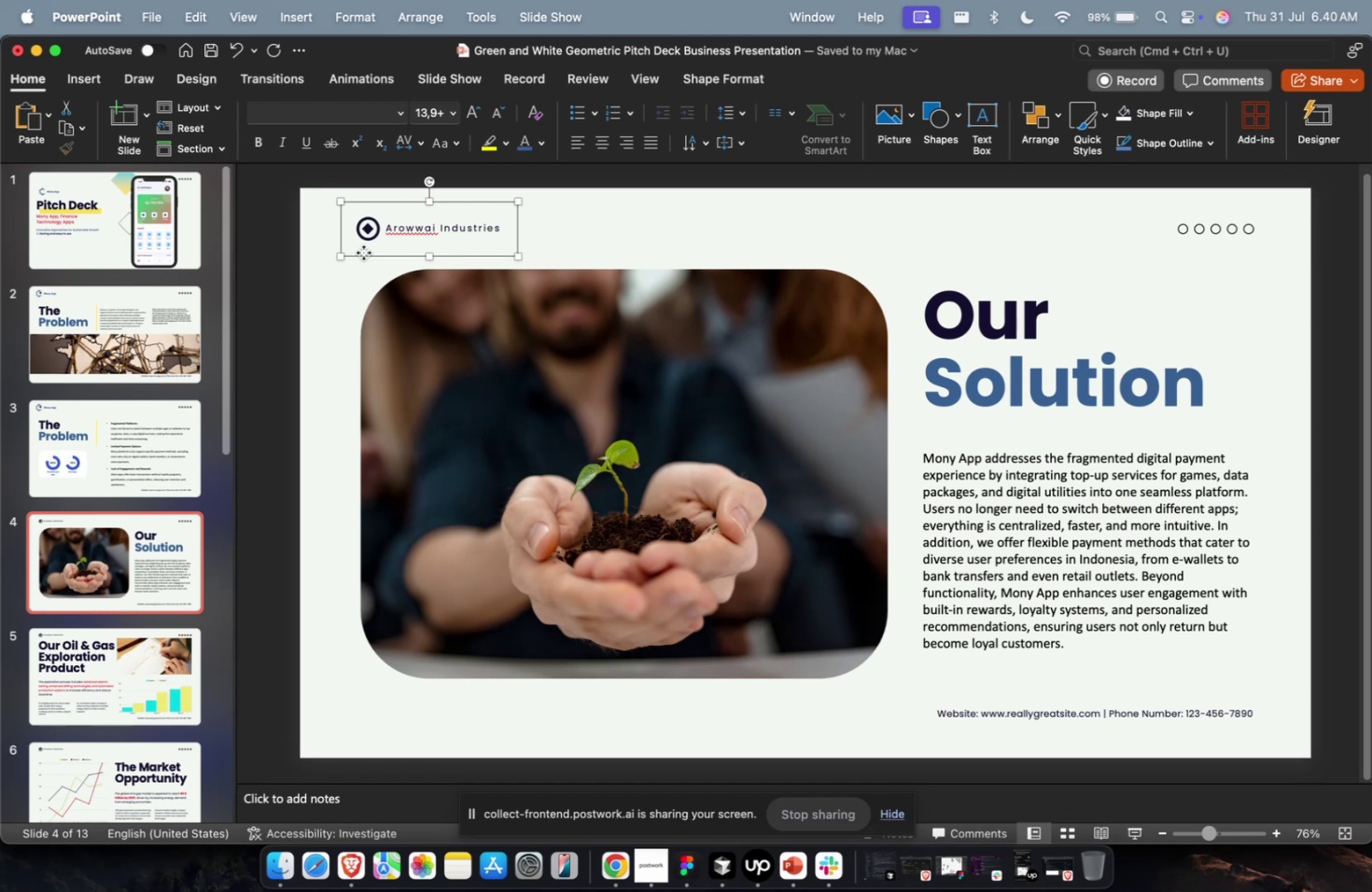 
key(Backspace)
 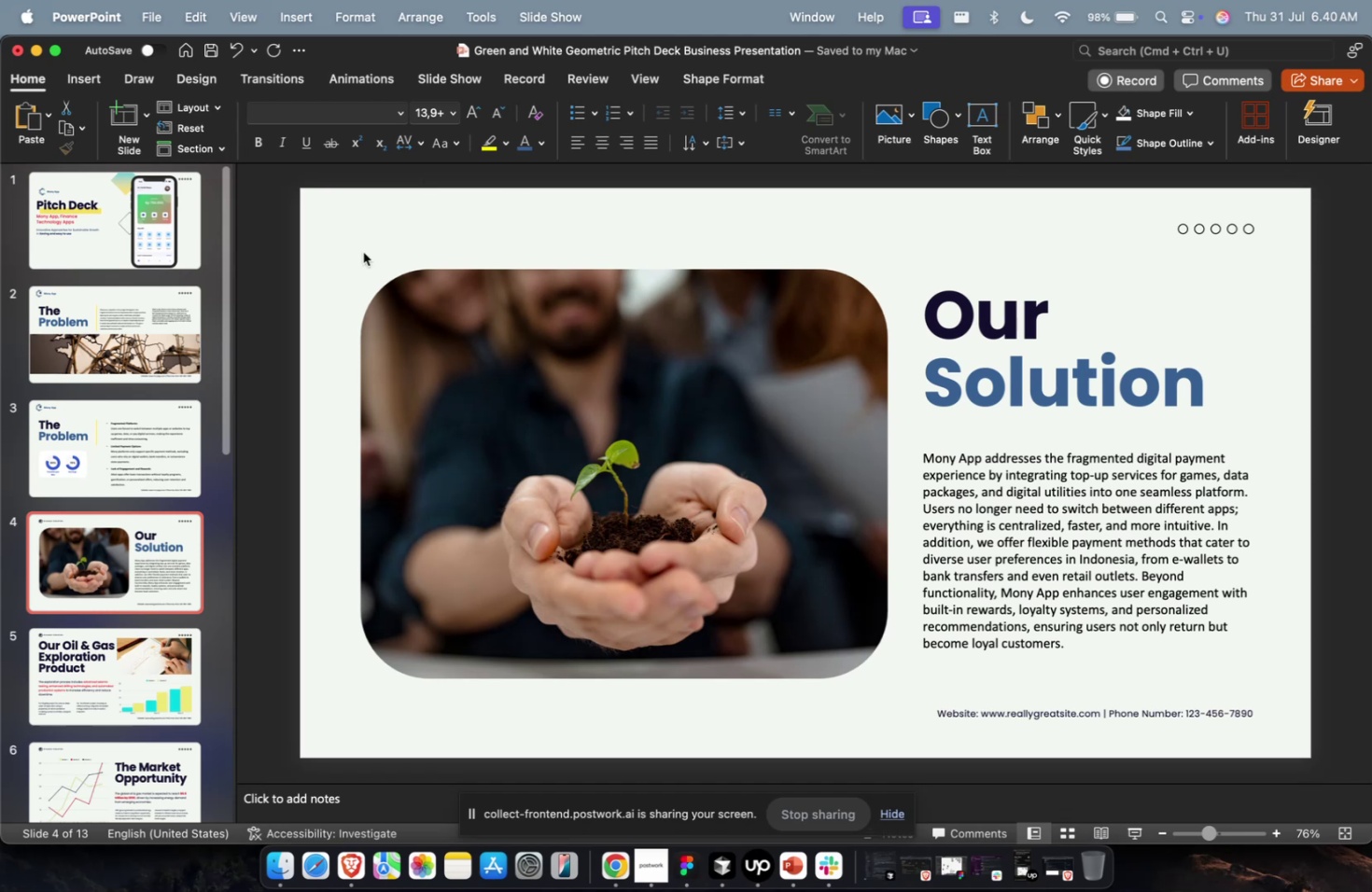 
key(Meta+CommandLeft)
 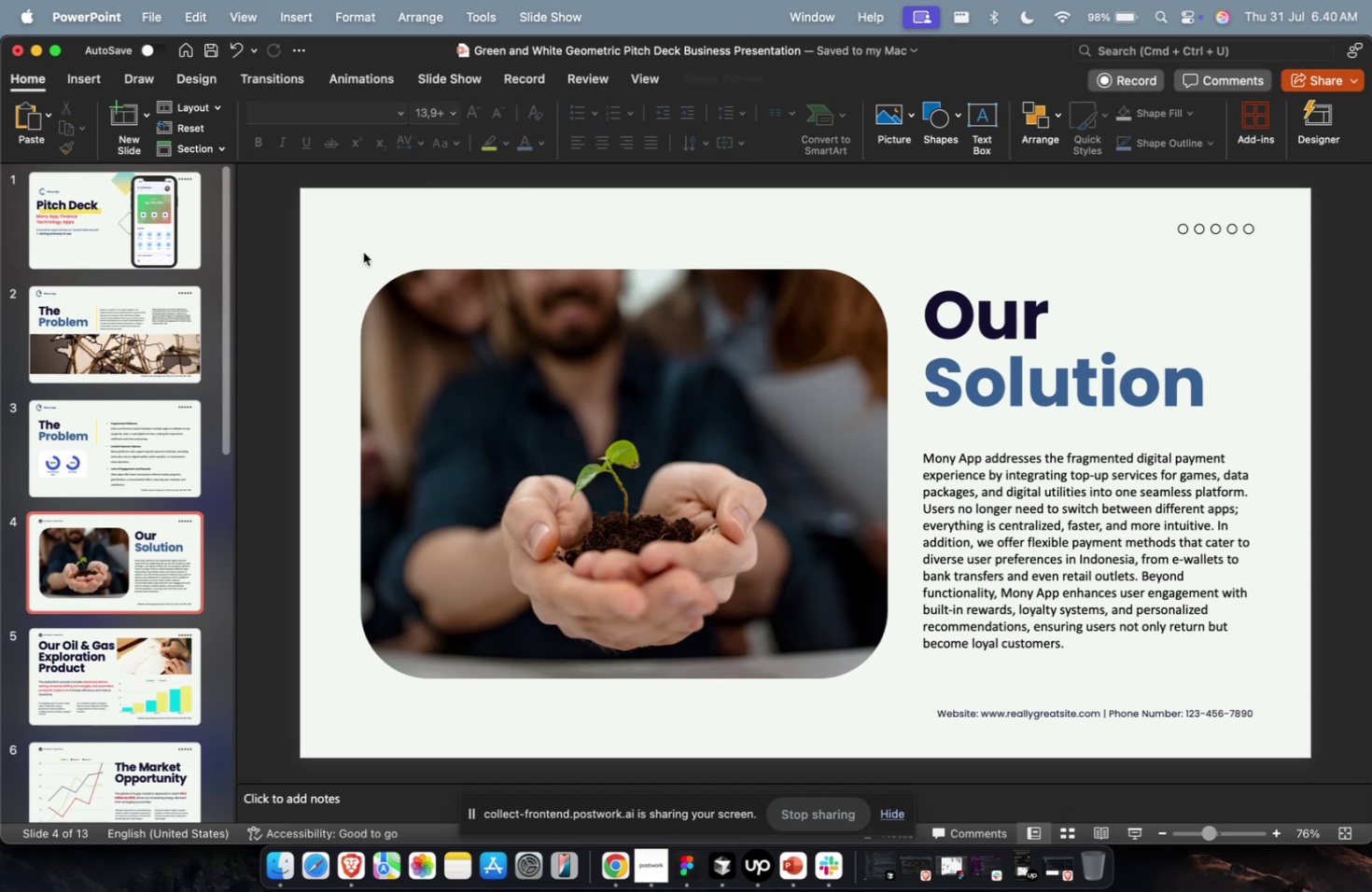 
key(Meta+V)
 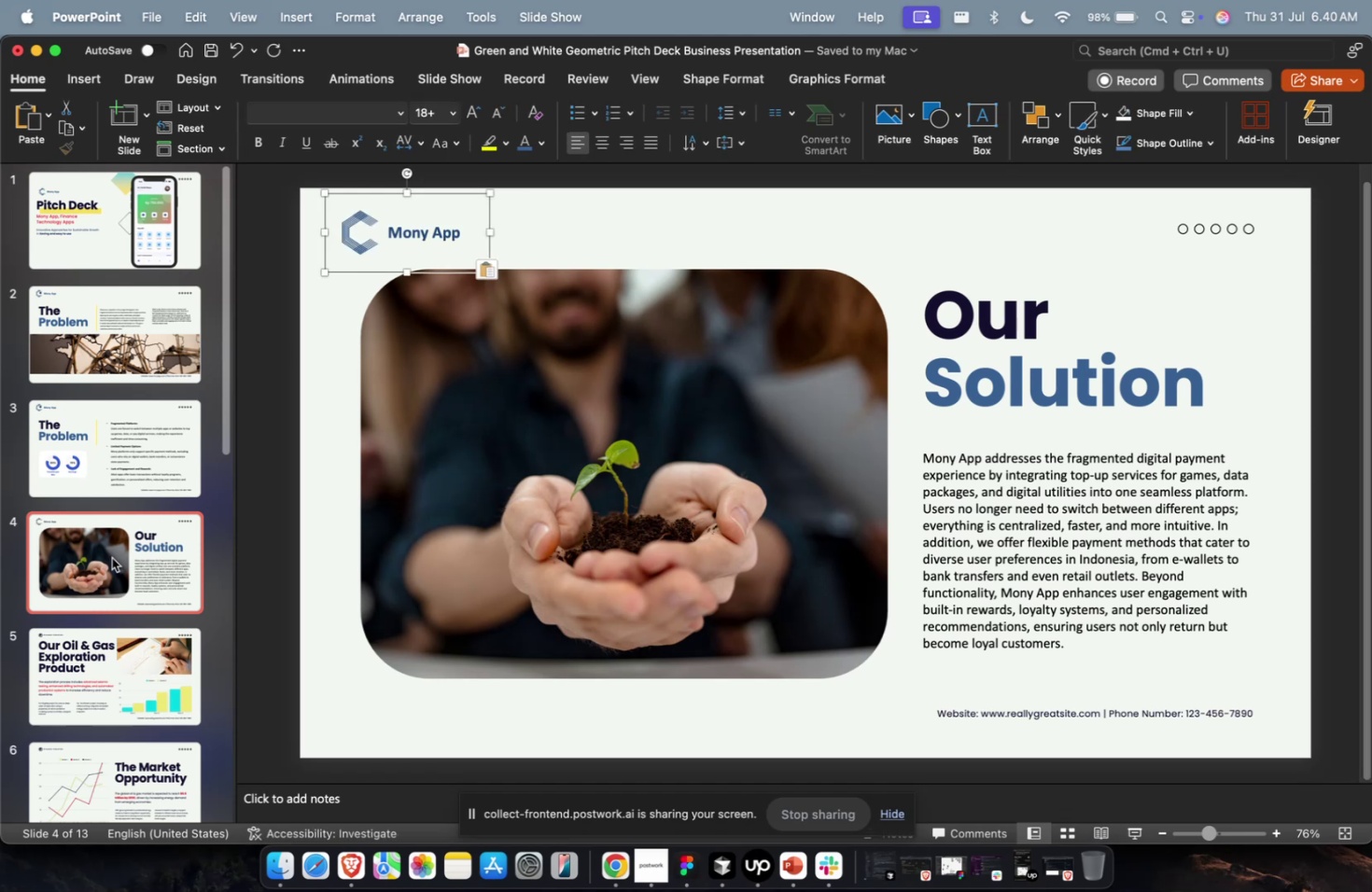 
left_click([90, 612])
 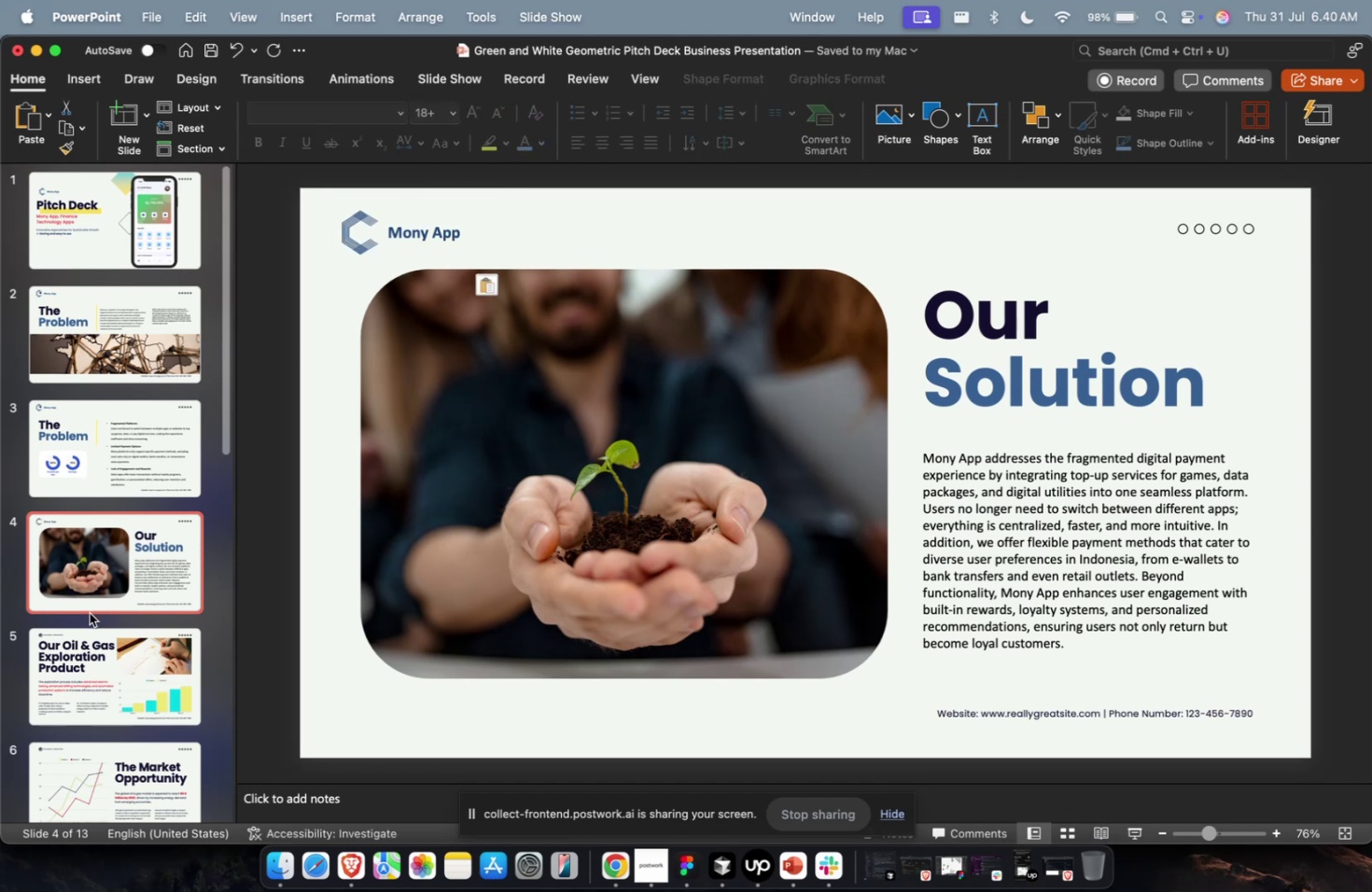 
key(Meta+CommandLeft)
 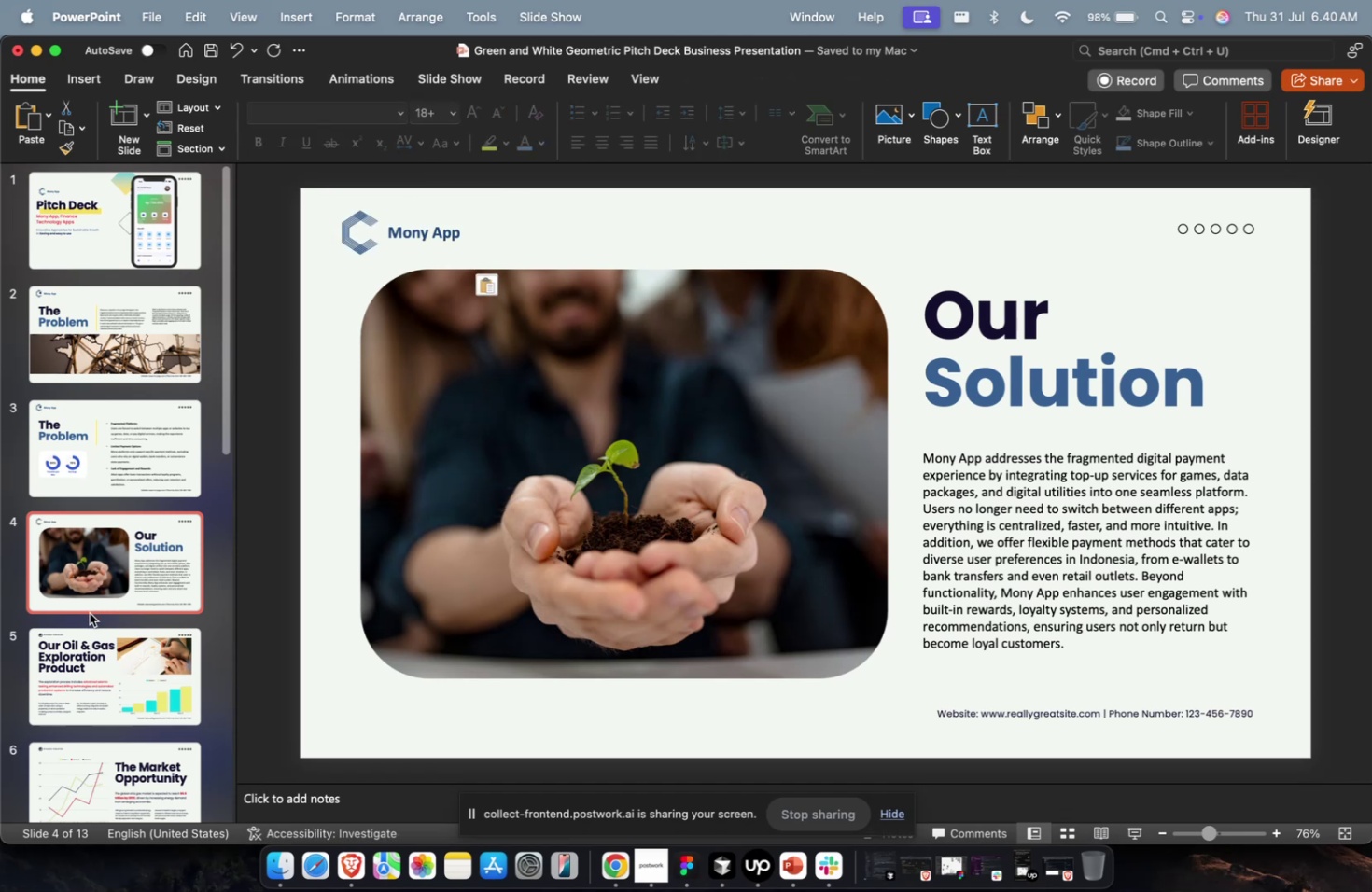 
key(Meta+D)
 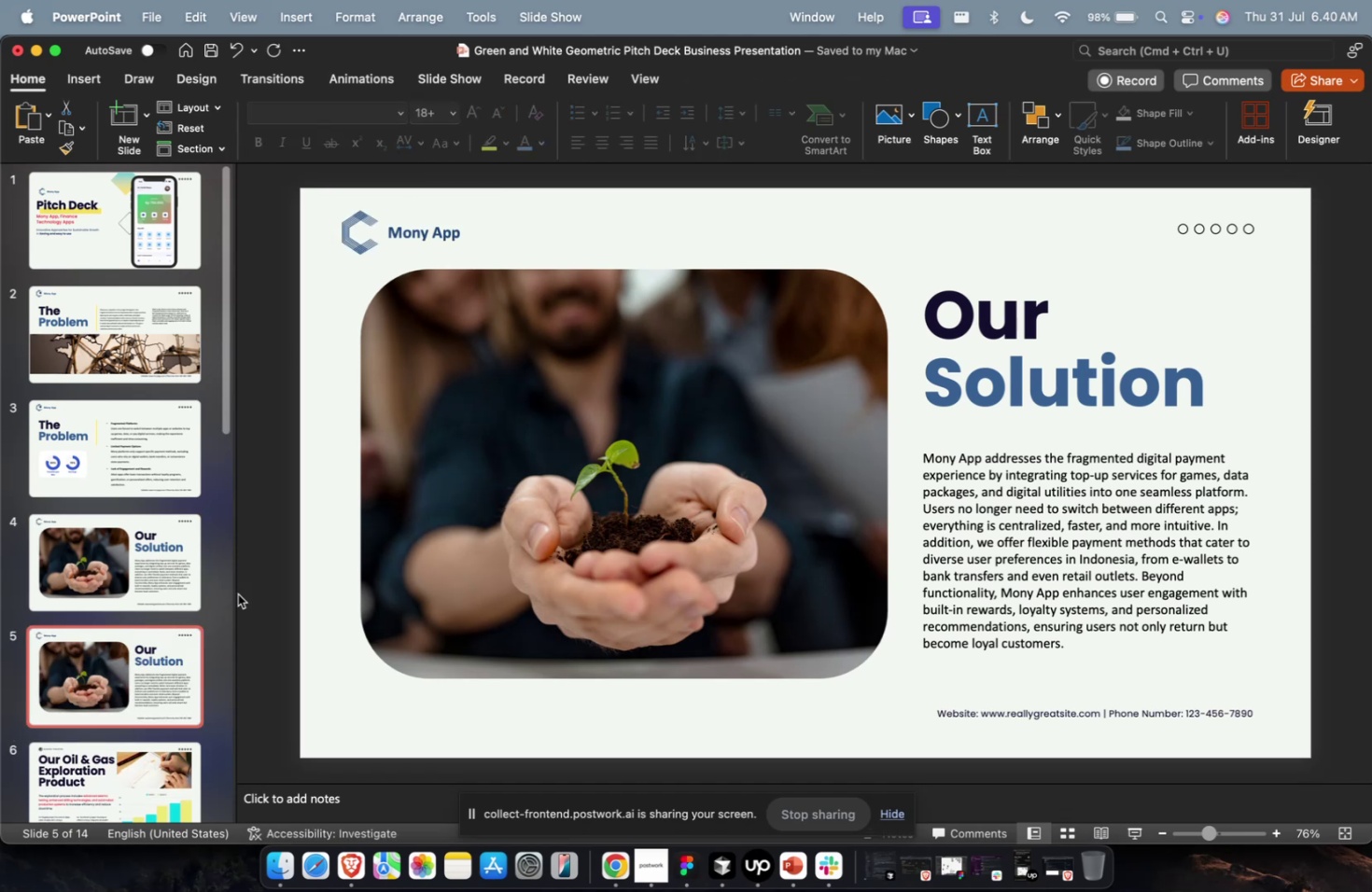 
left_click([395, 529])
 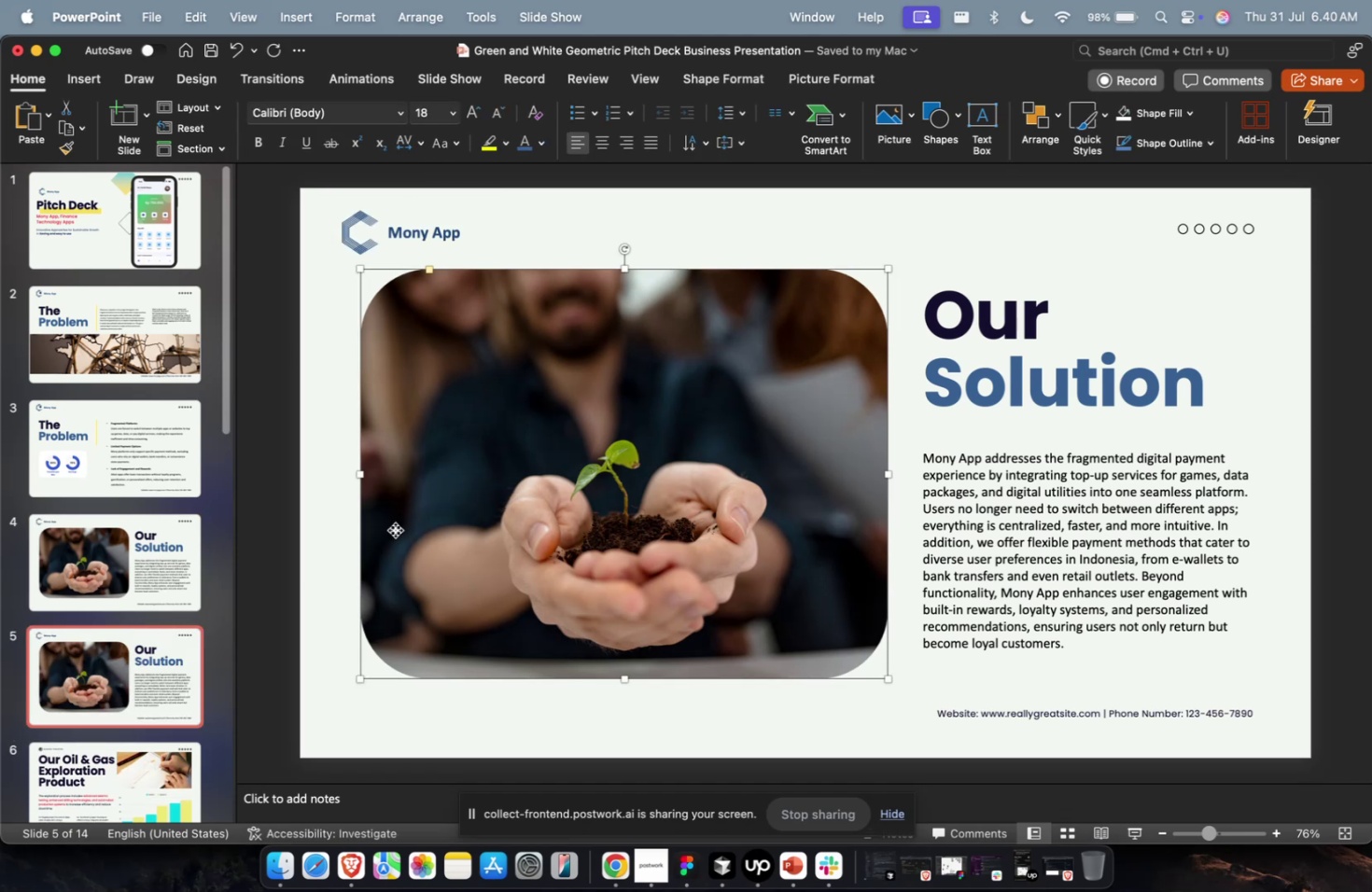 
key(Backspace)
 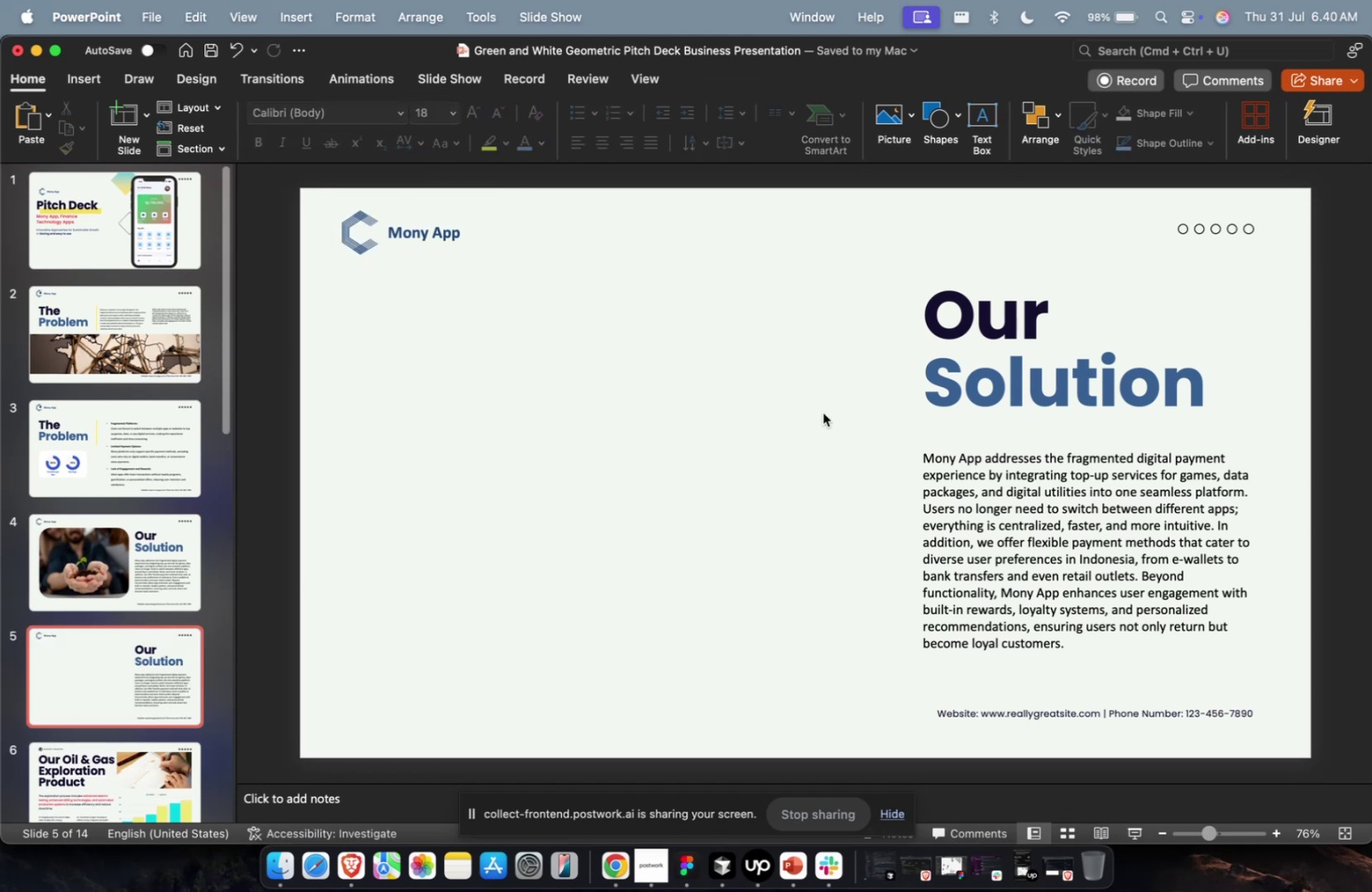 
left_click([921, 383])
 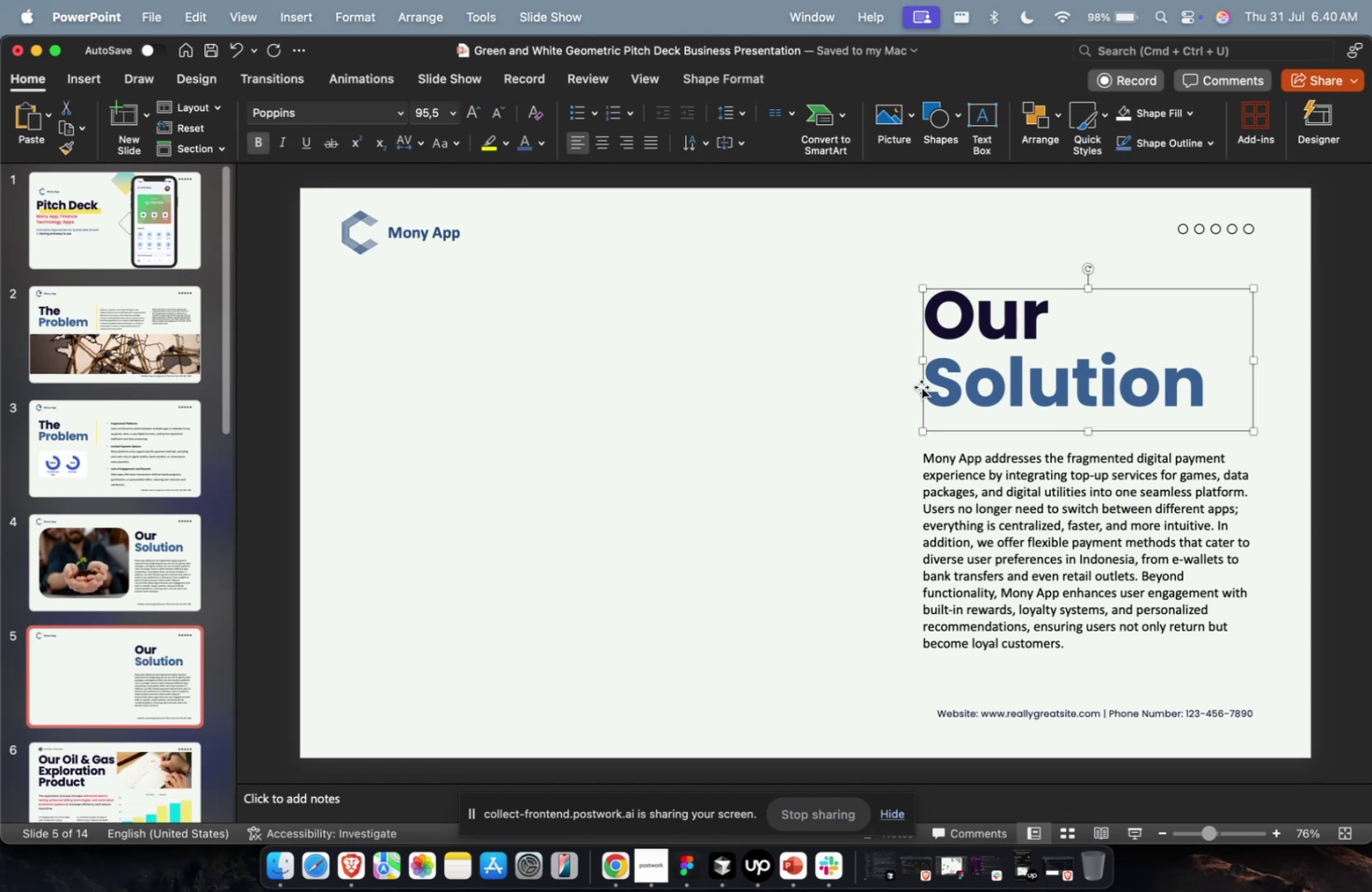 
key(Escape)
 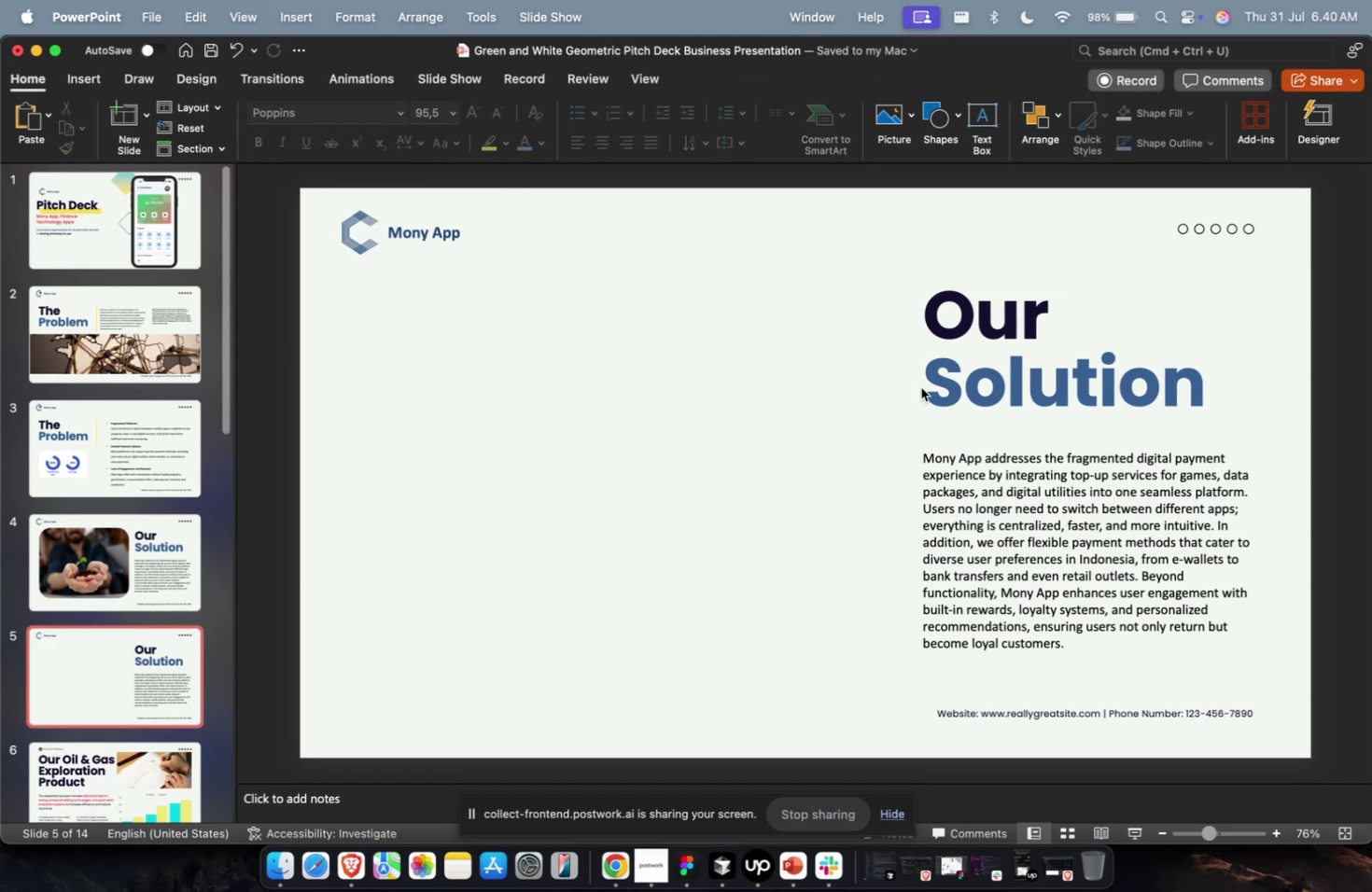 
double_click([920, 387])
 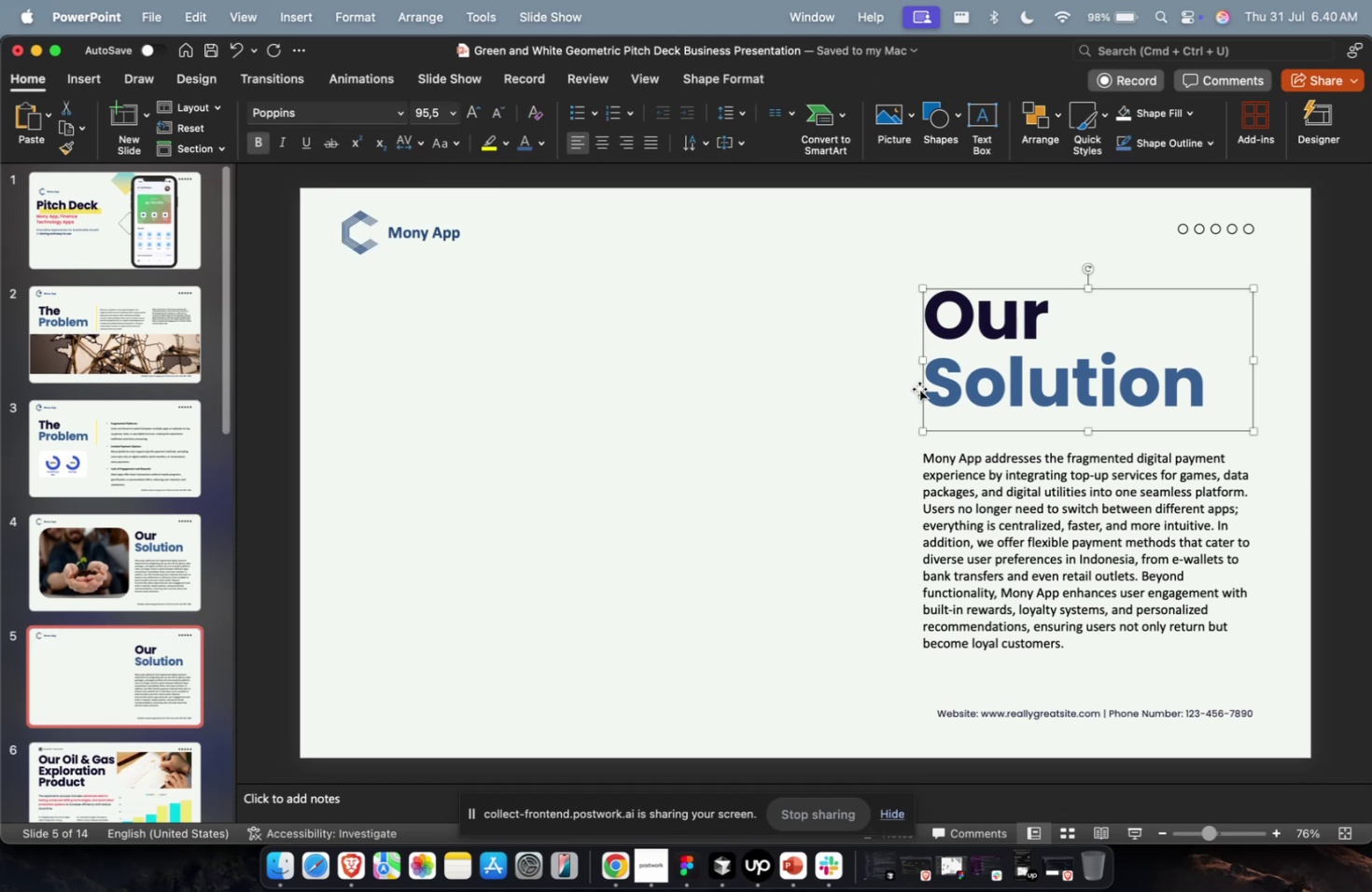 
left_click_drag(start_coordinate=[919, 388], to_coordinate=[335, 392])
 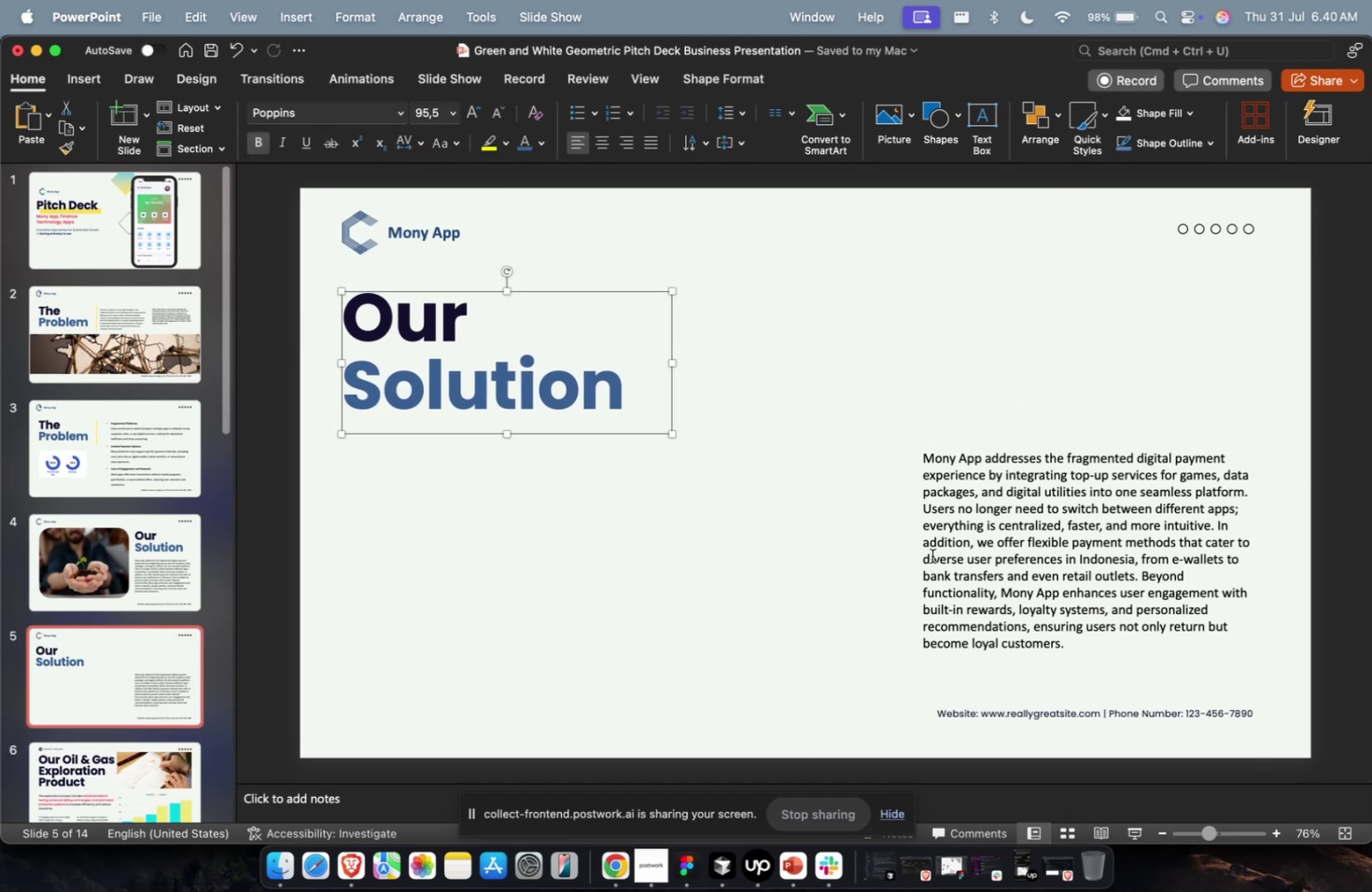 
left_click([931, 555])
 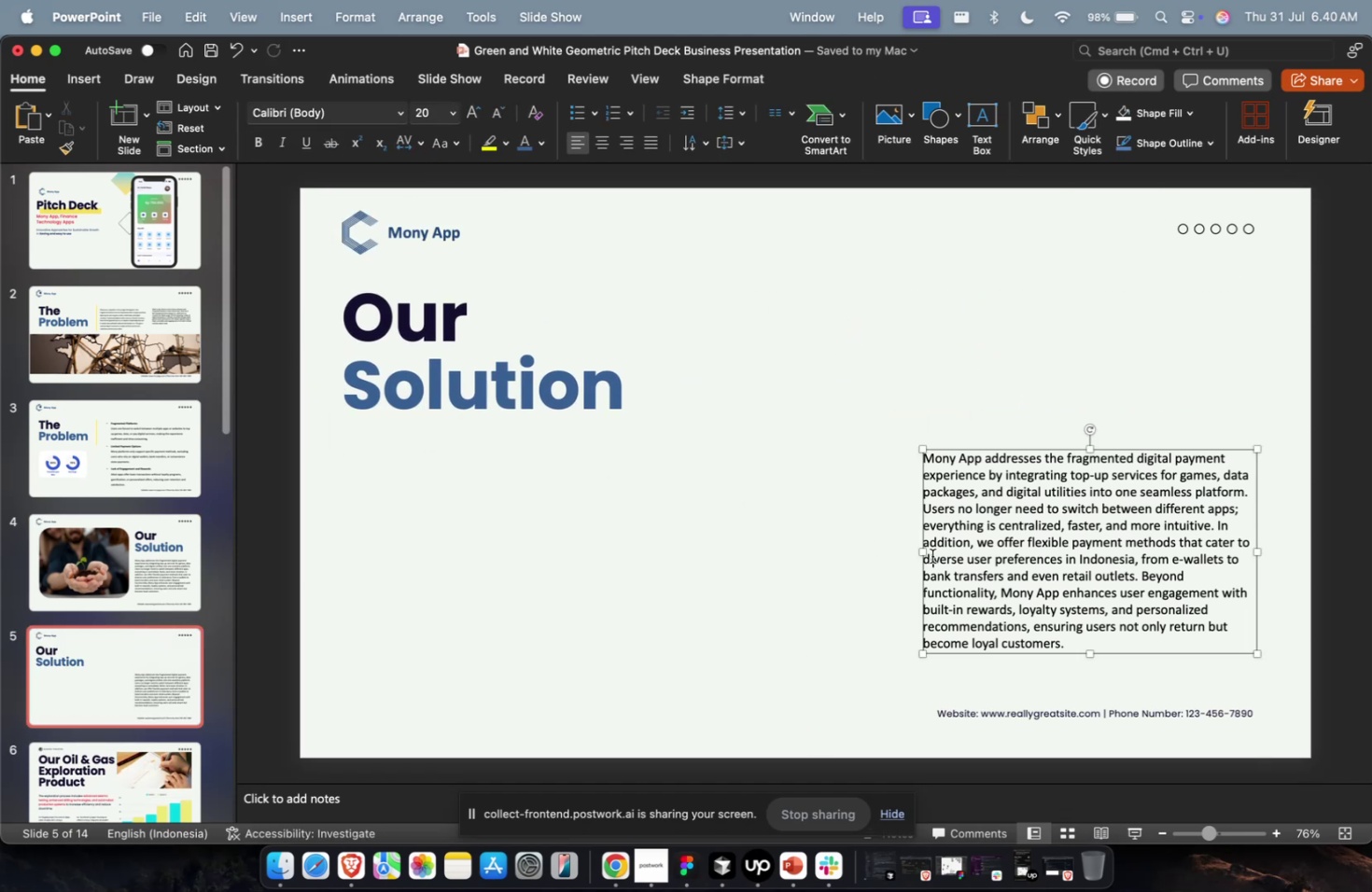 
key(Escape)
 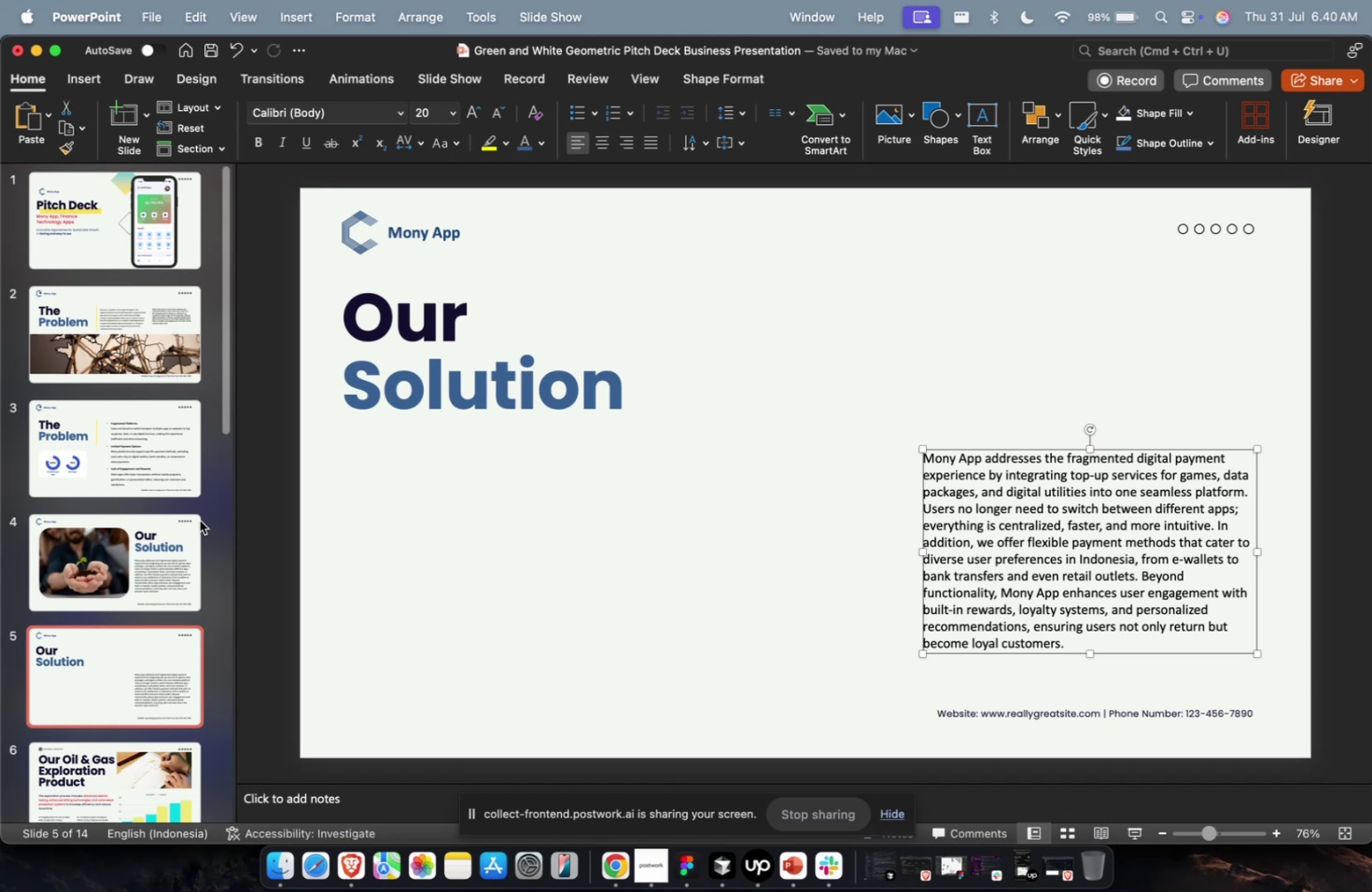 
key(Meta+1)
 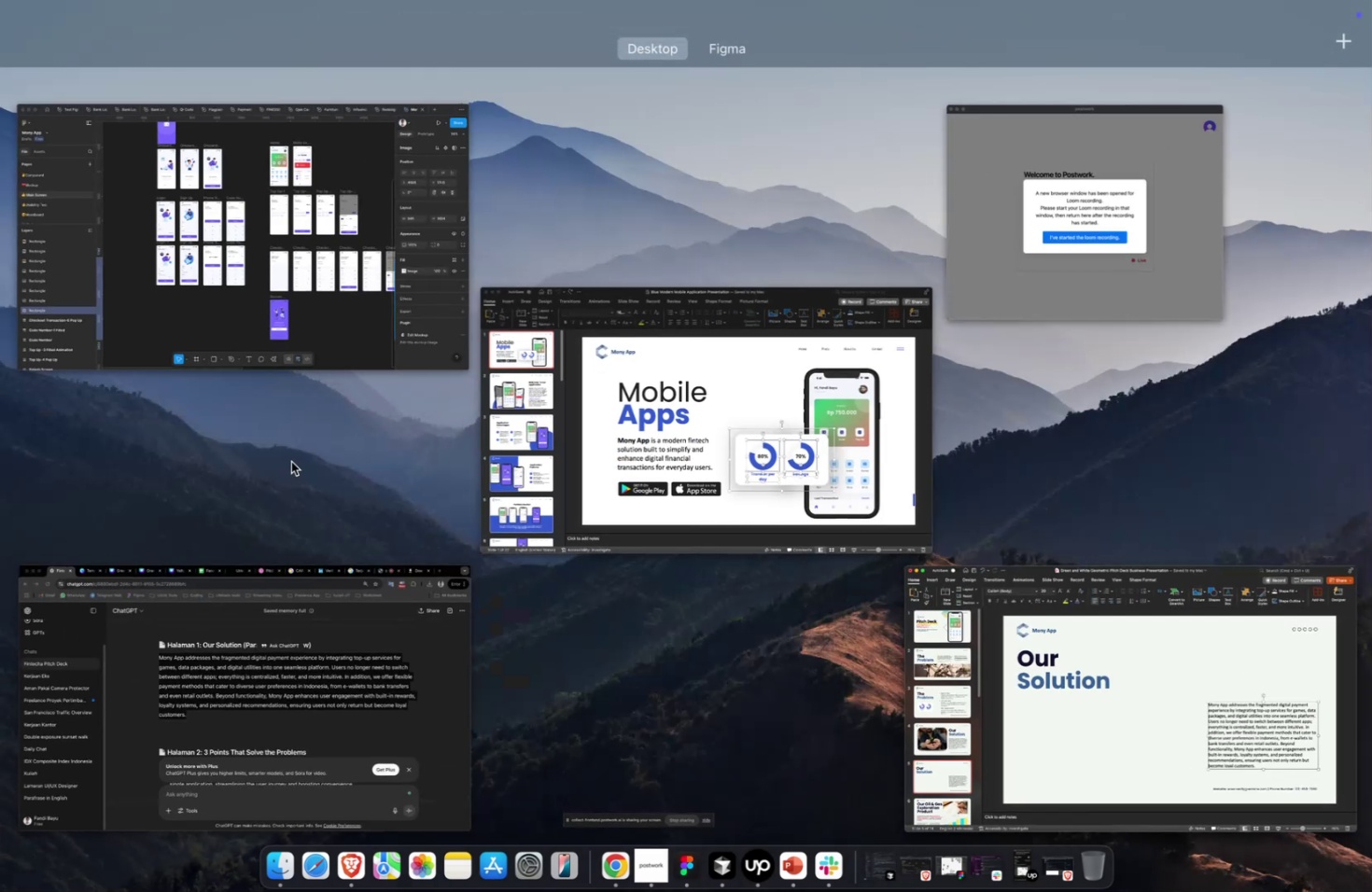 
left_click([381, 677])
 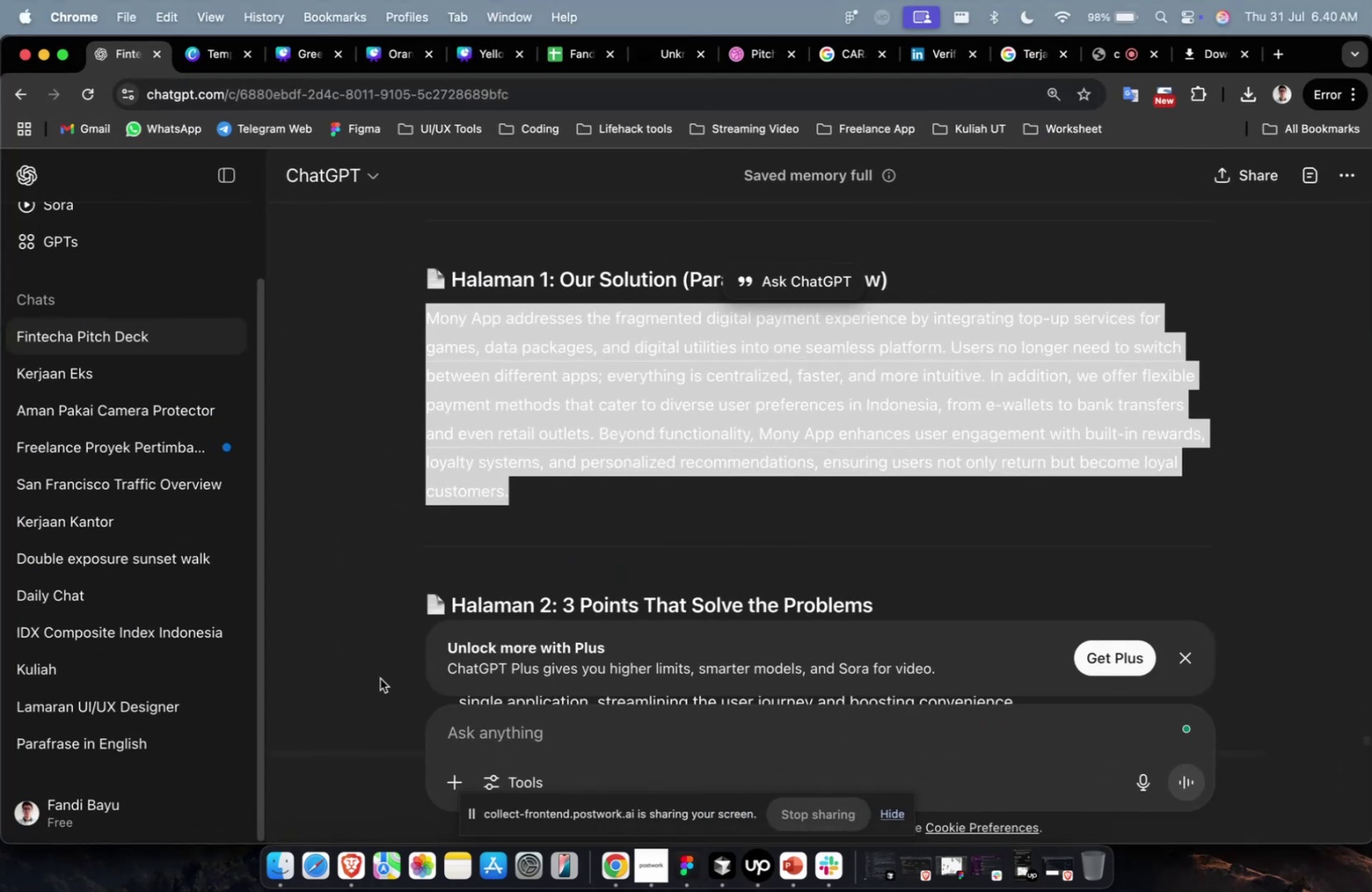 
scroll: coordinate [458, 564], scroll_direction: down, amount: 12.0
 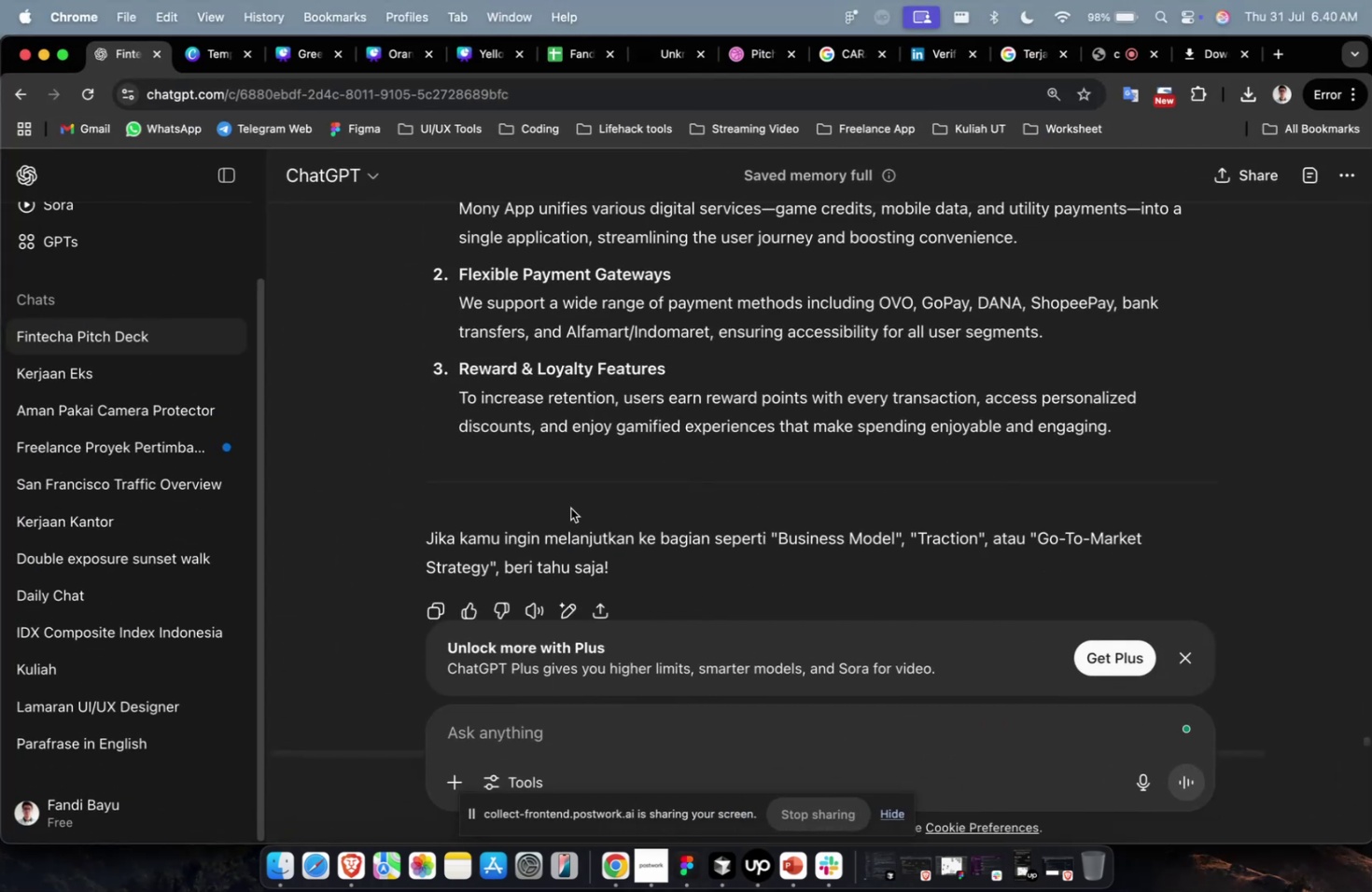 
scroll: coordinate [766, 547], scroll_direction: up, amount: 4.0
 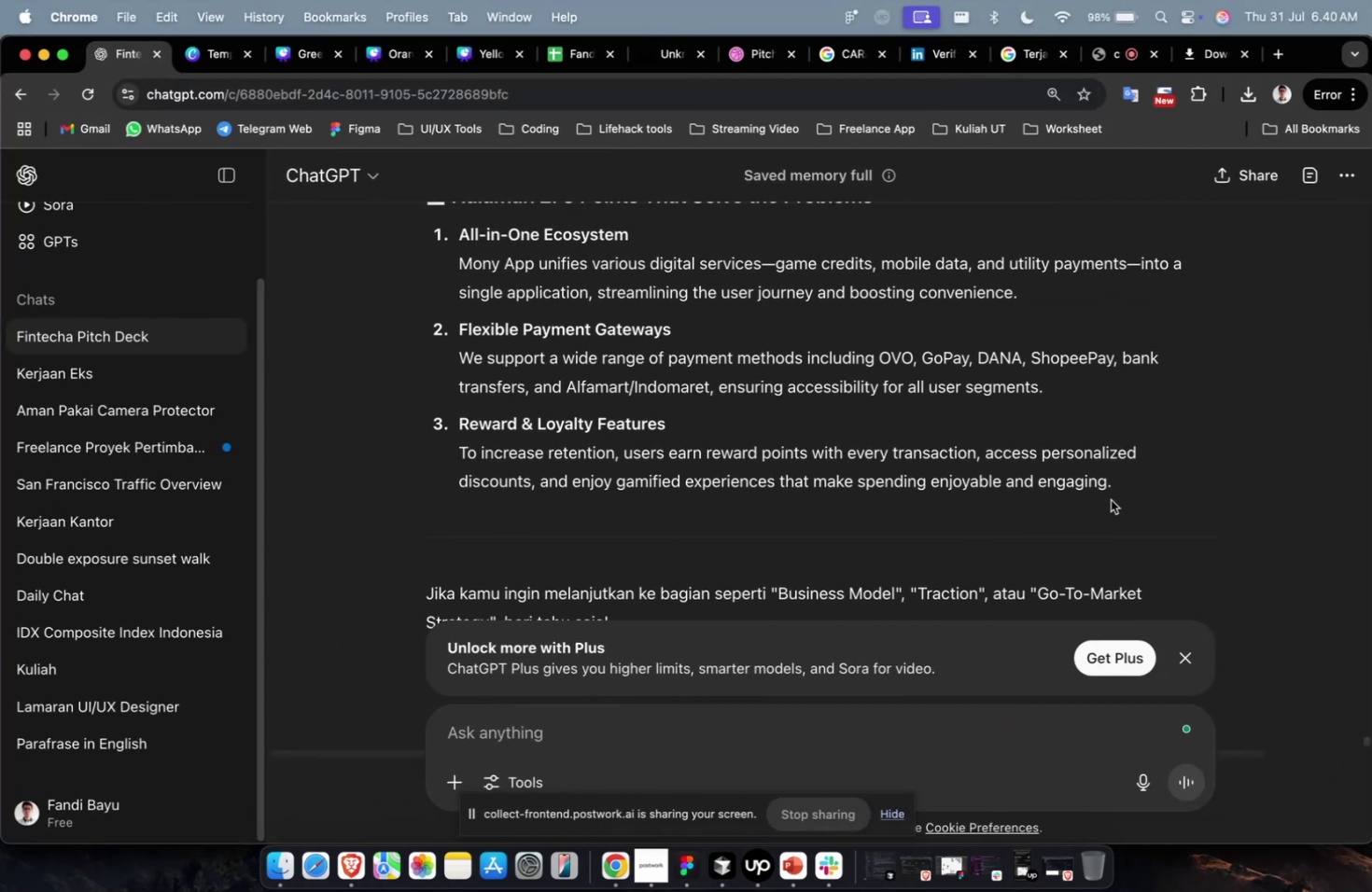 
left_click_drag(start_coordinate=[1141, 485], to_coordinate=[385, 216])
 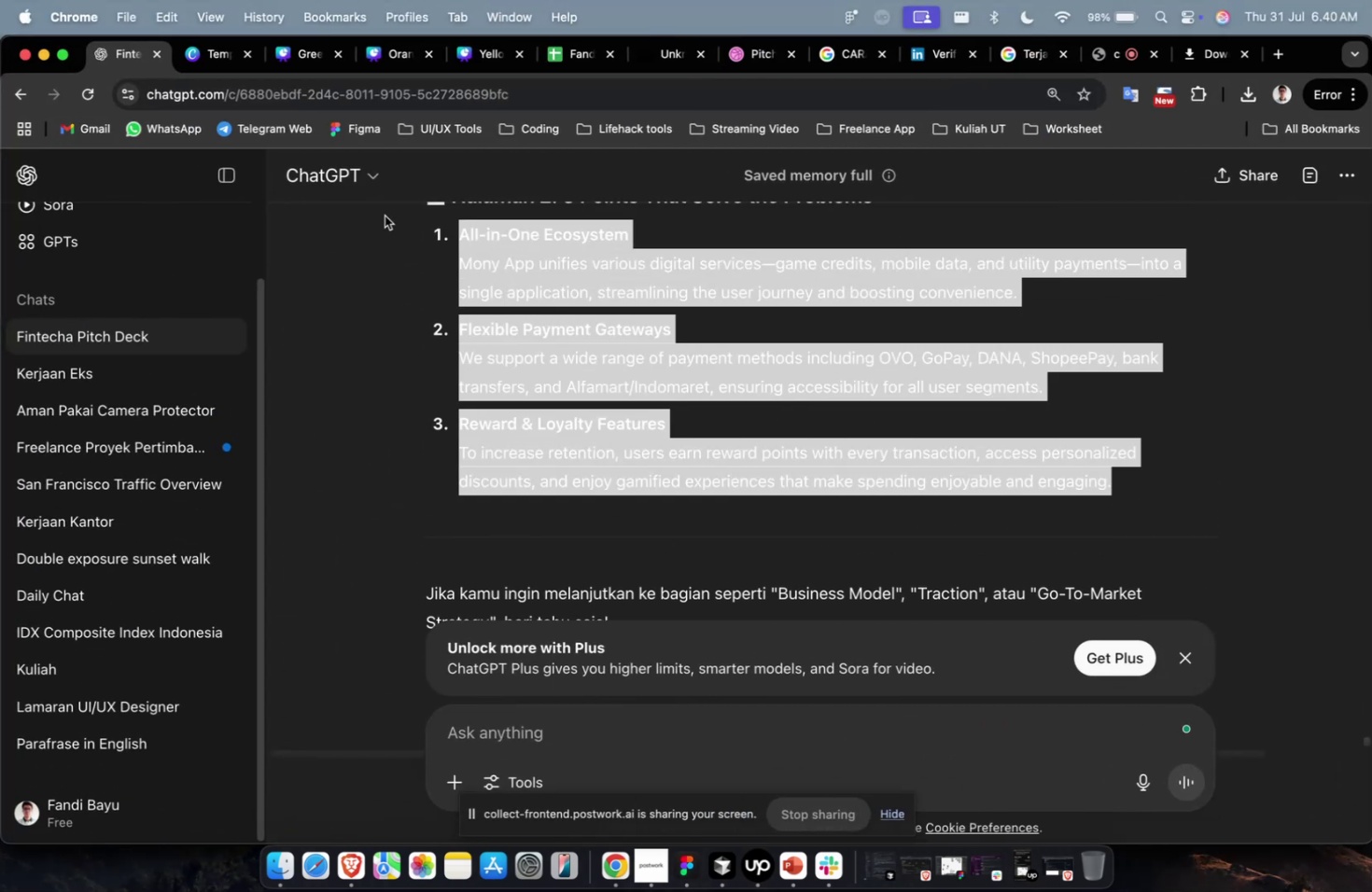 
key(Meta+C)
 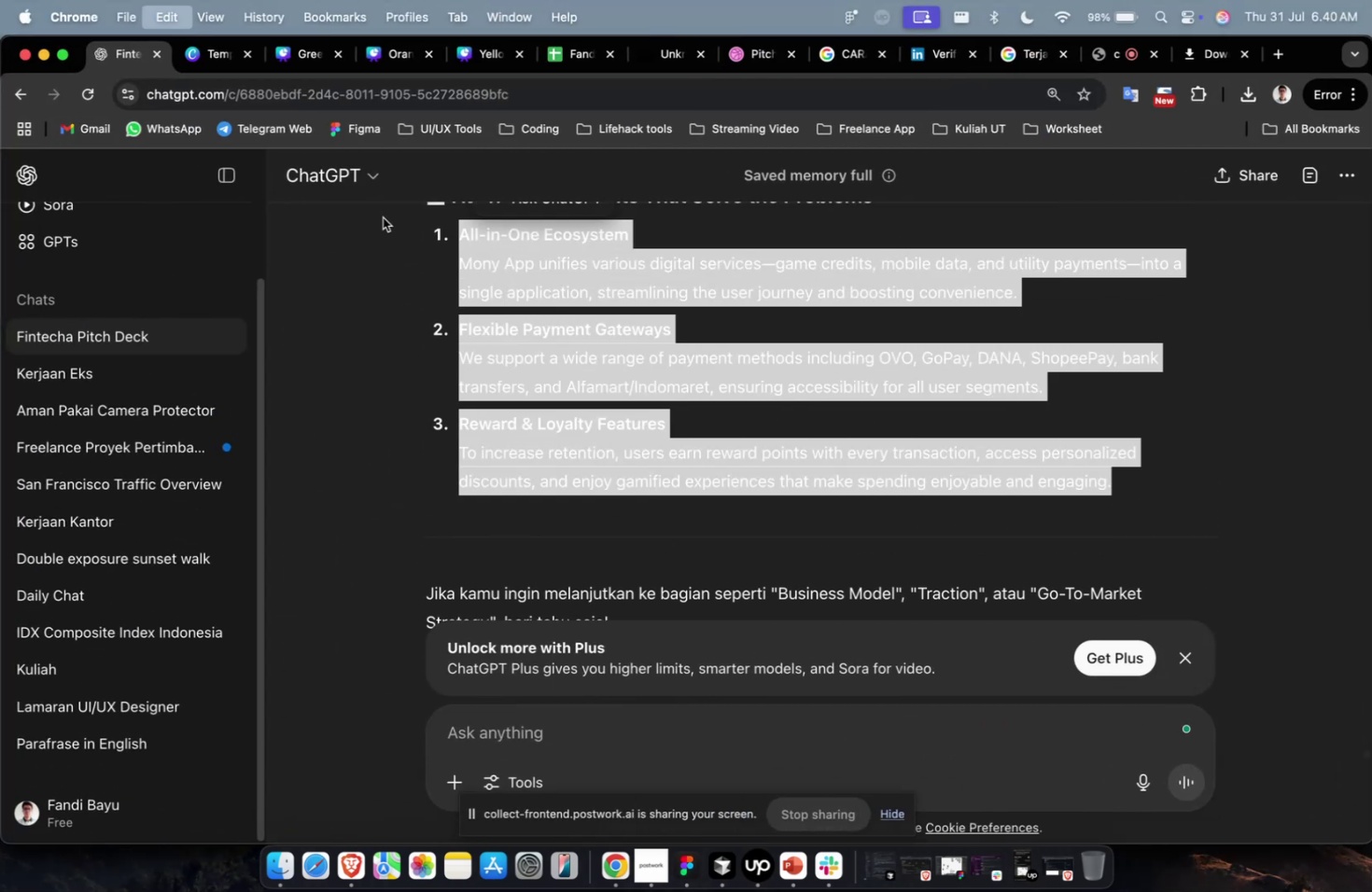 
key(Meta+1)
 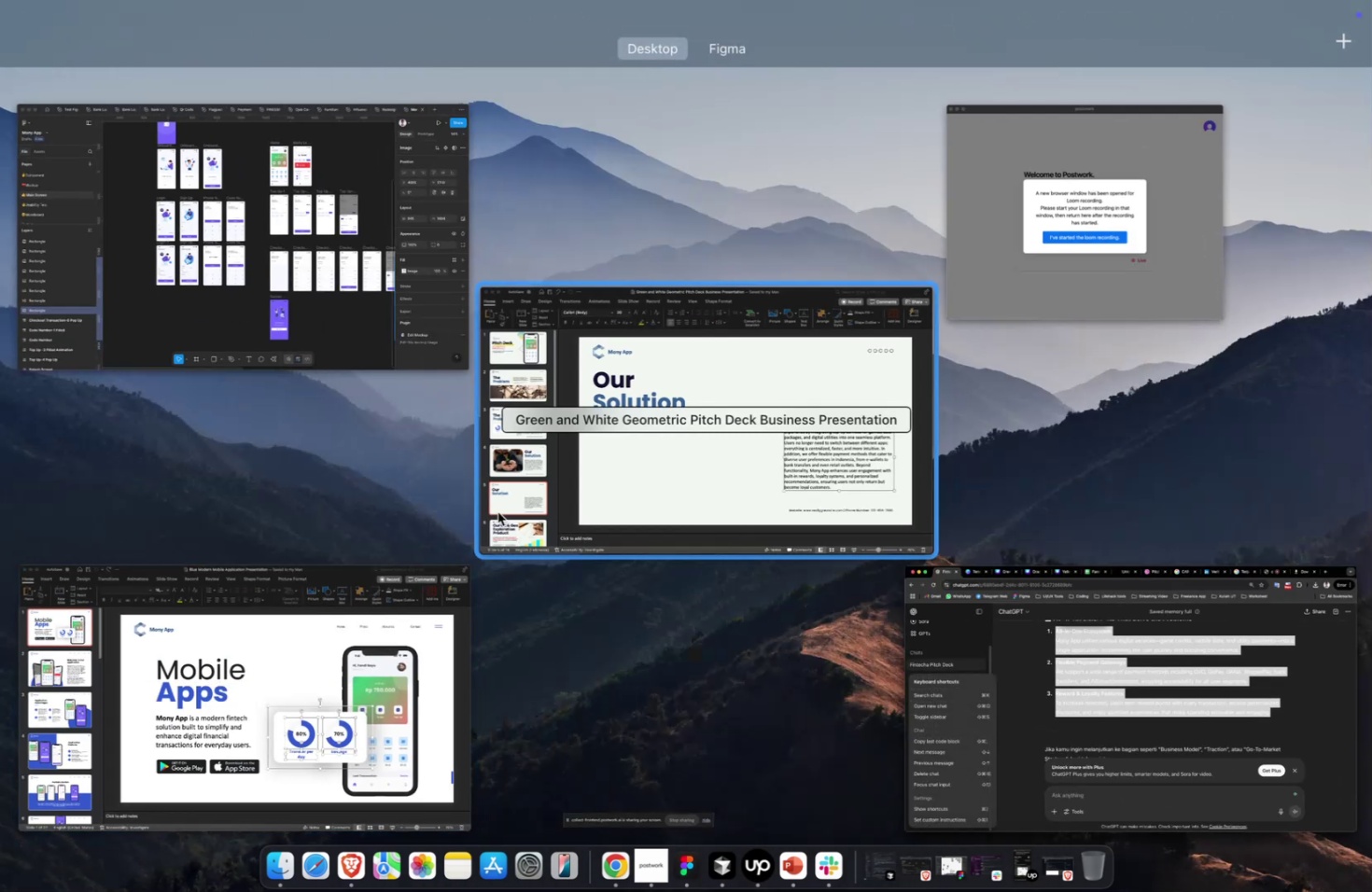 
left_click([565, 473])
 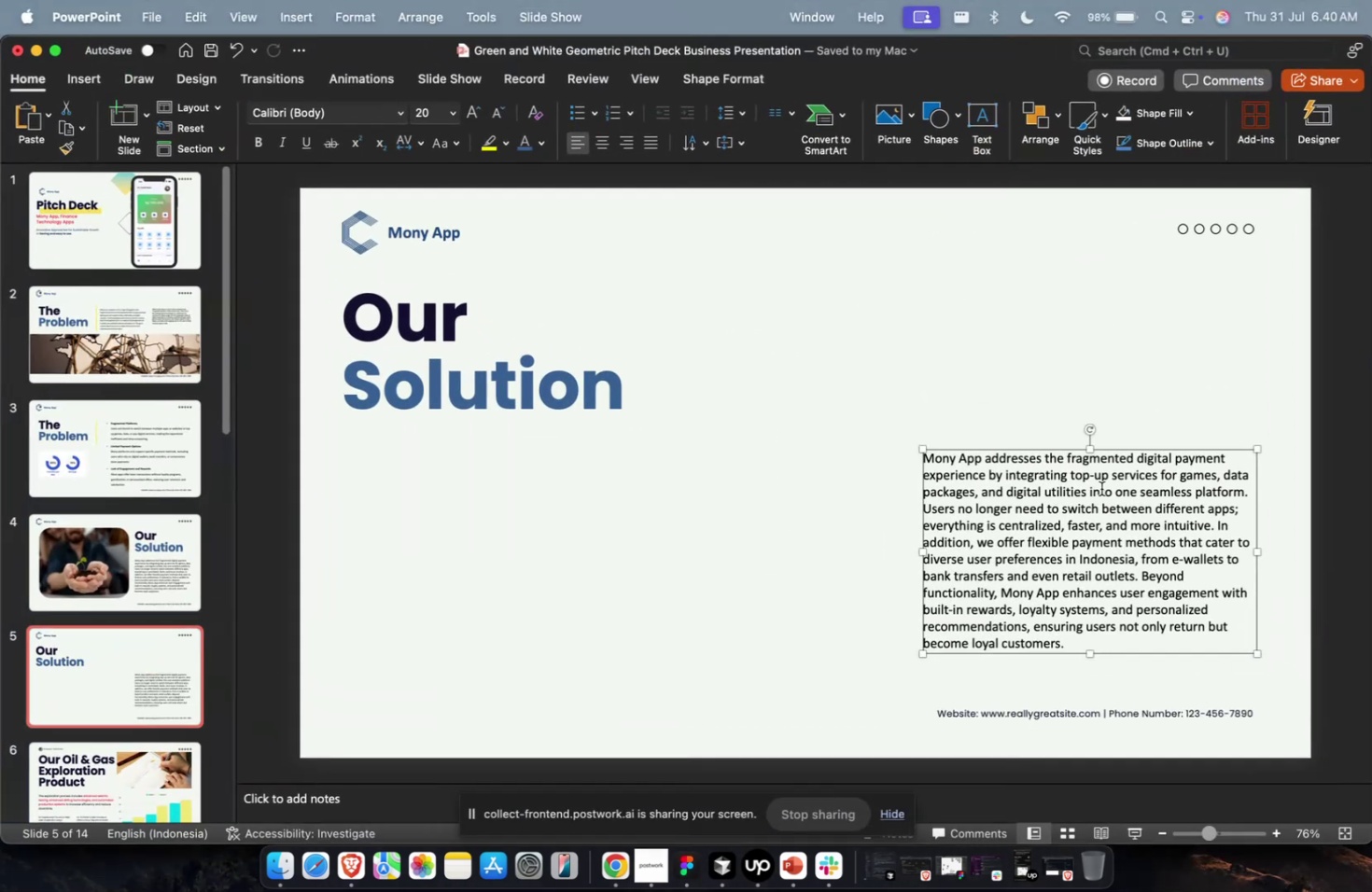 
double_click([1099, 489])
 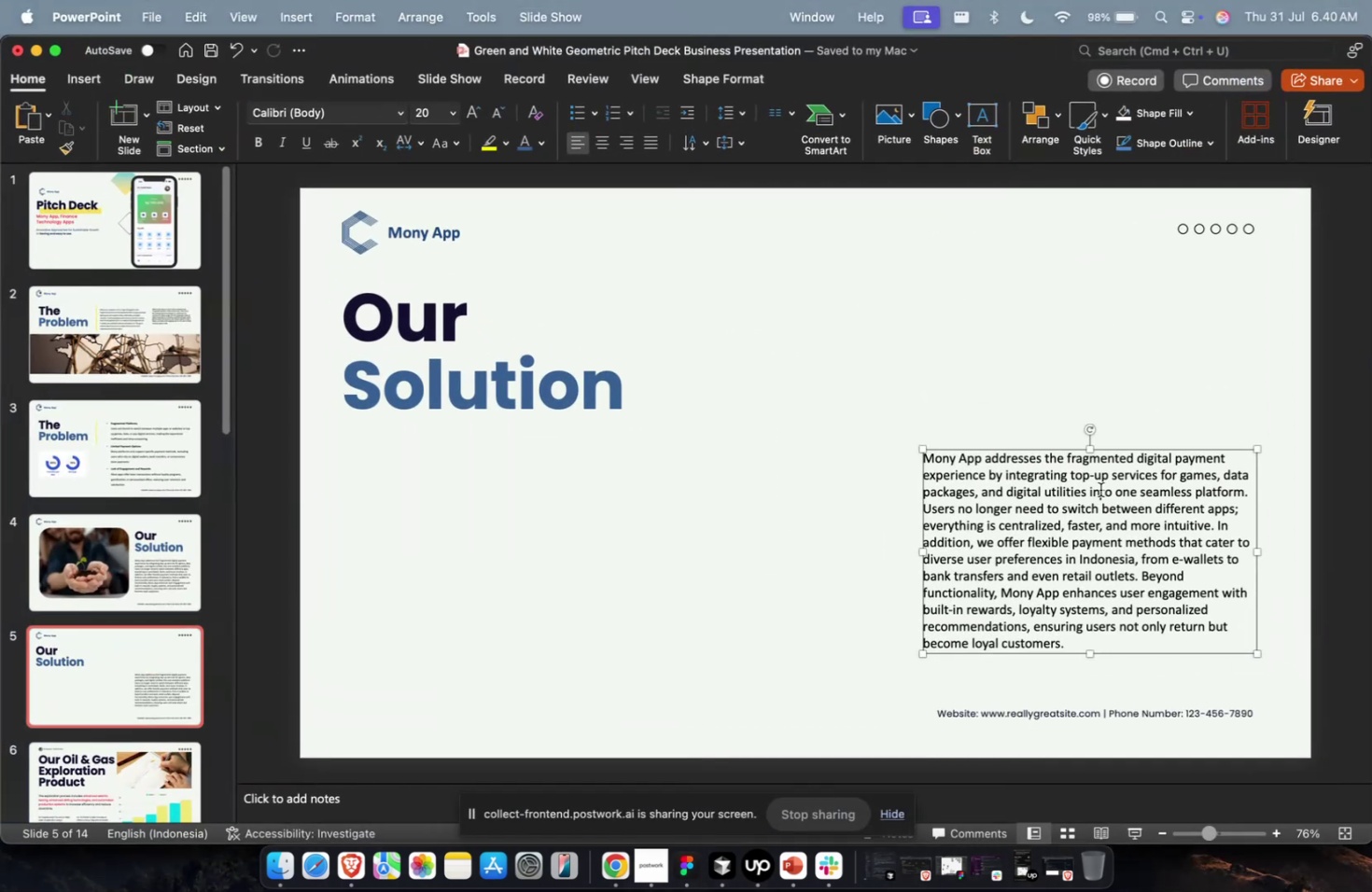 
key(Meta+A)
 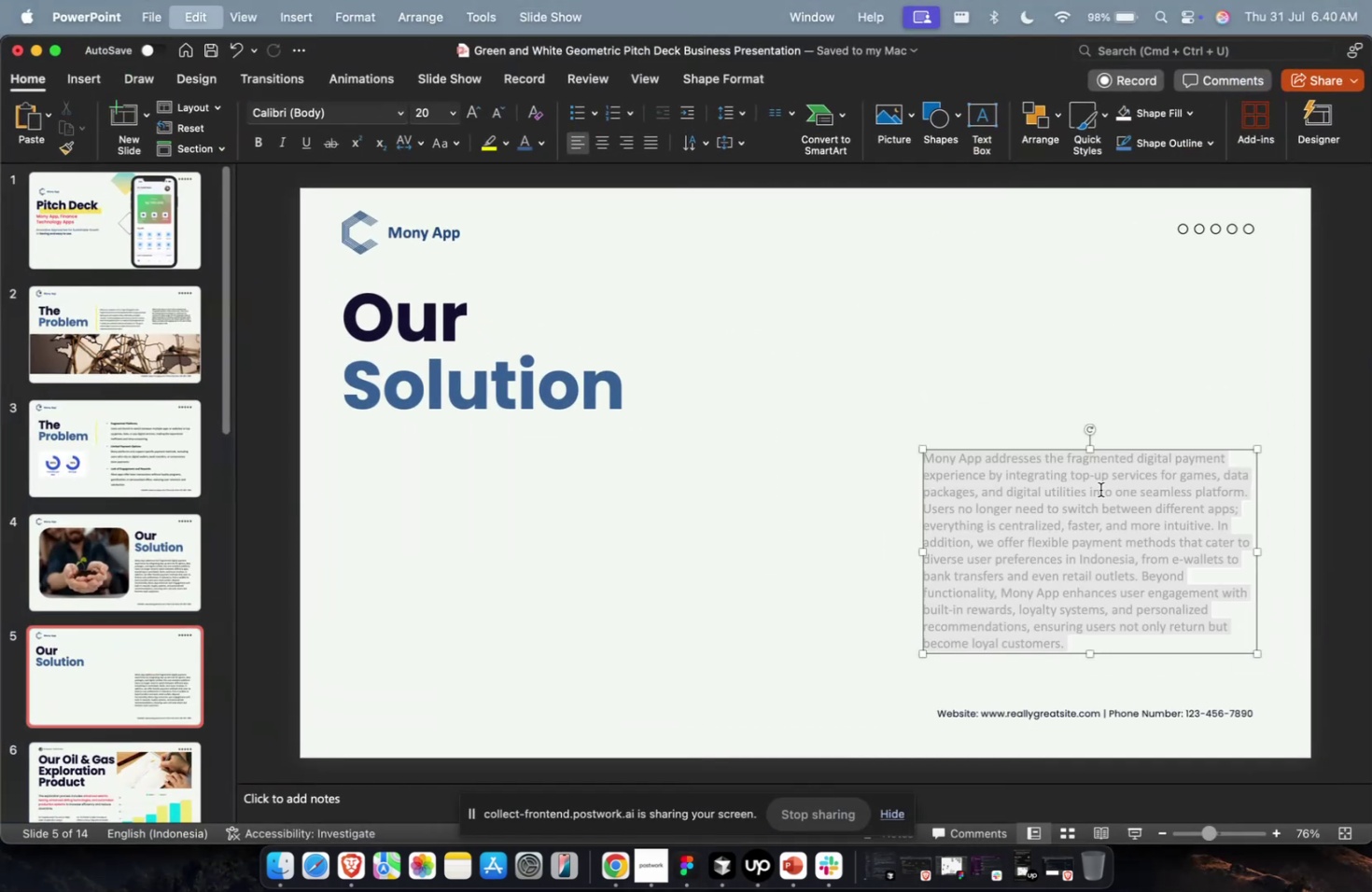 
key(Meta+V)
 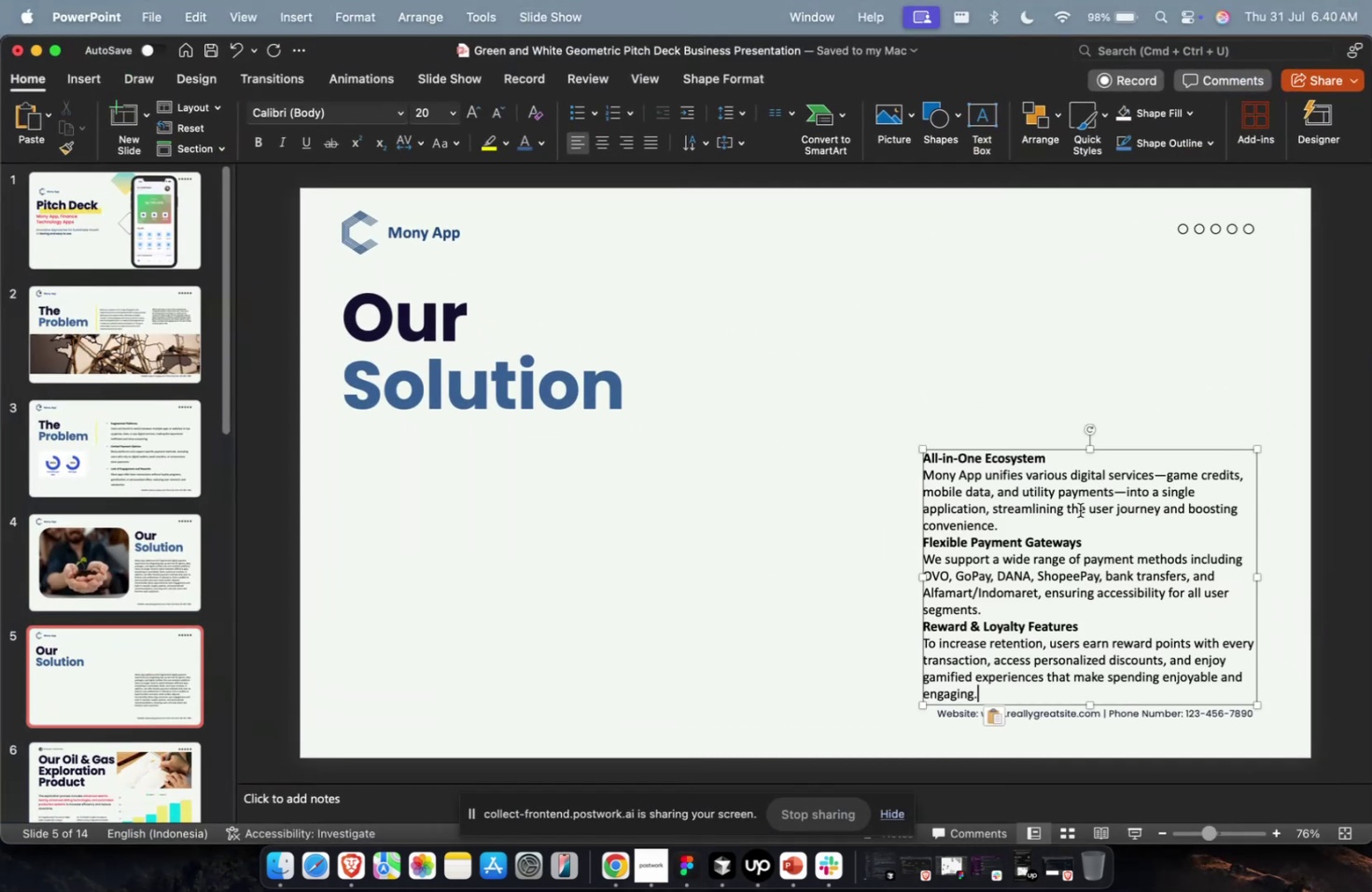 
key(Escape)
 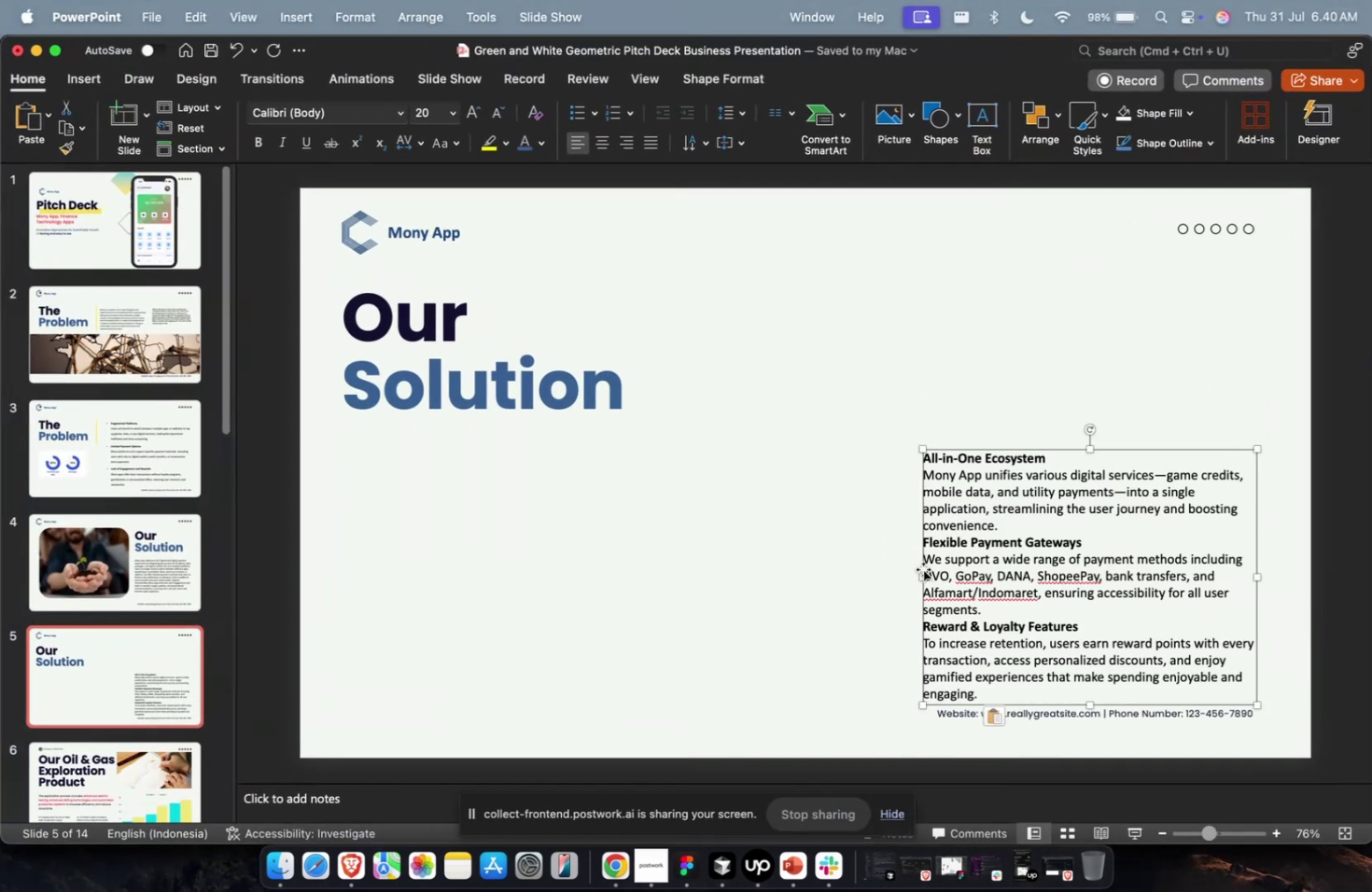 
left_click_drag(start_coordinate=[922, 567], to_coordinate=[347, 569])
 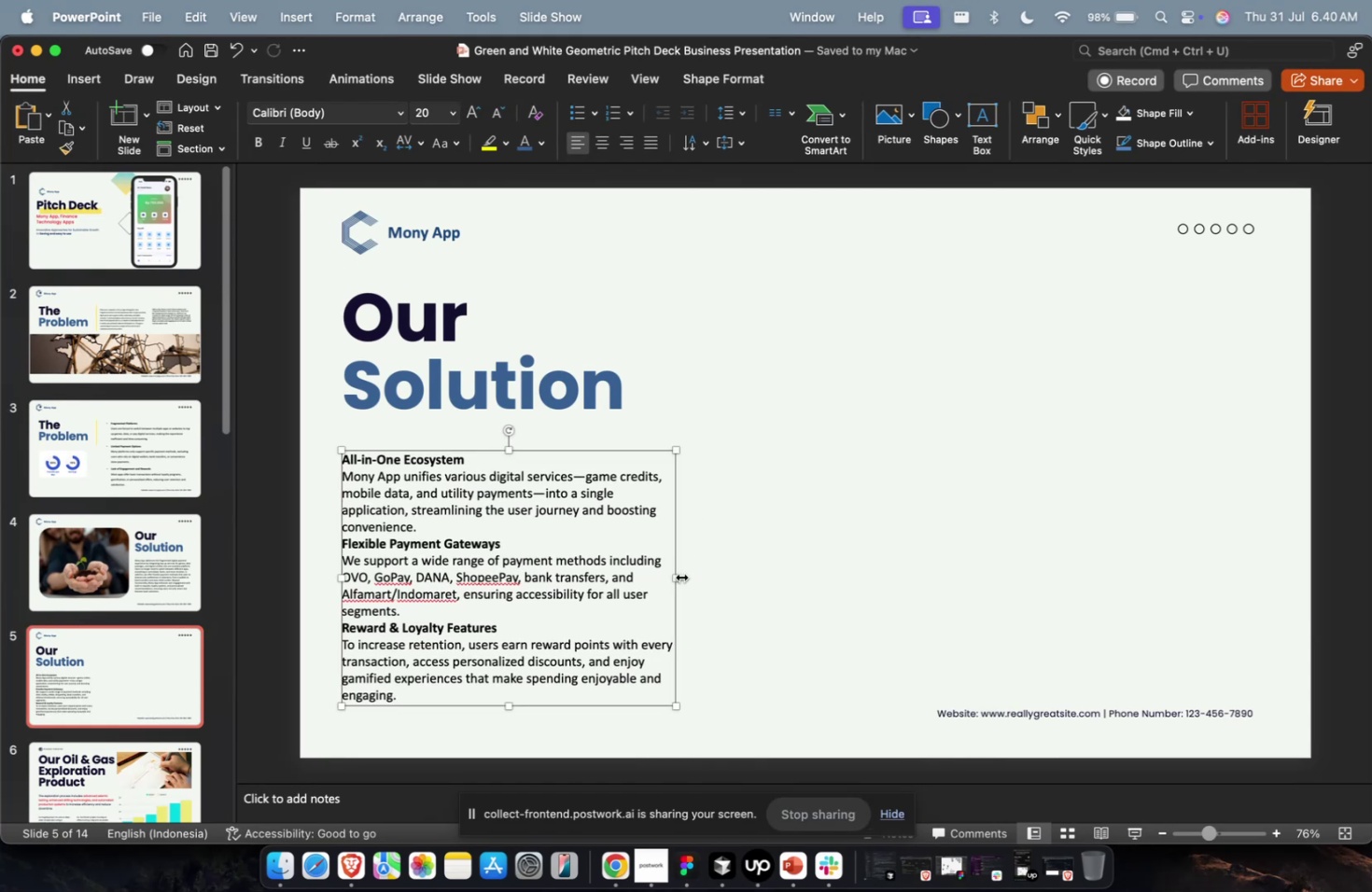 
left_click_drag(start_coordinate=[675, 576], to_coordinate=[963, 564])
 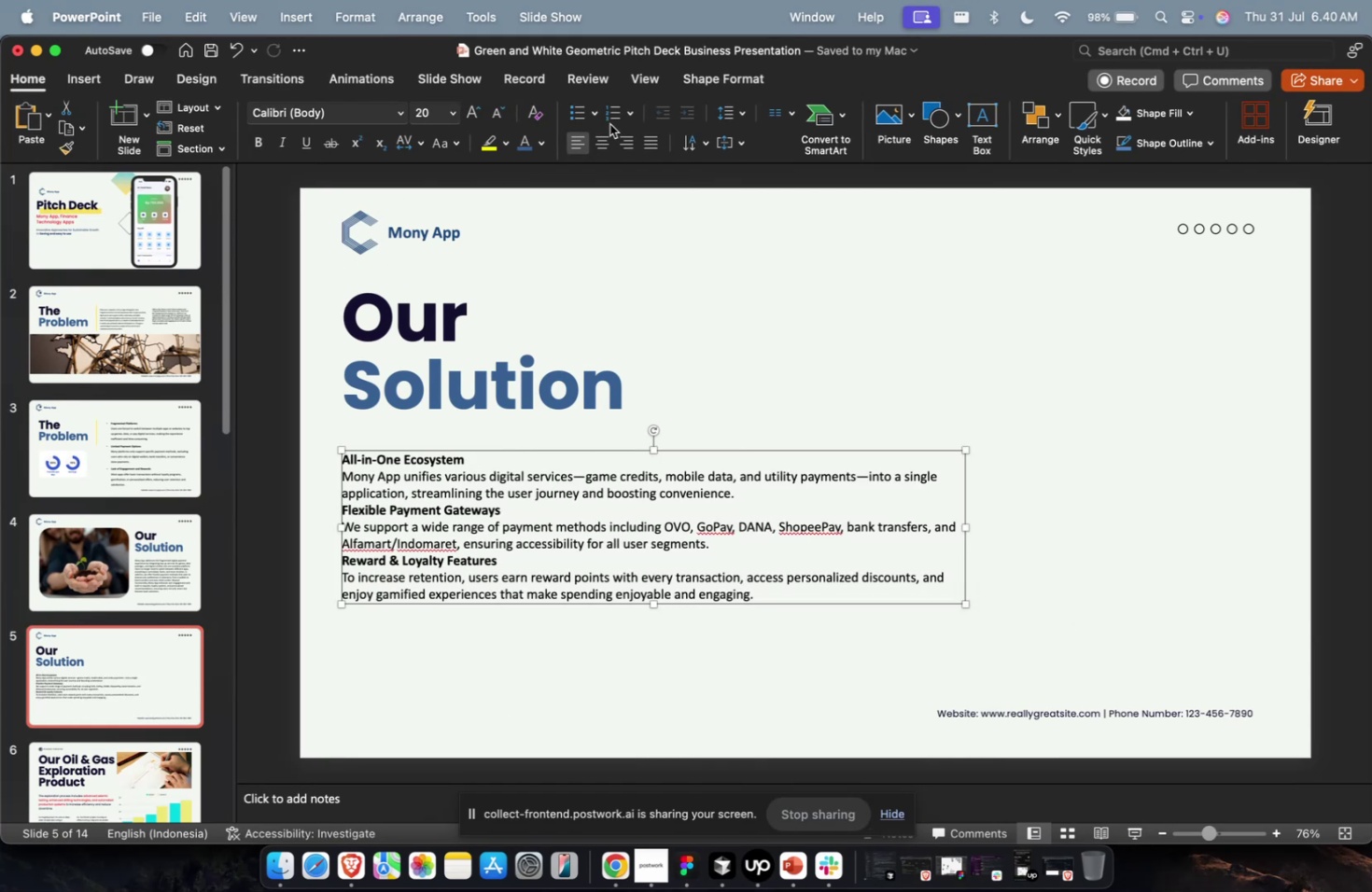 
left_click([572, 114])
 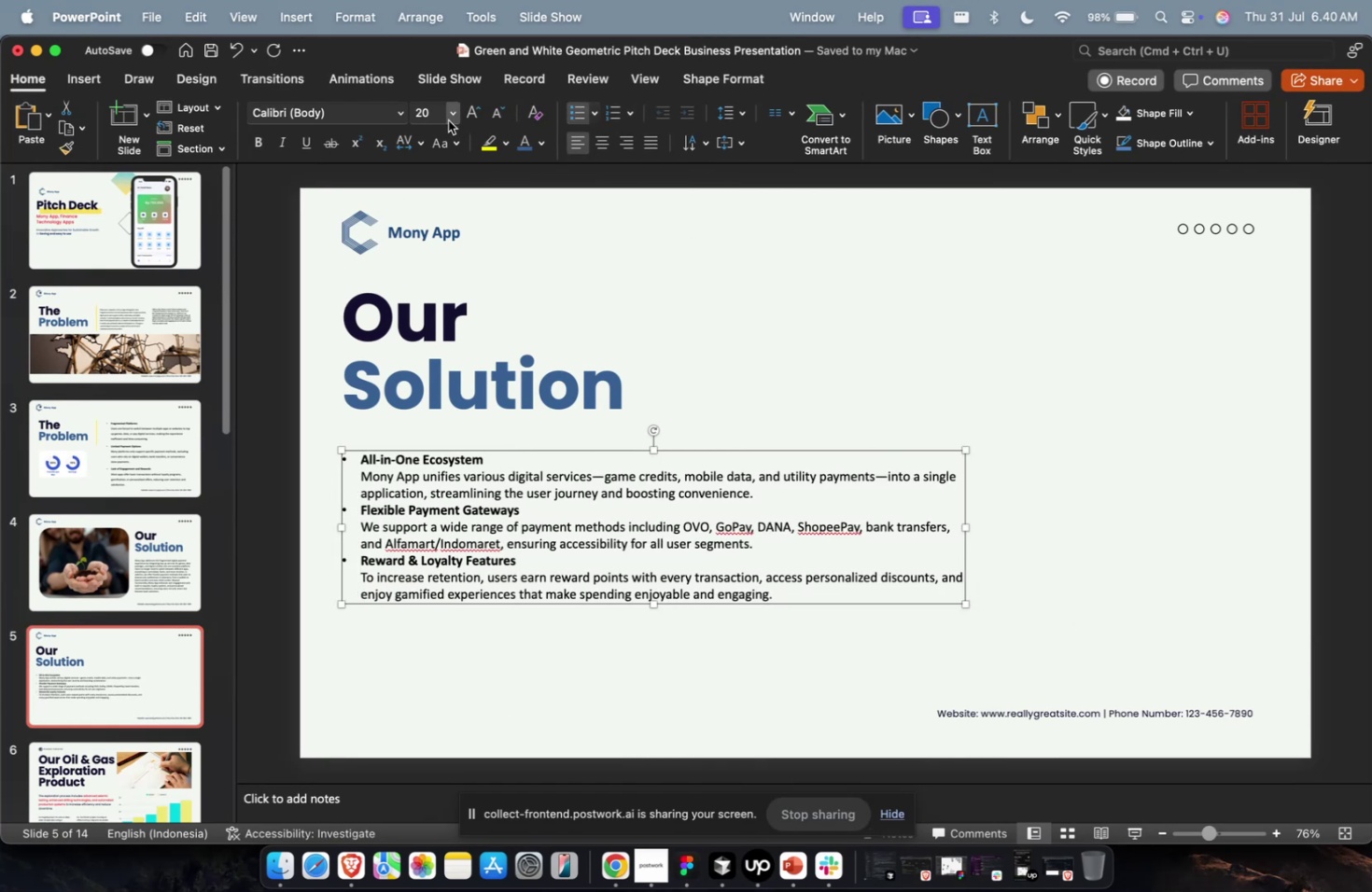 
double_click([432, 115])
 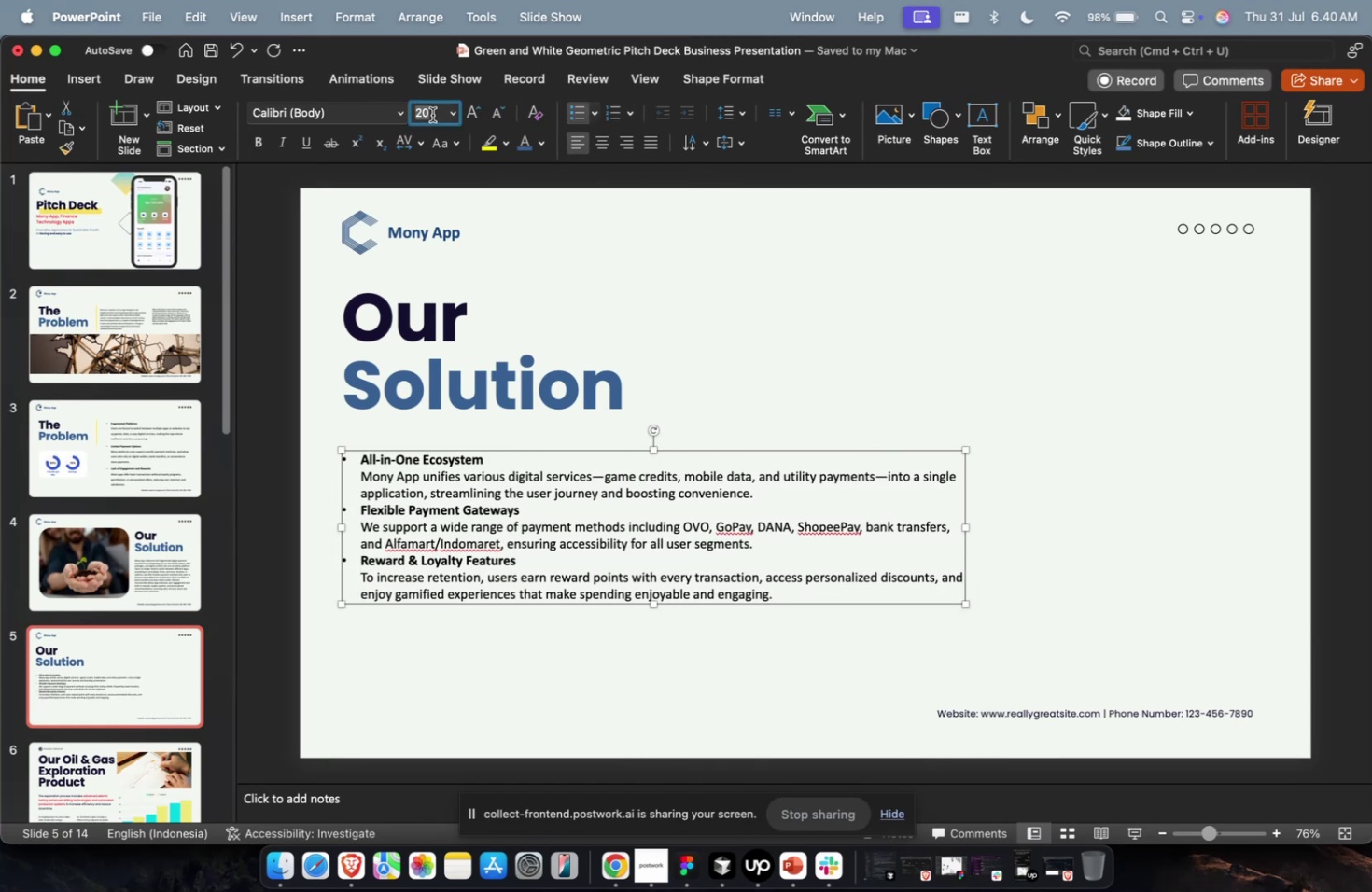 
type(24)
 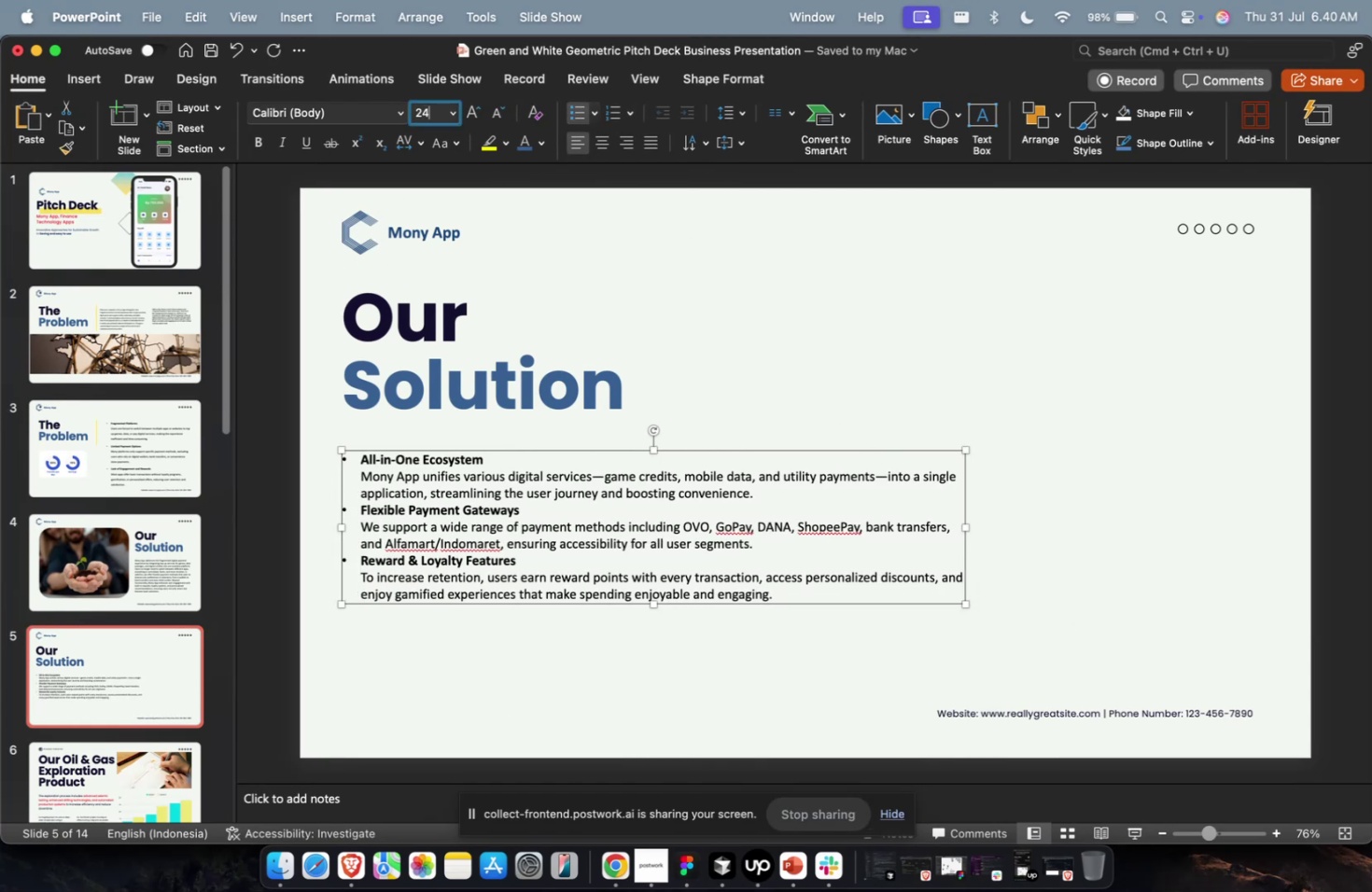 
key(Enter)
 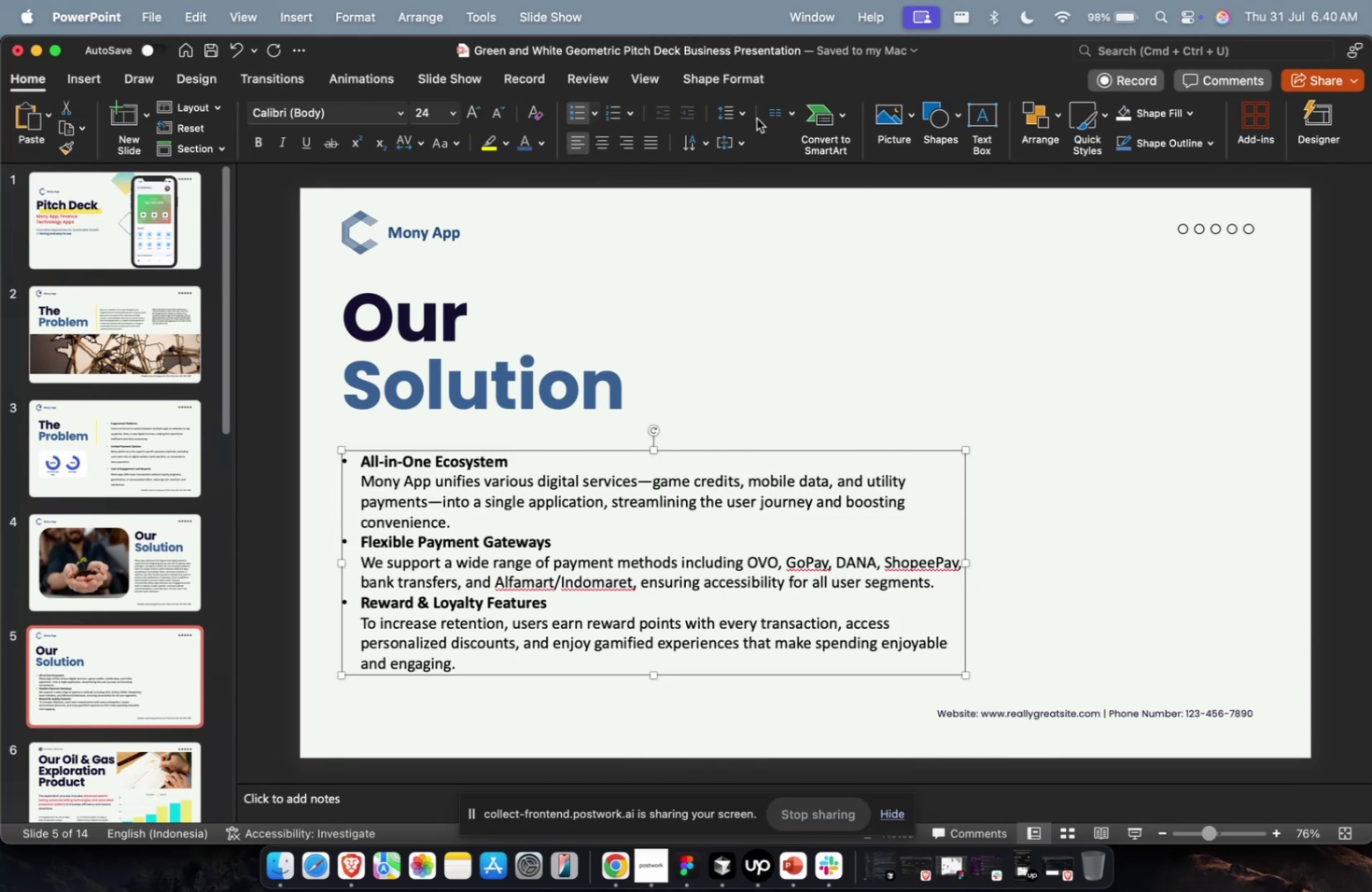 
left_click([735, 116])
 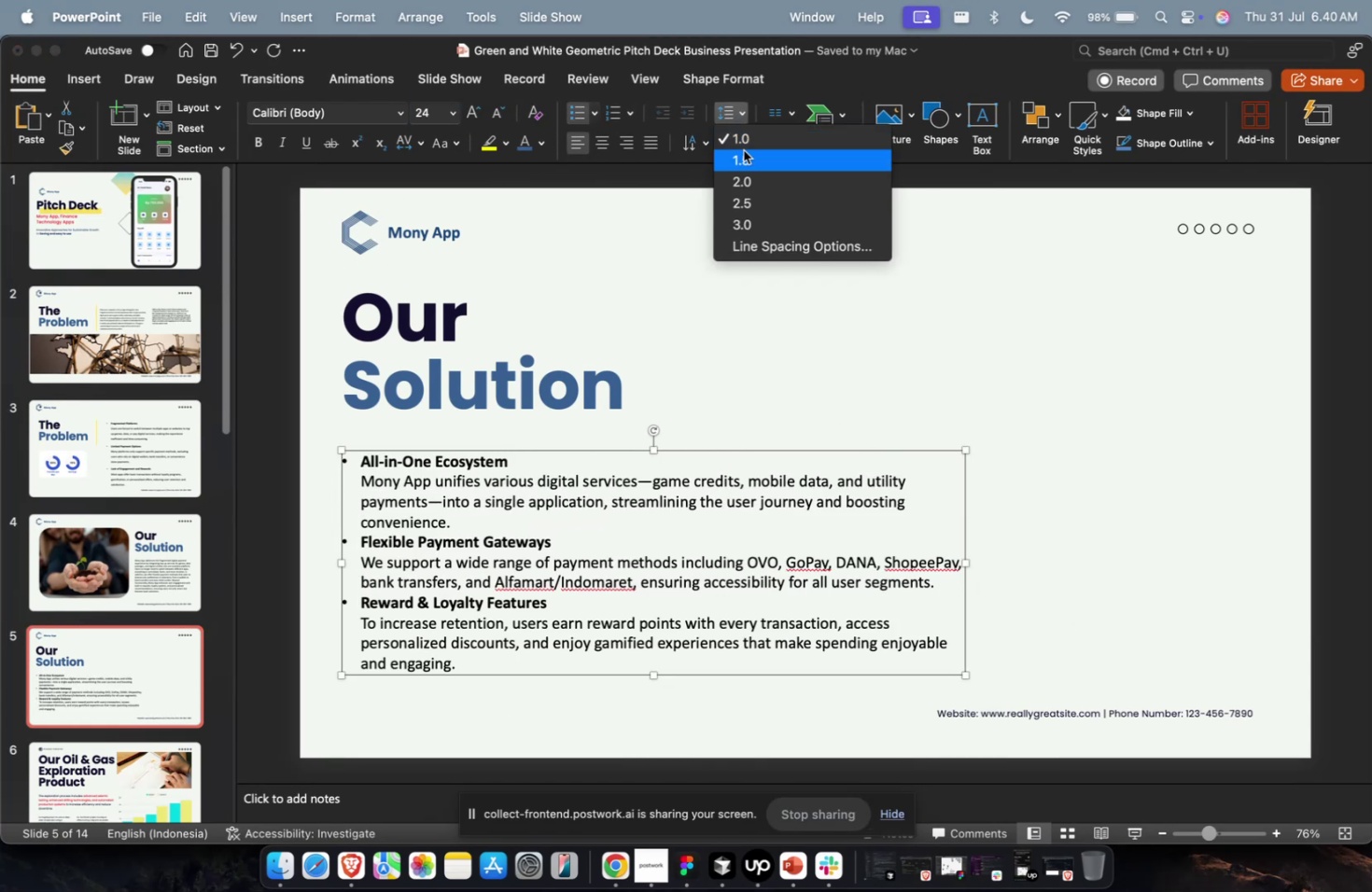 
double_click([744, 155])
 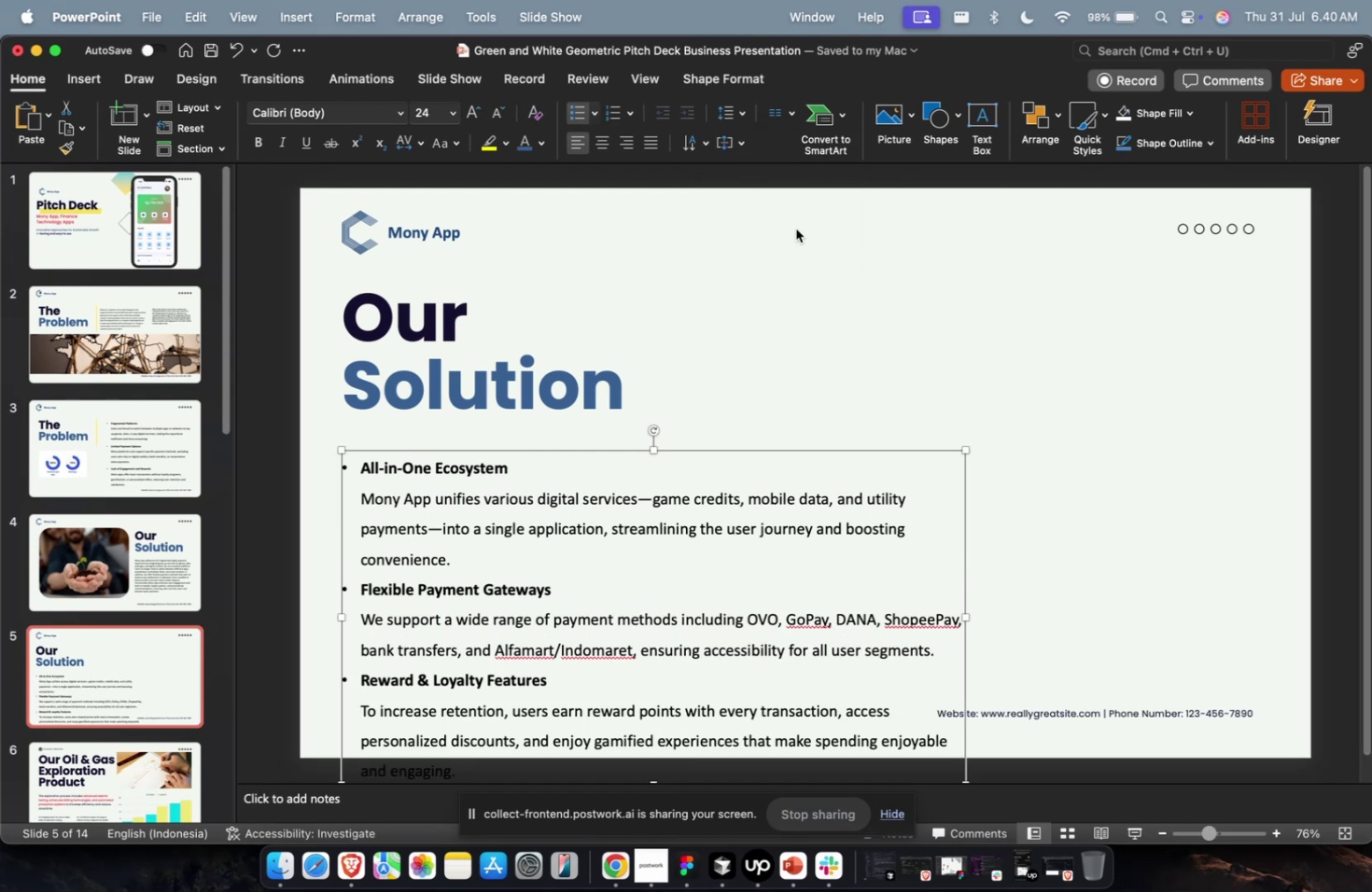 
key(Meta+CommandLeft)
 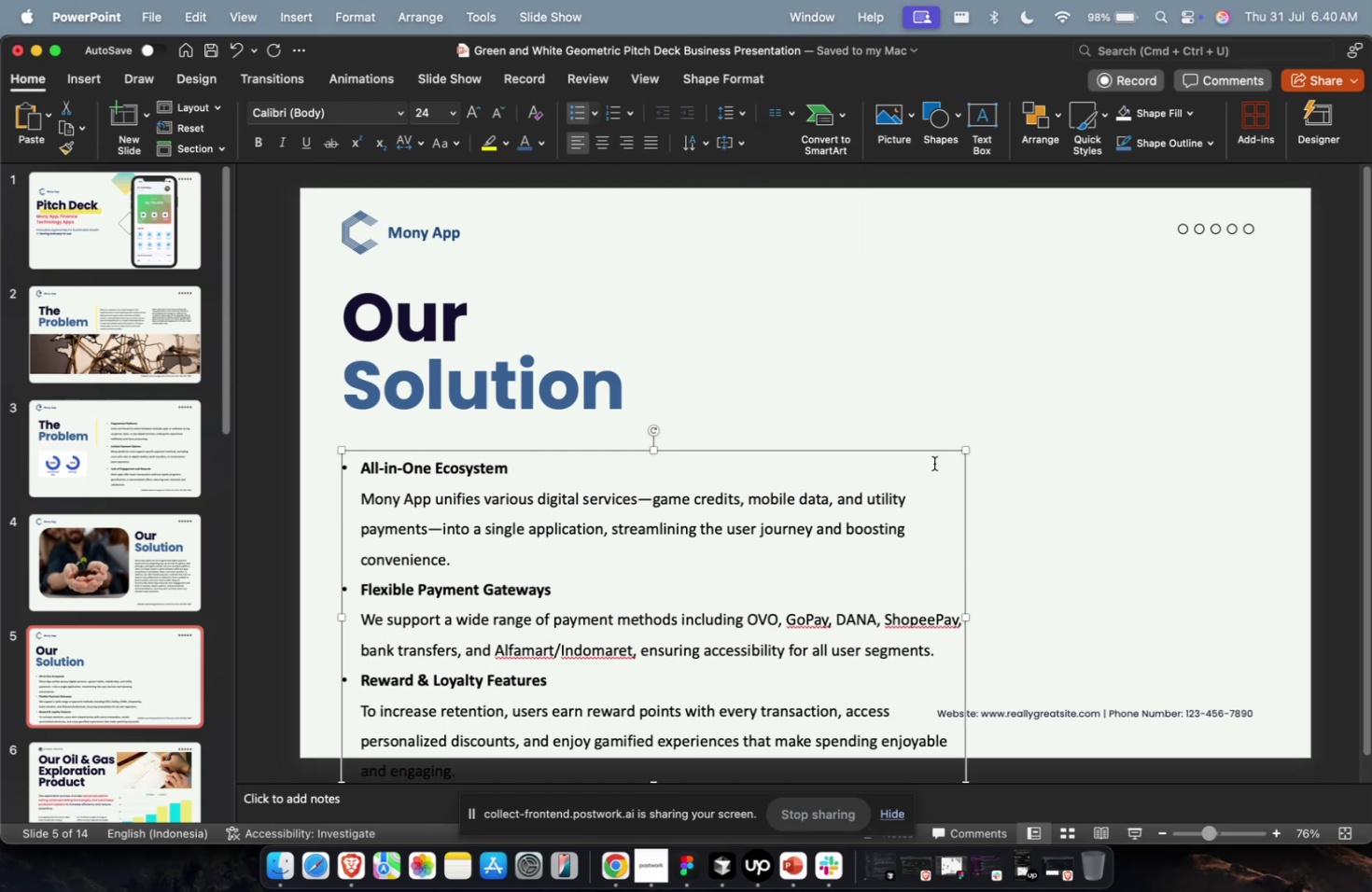 
key(Meta+Z)
 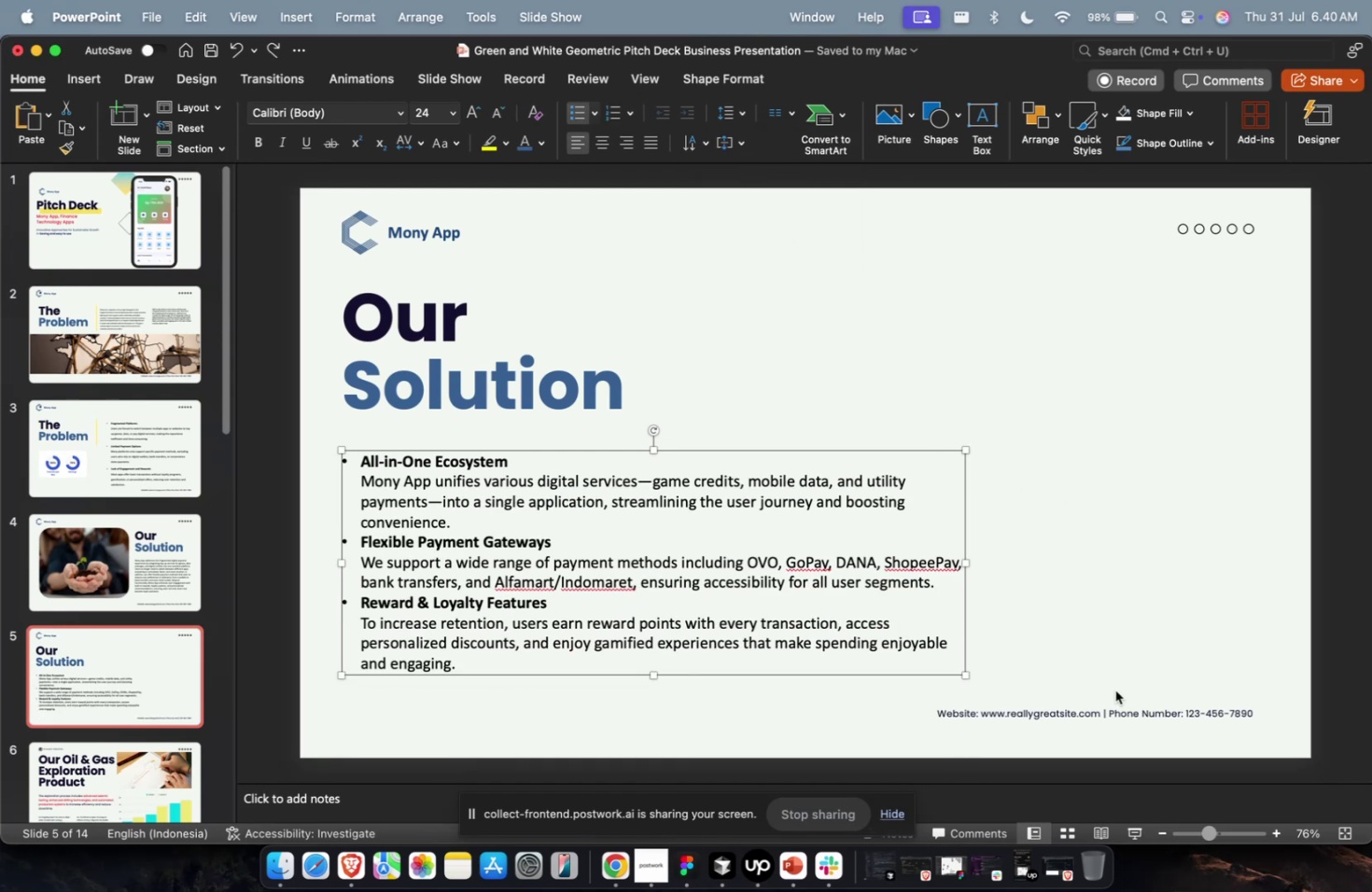 
left_click([1108, 703])
 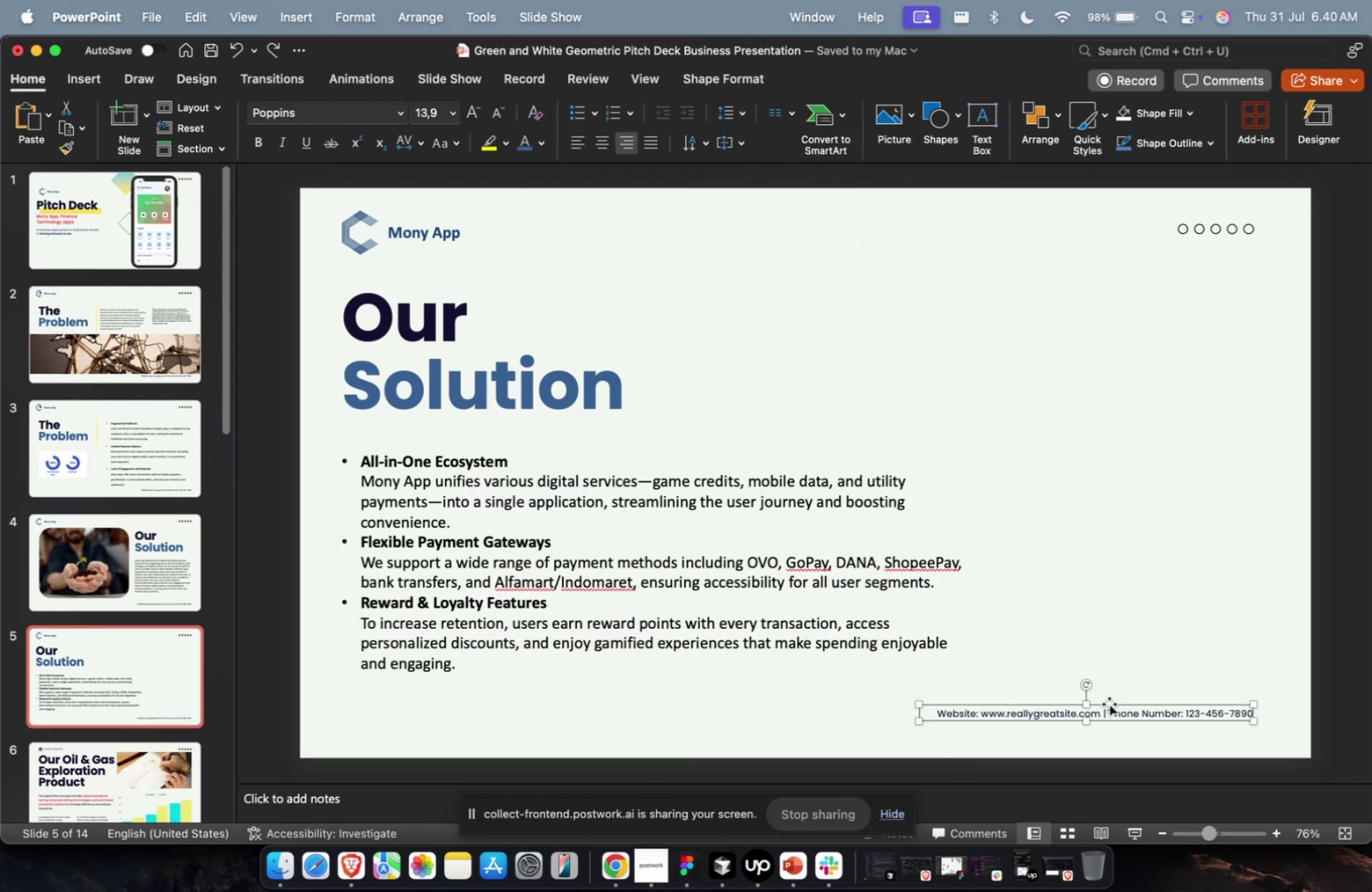 
key(Escape)
 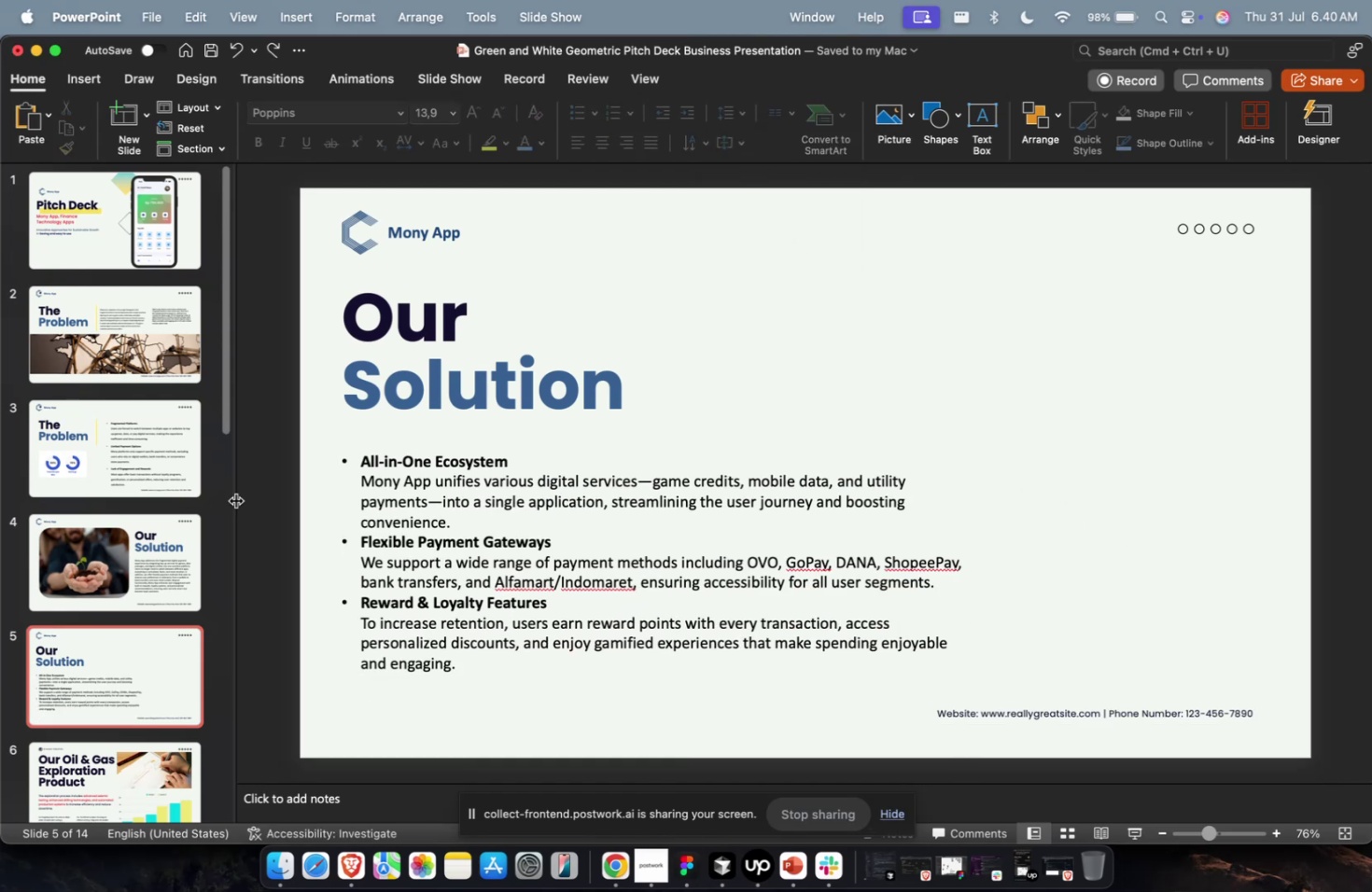 
left_click([147, 465])
 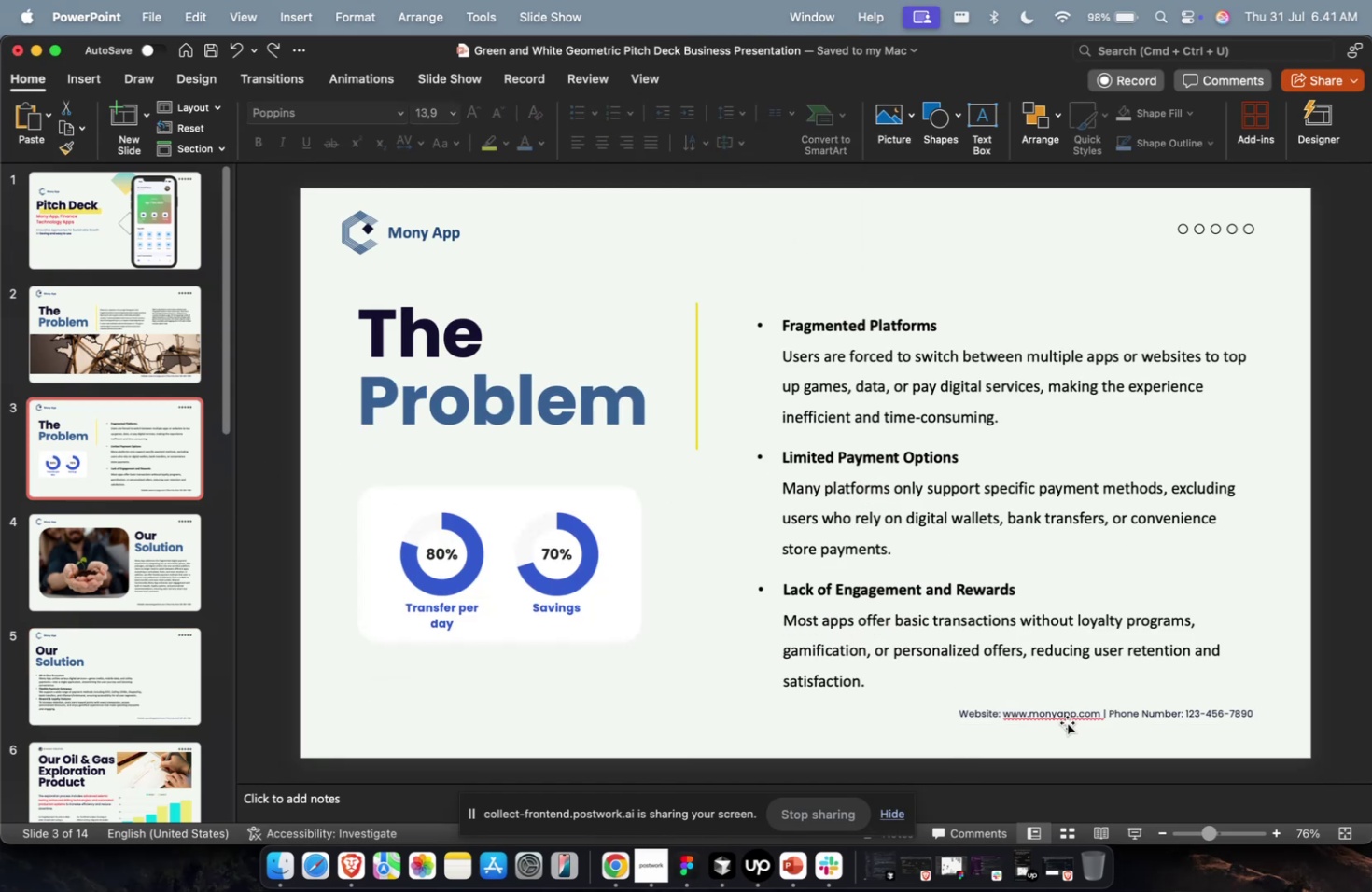 
left_click([1082, 716])
 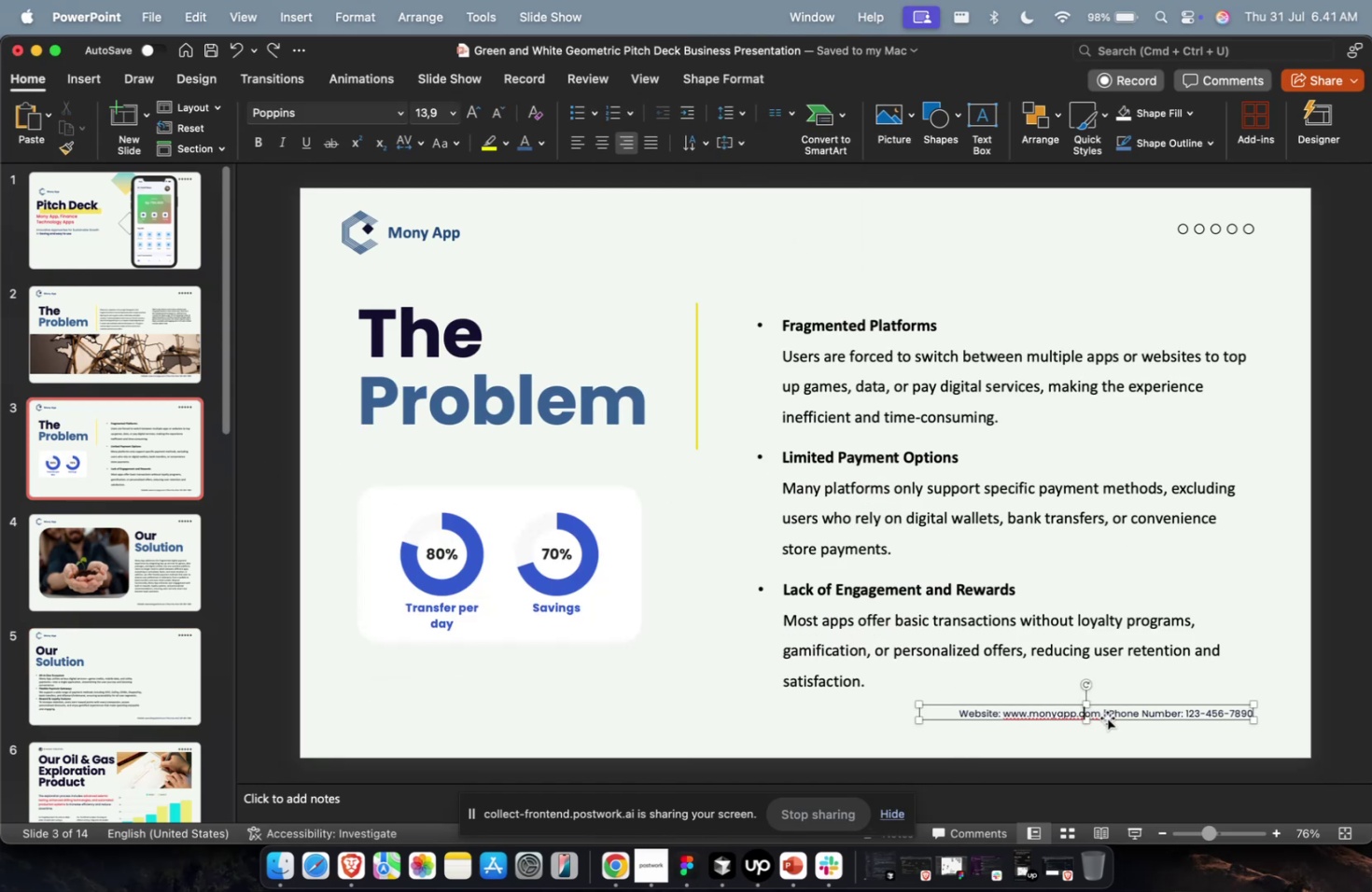 
key(Escape)
 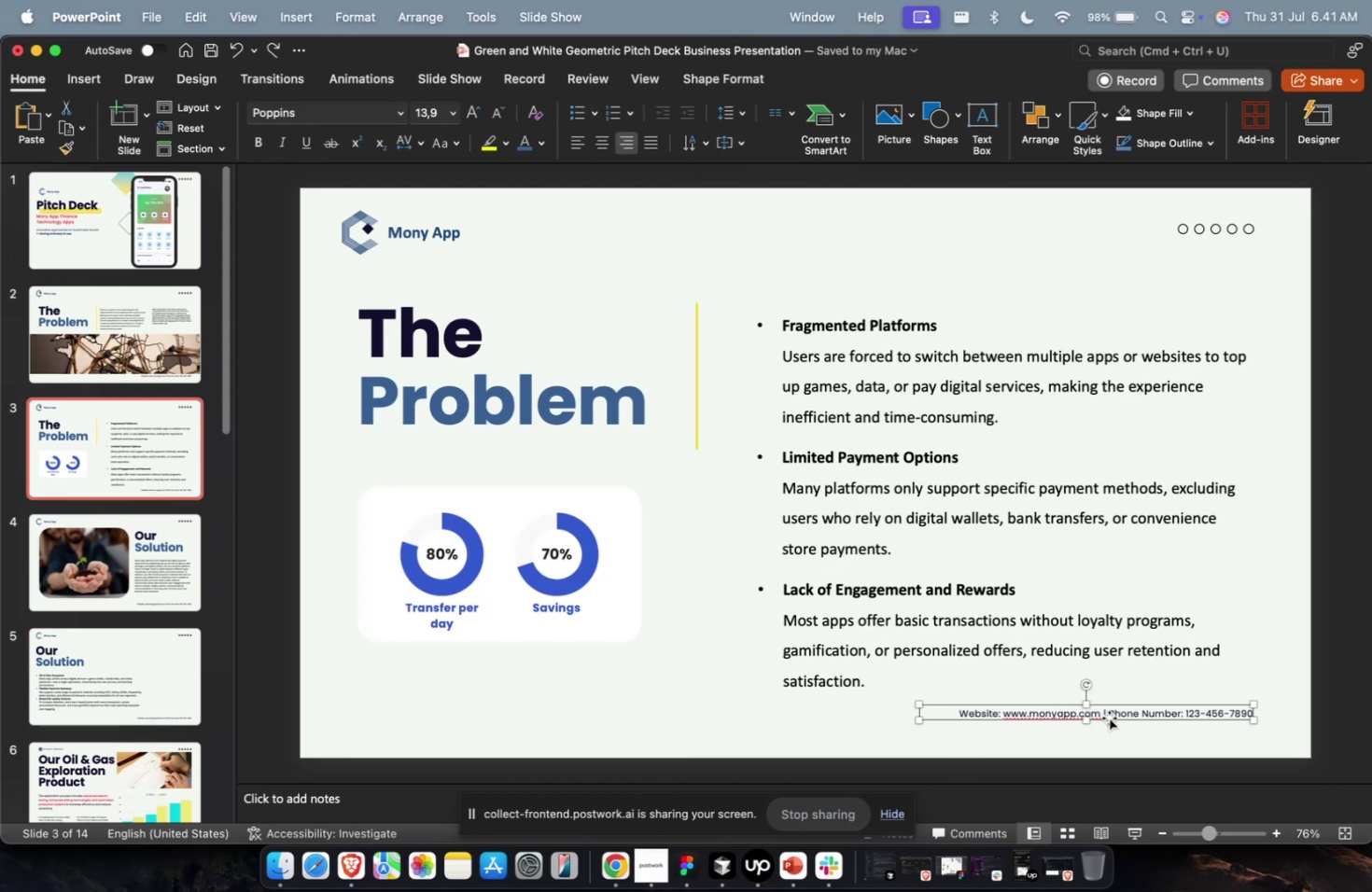 
key(Meta+CommandLeft)
 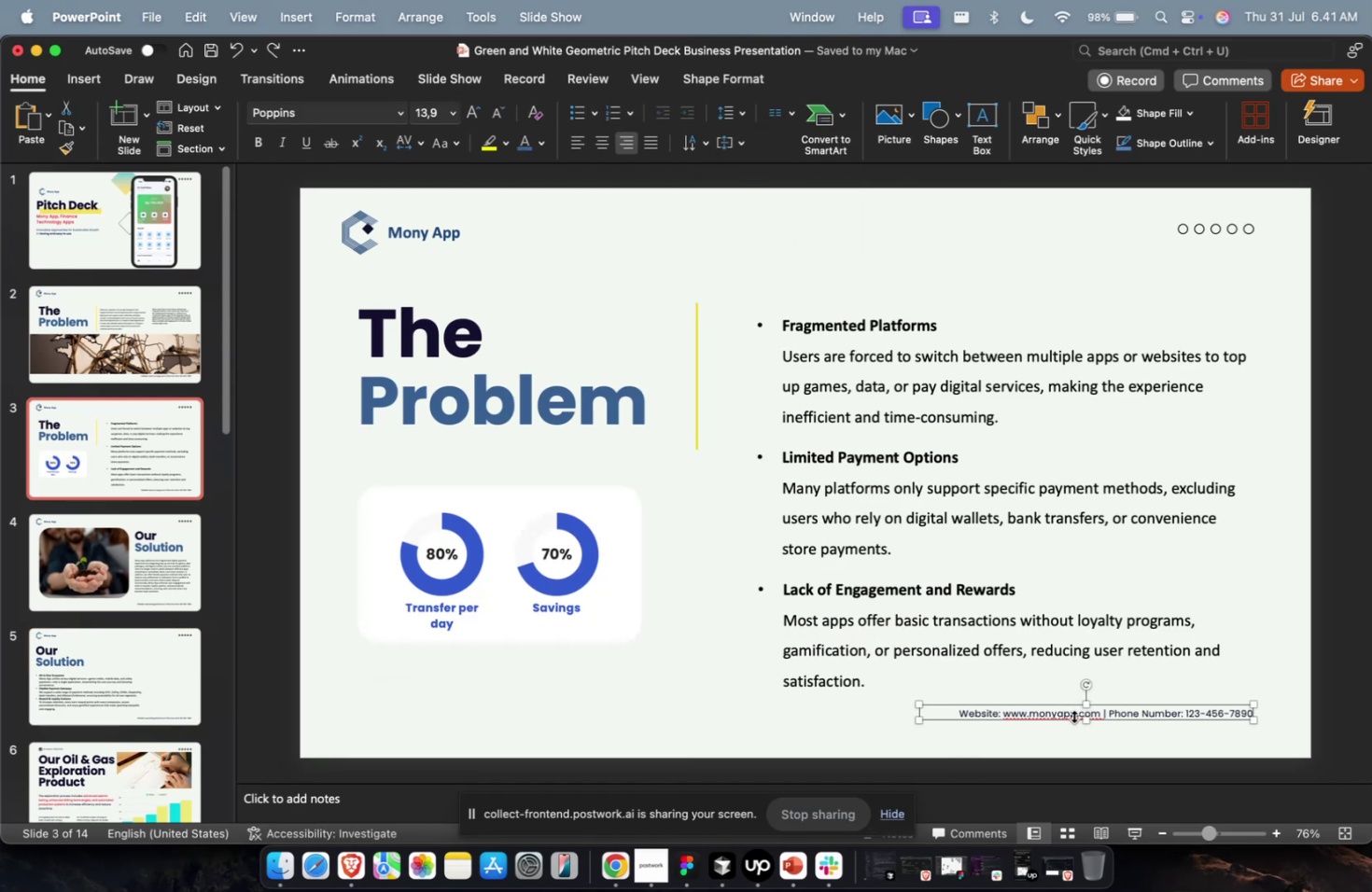 
key(Meta+C)
 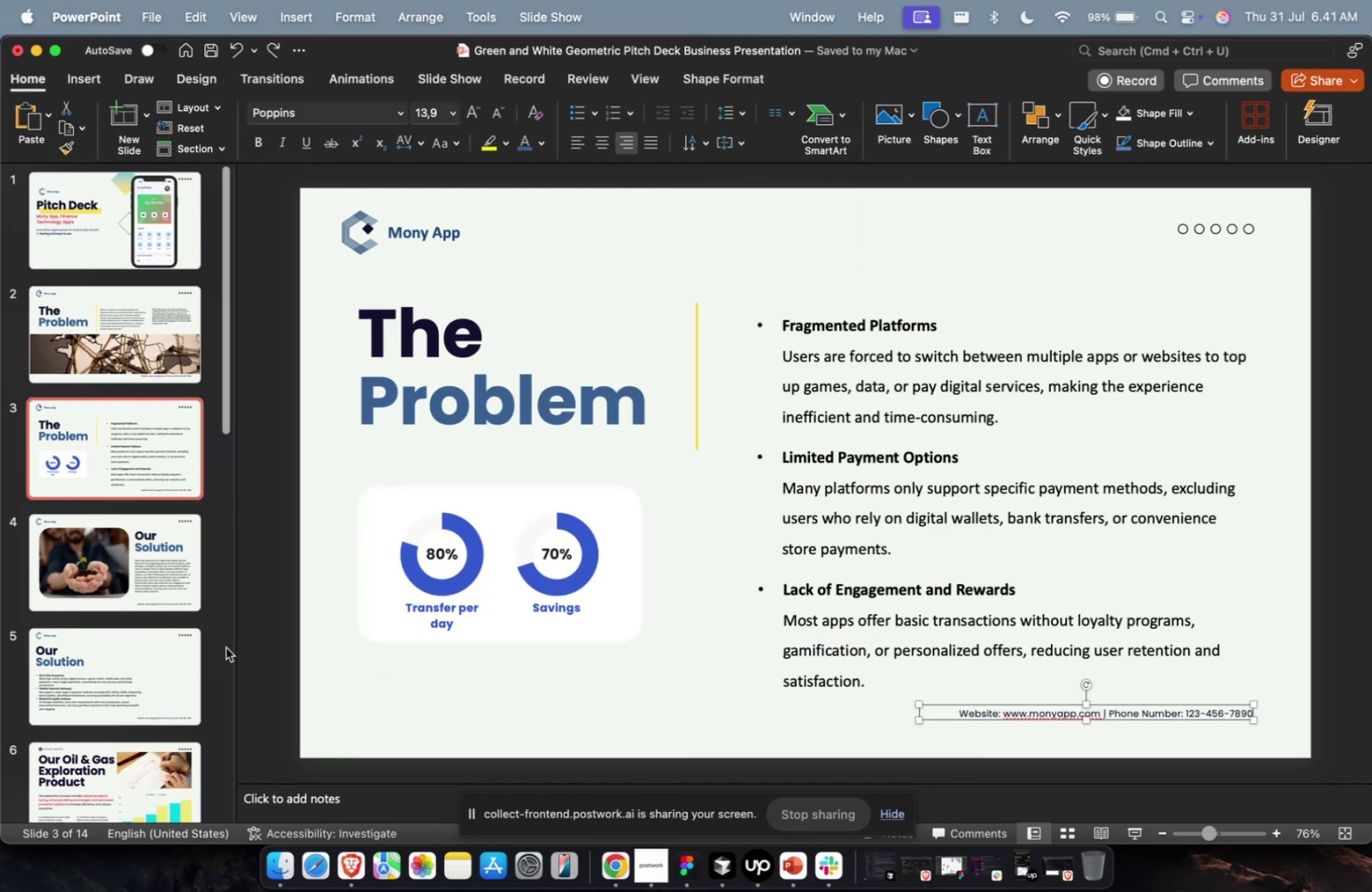 
left_click([142, 555])
 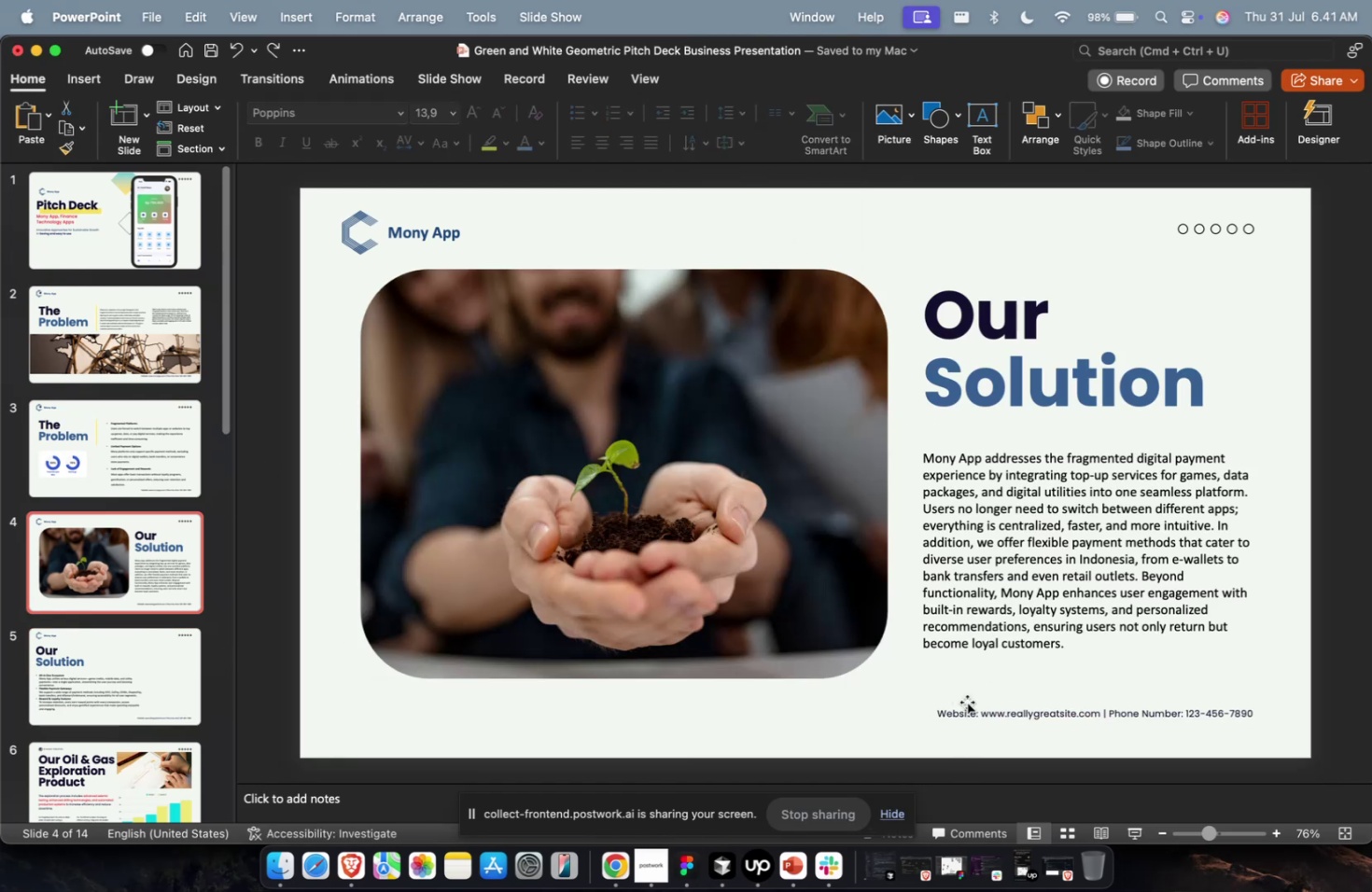 
double_click([970, 716])
 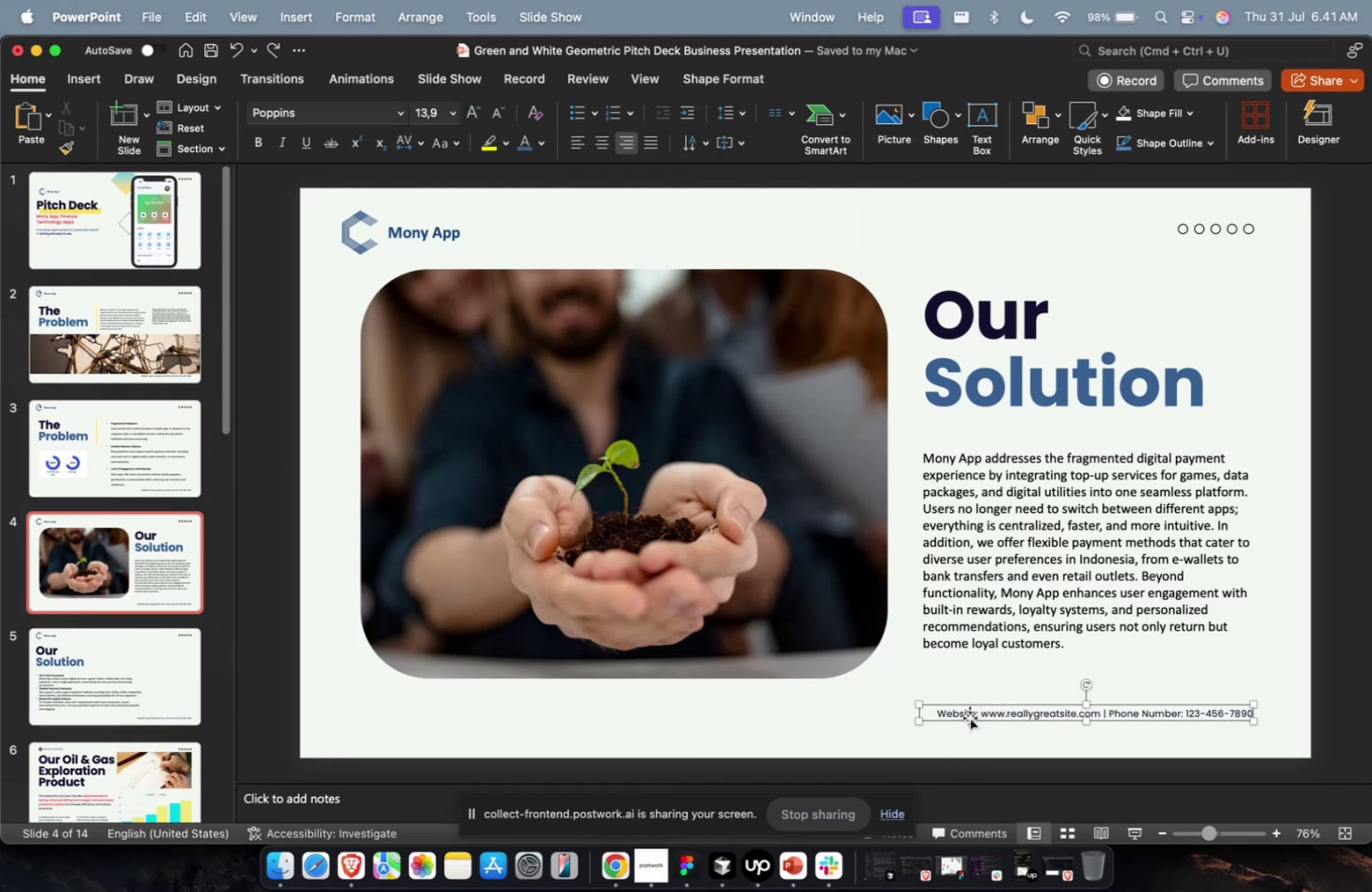 
key(Escape)
 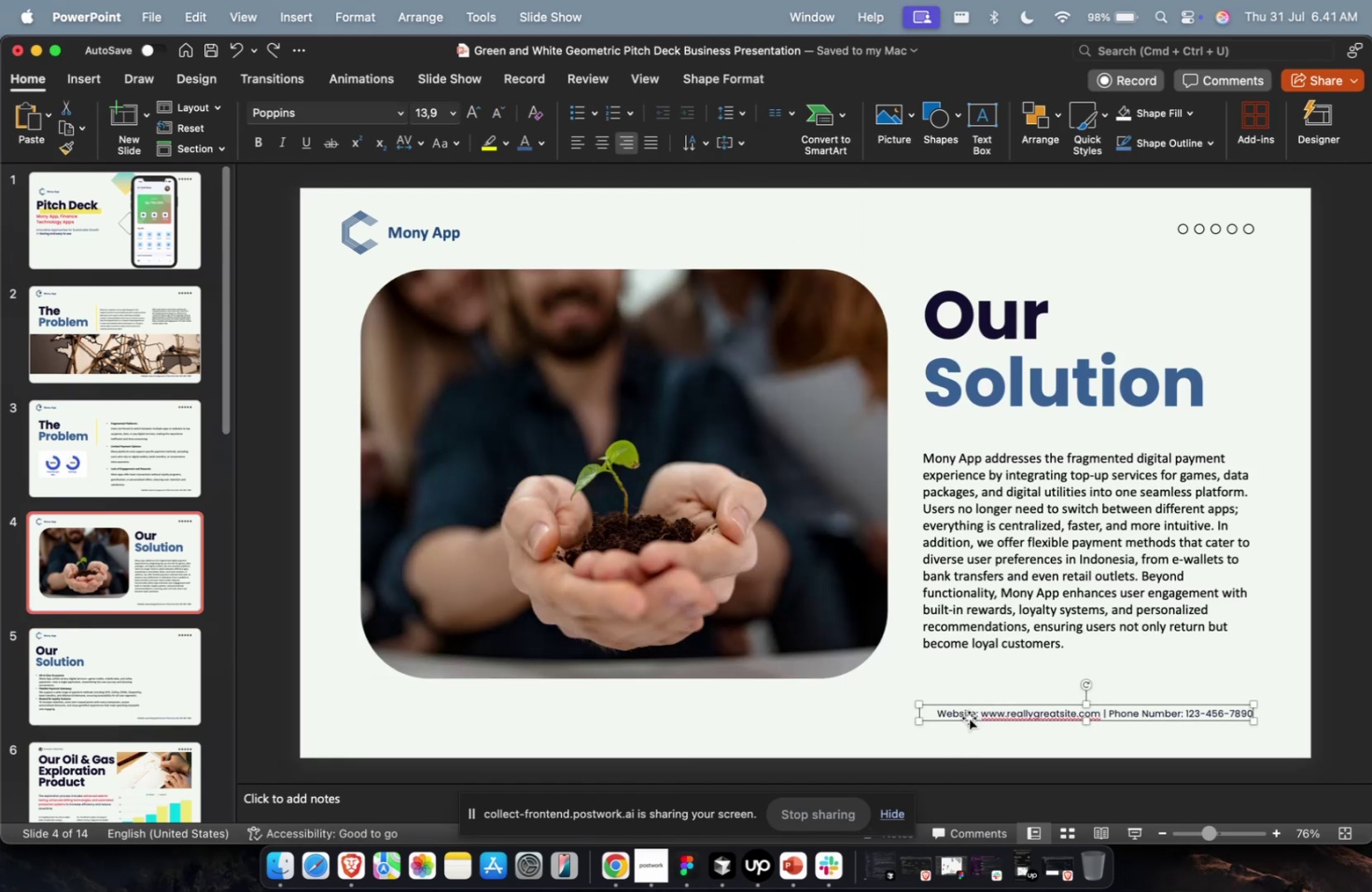 
key(Backspace)
 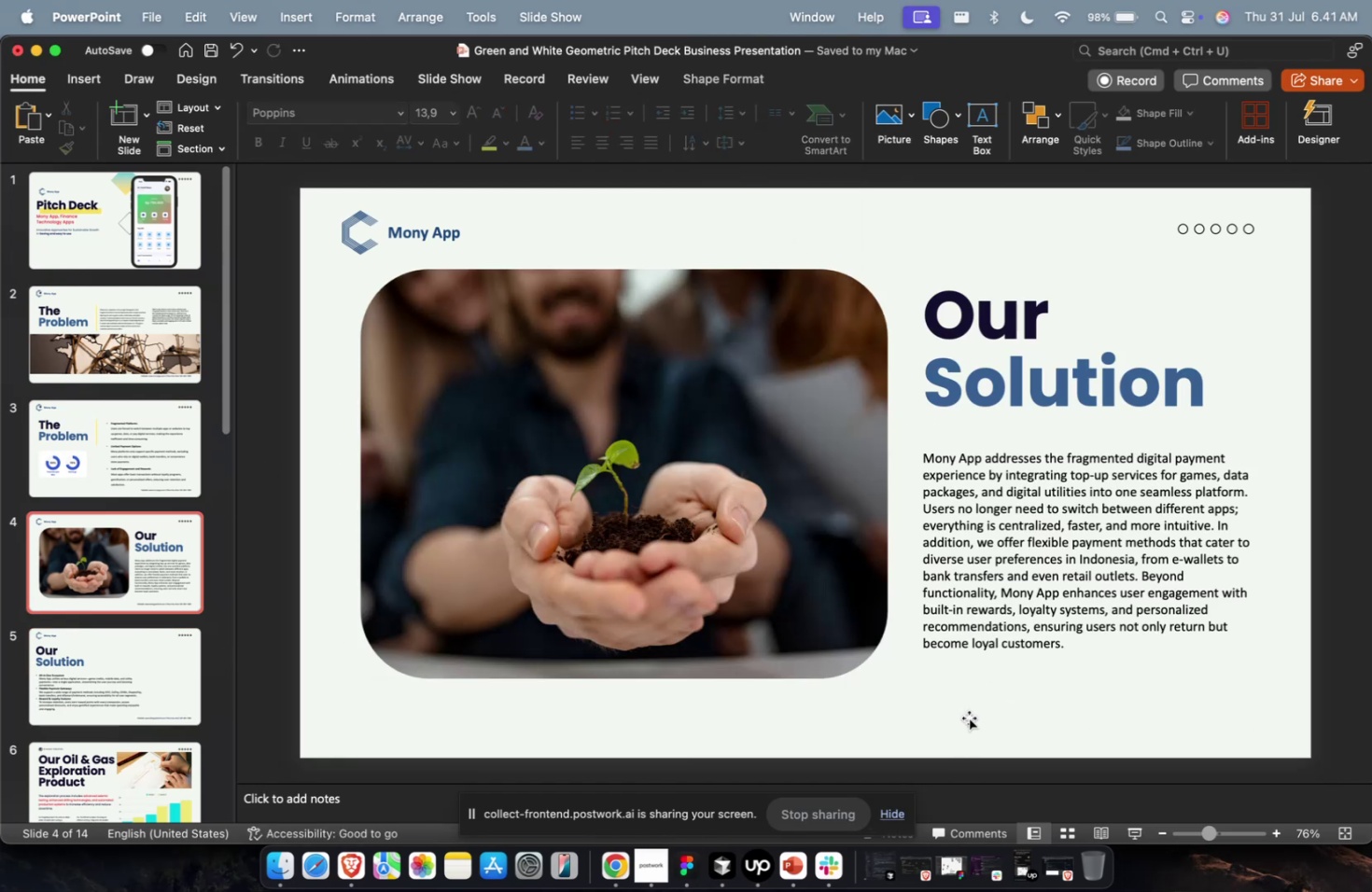 
key(Meta+V)
 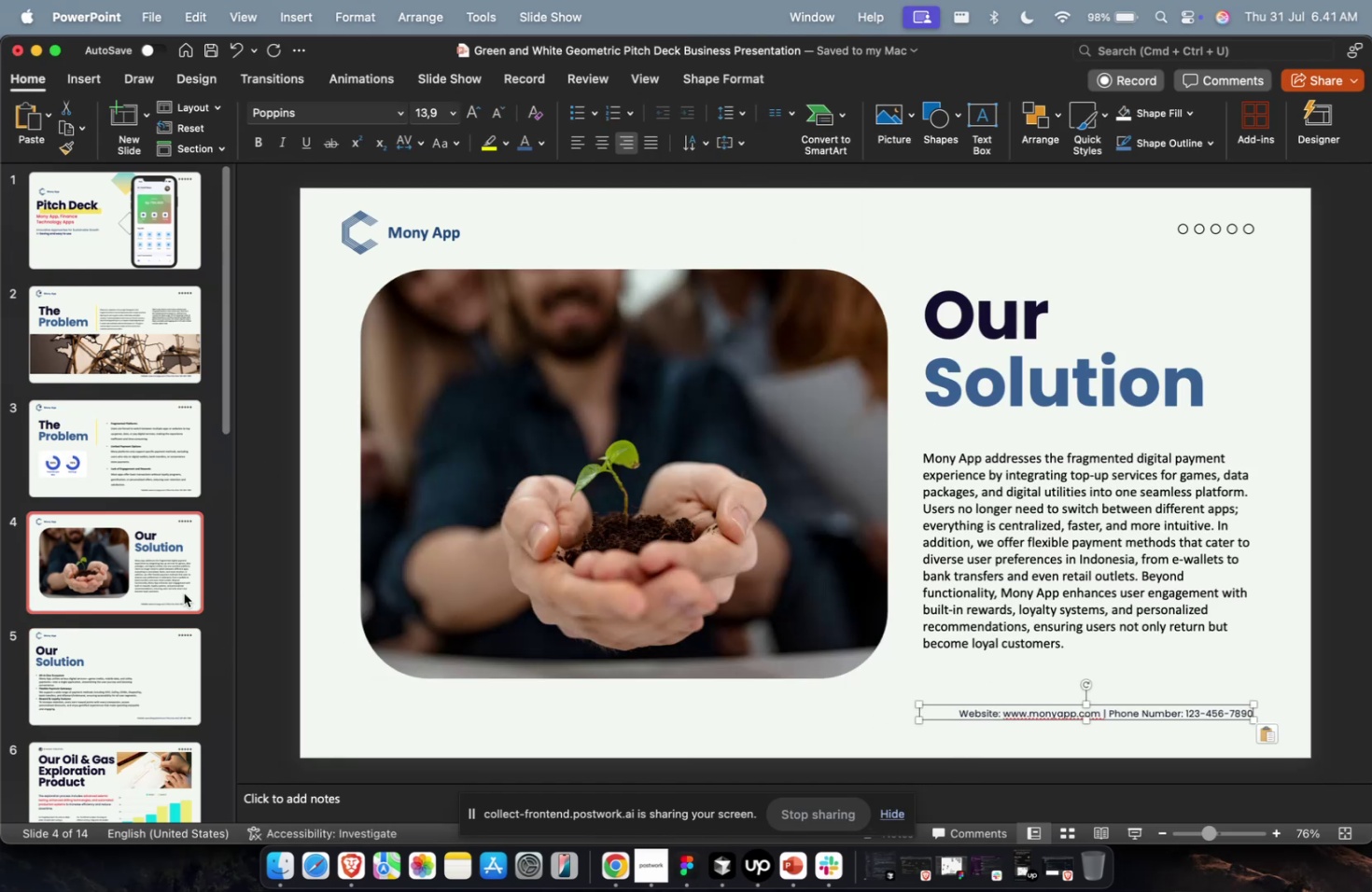 
left_click([100, 667])
 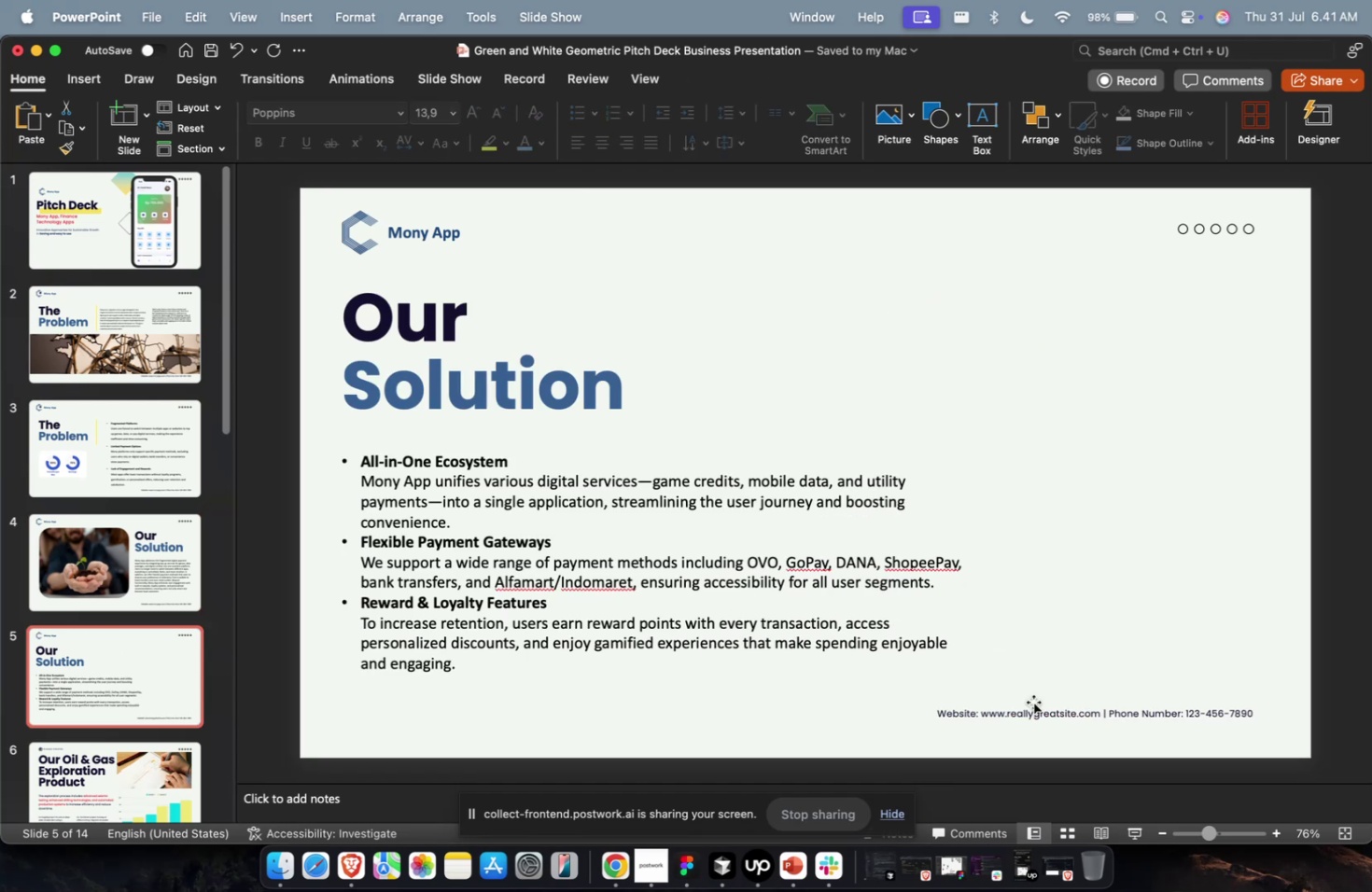 
left_click([1029, 708])
 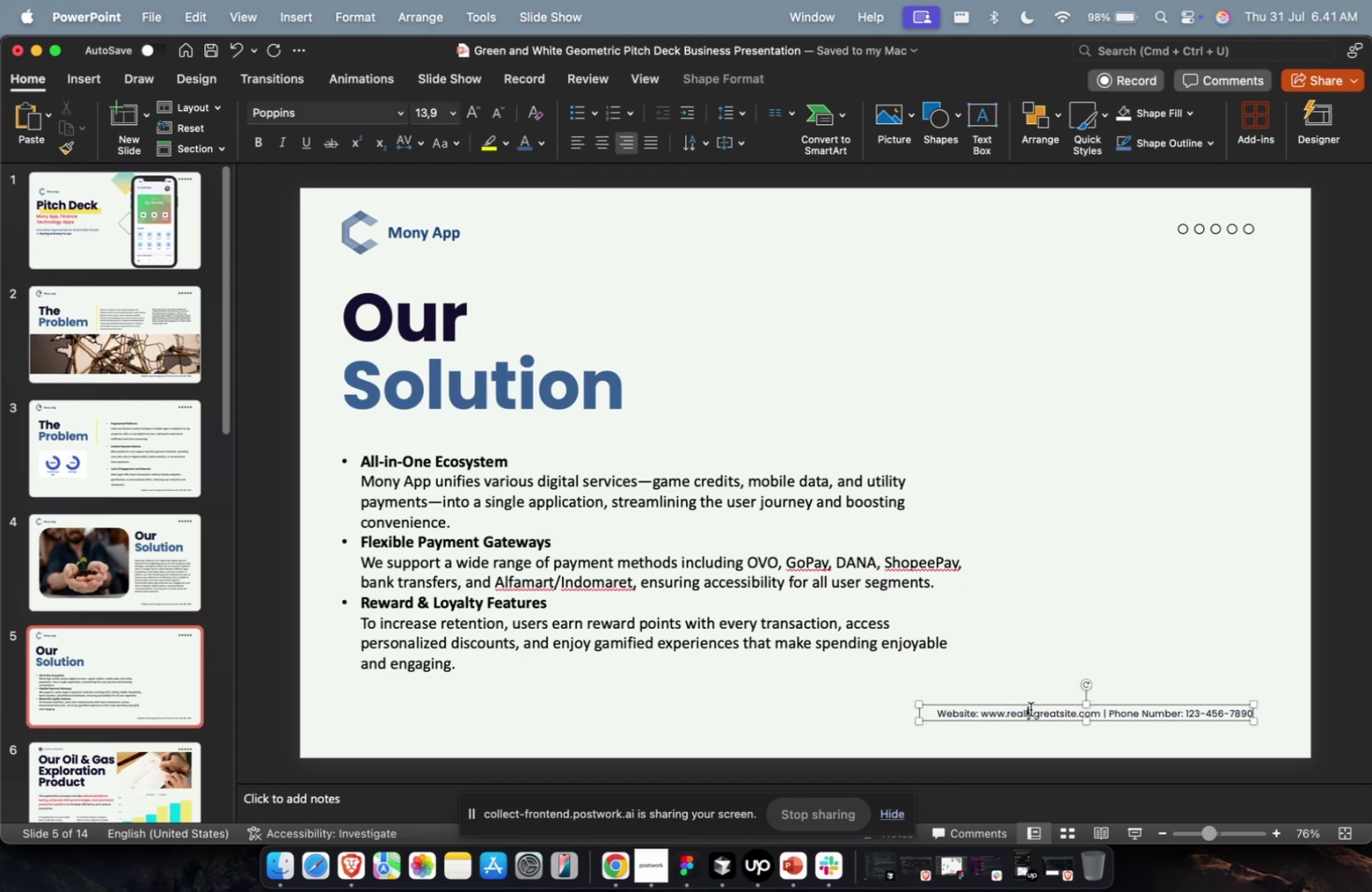 
key(Escape)
 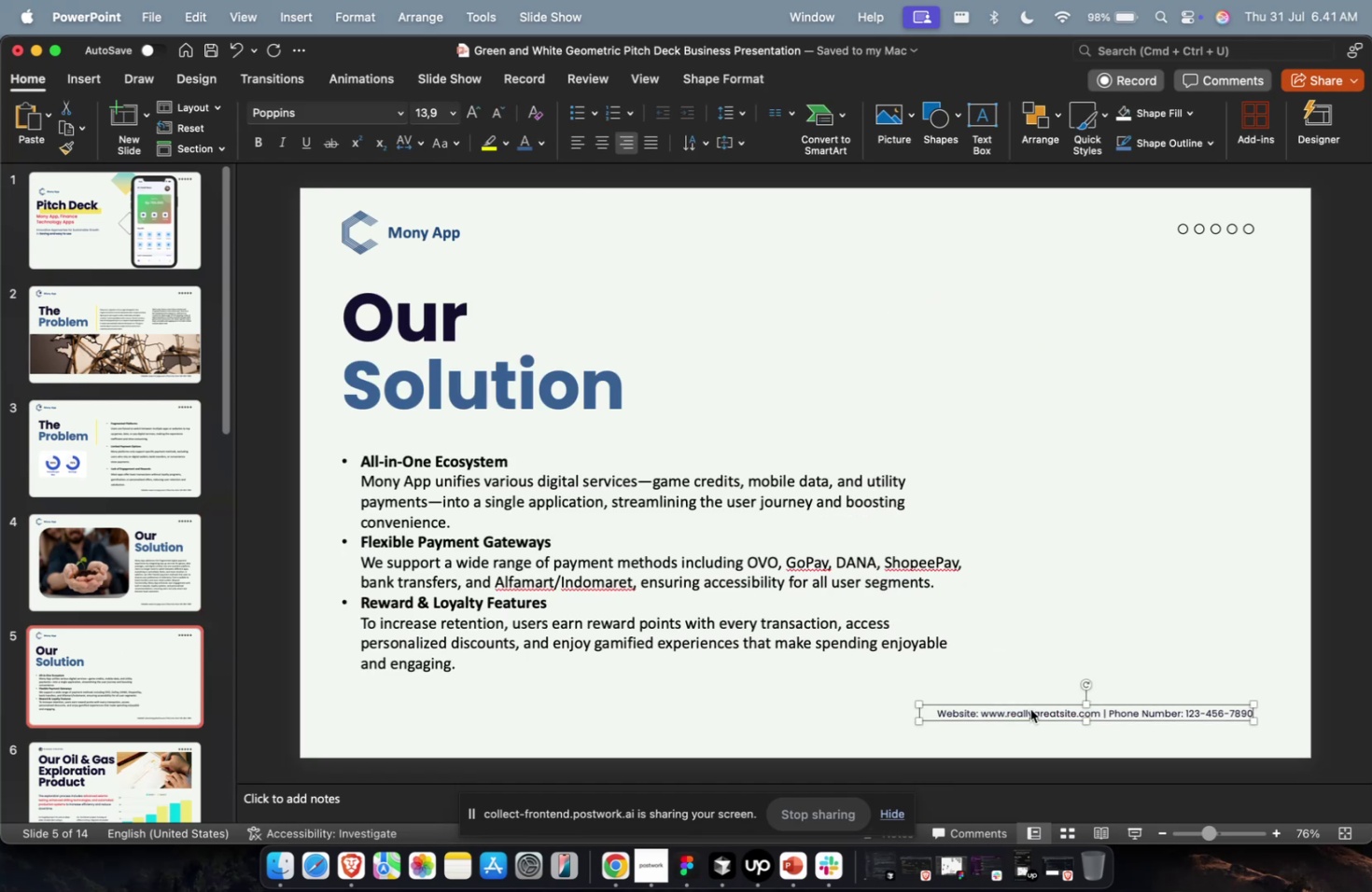 
key(Backspace)
 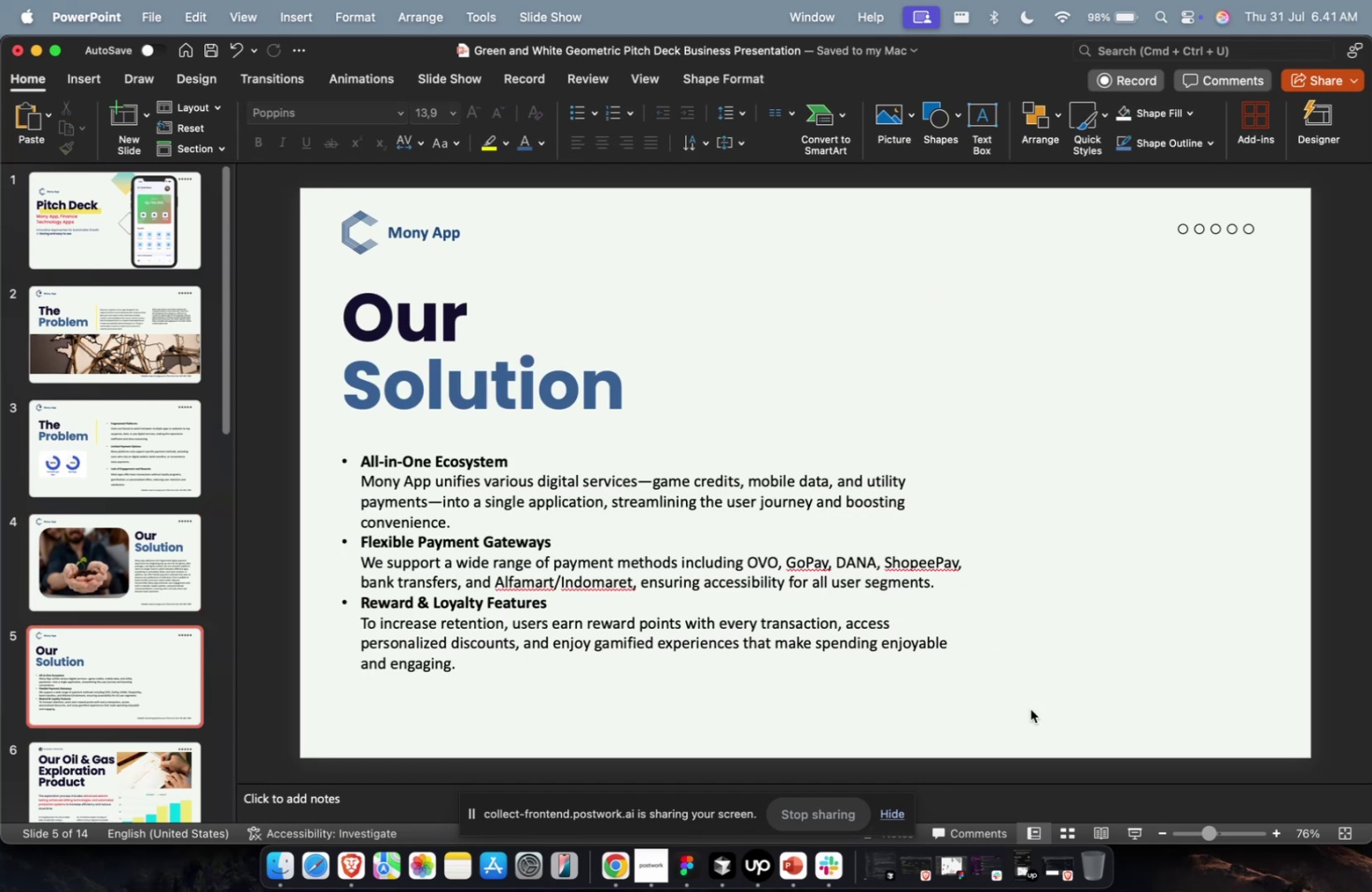 
key(Meta+CommandLeft)
 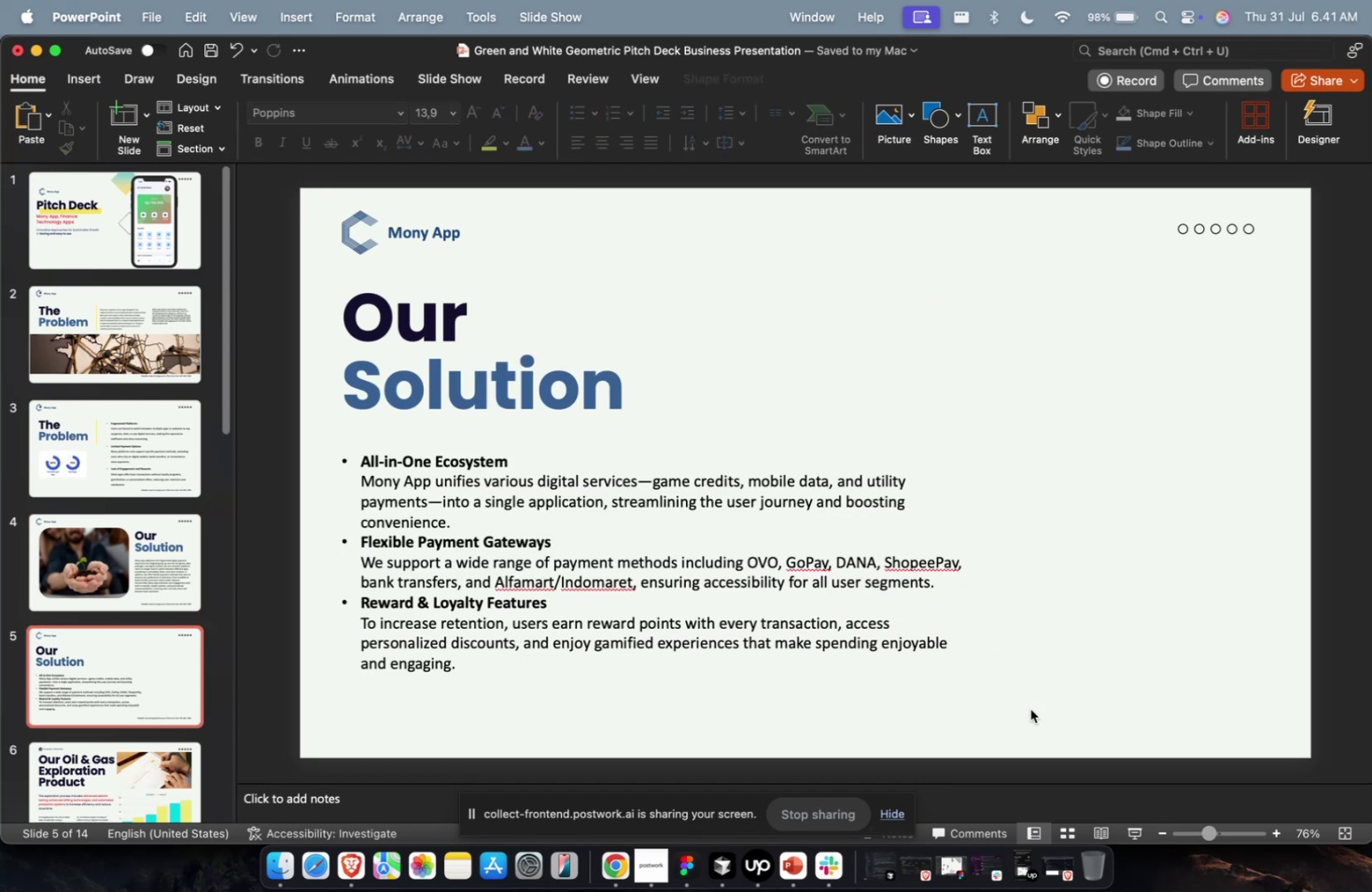 
key(Meta+V)
 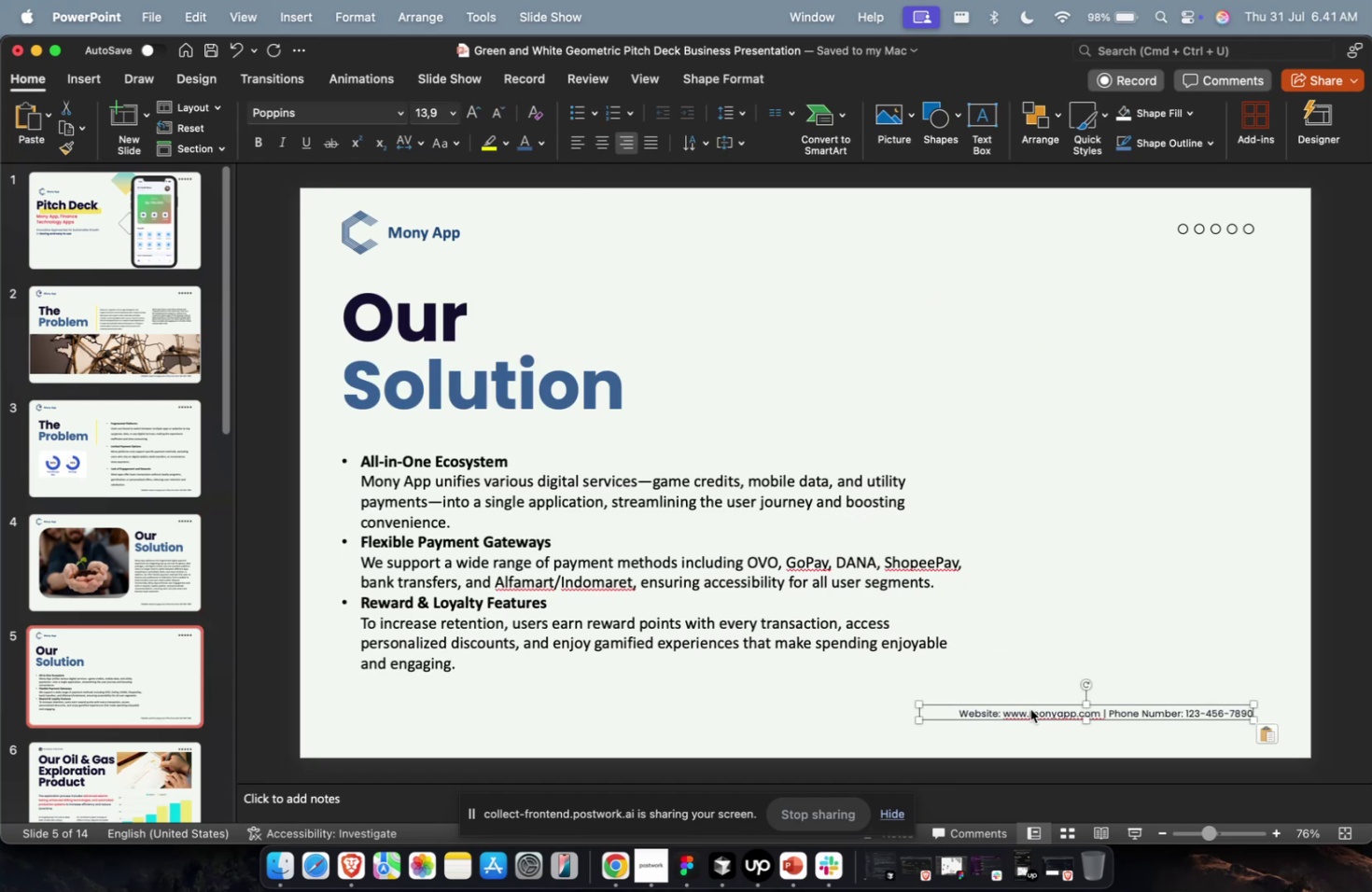 
key(Meta+1)
 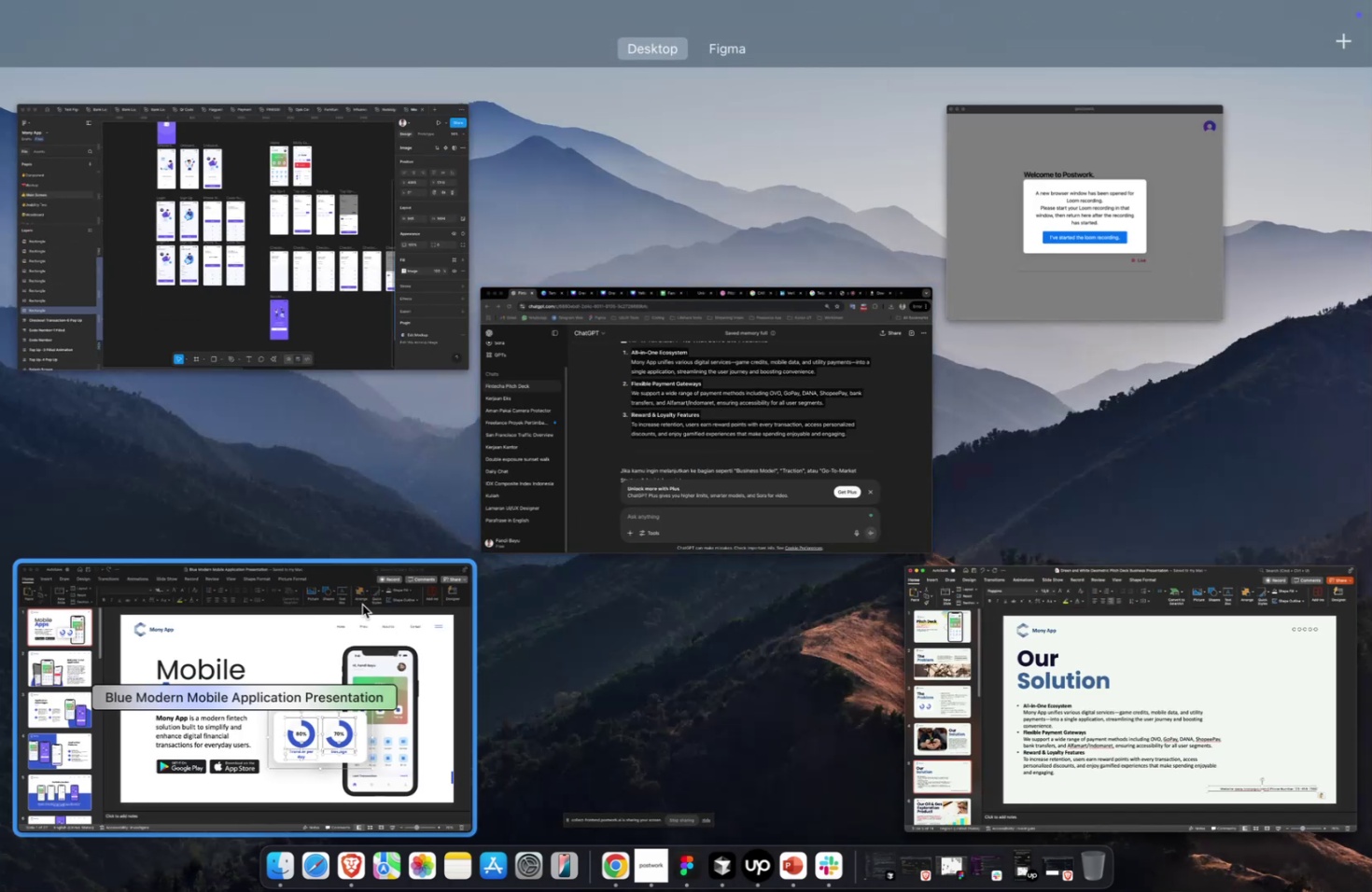 
left_click([362, 603])
 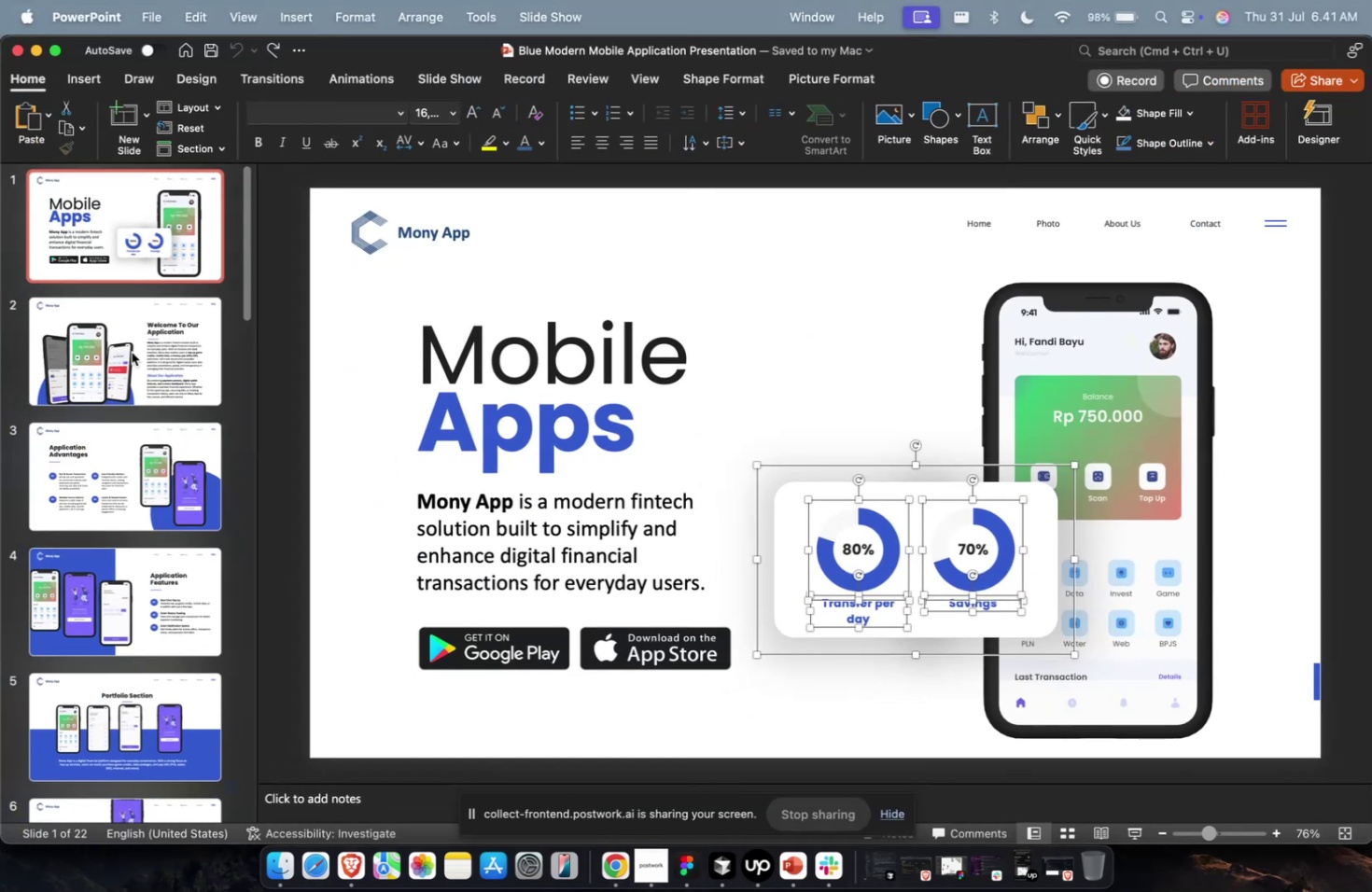 
left_click([135, 316])
 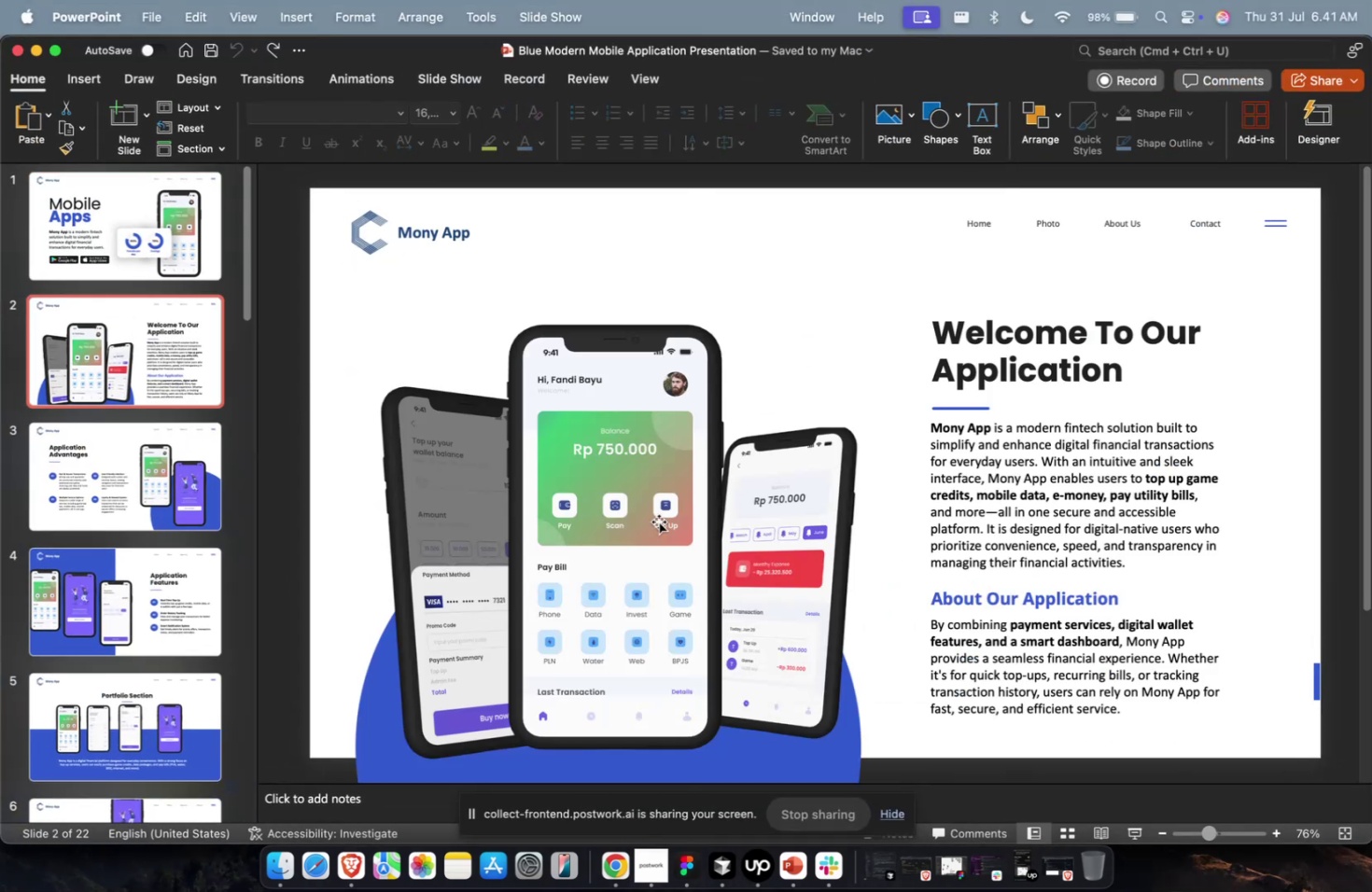 
double_click([806, 512])
 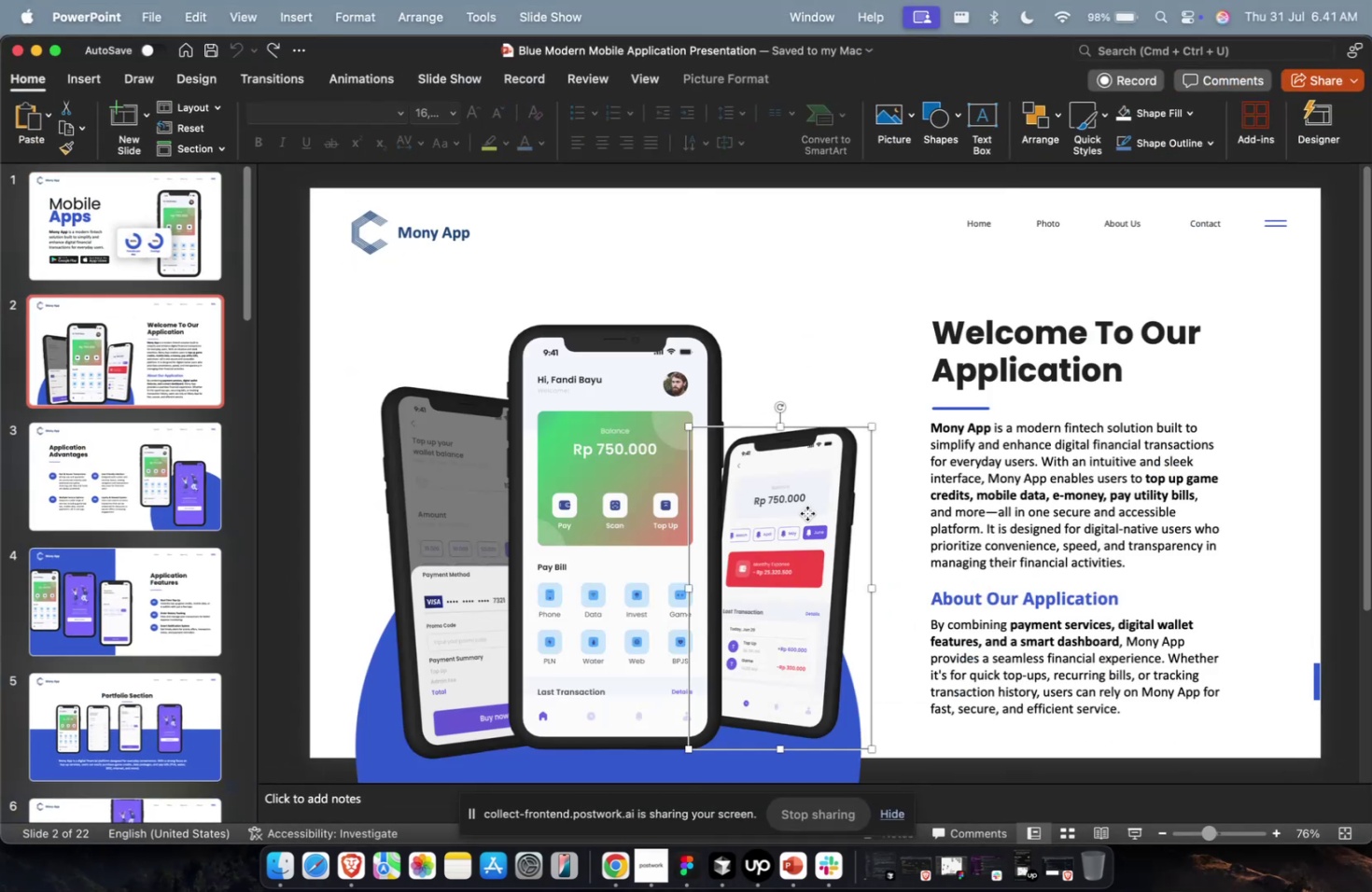 
key(Meta+Shift+C)
 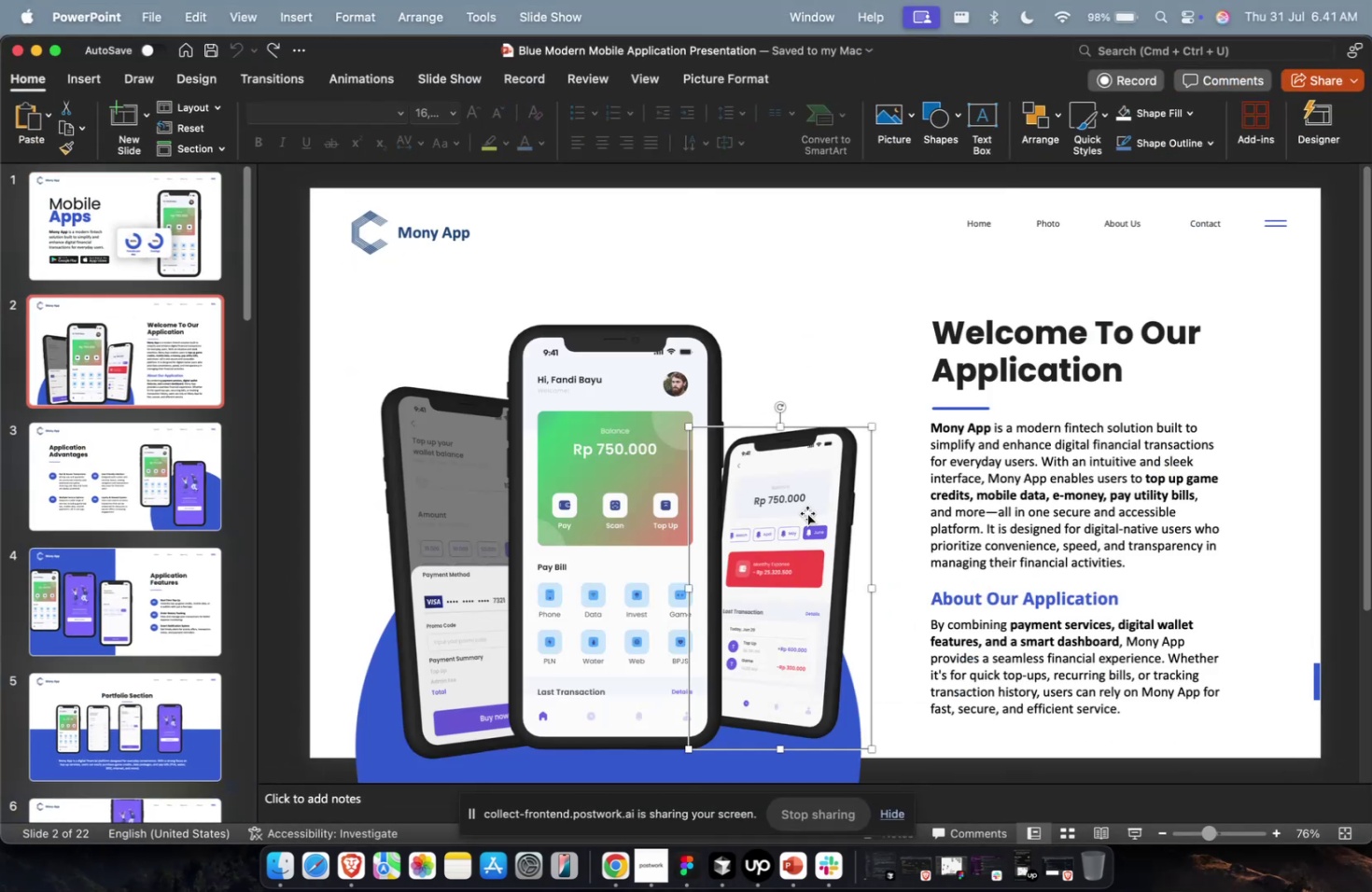 
key(Meta+C)
 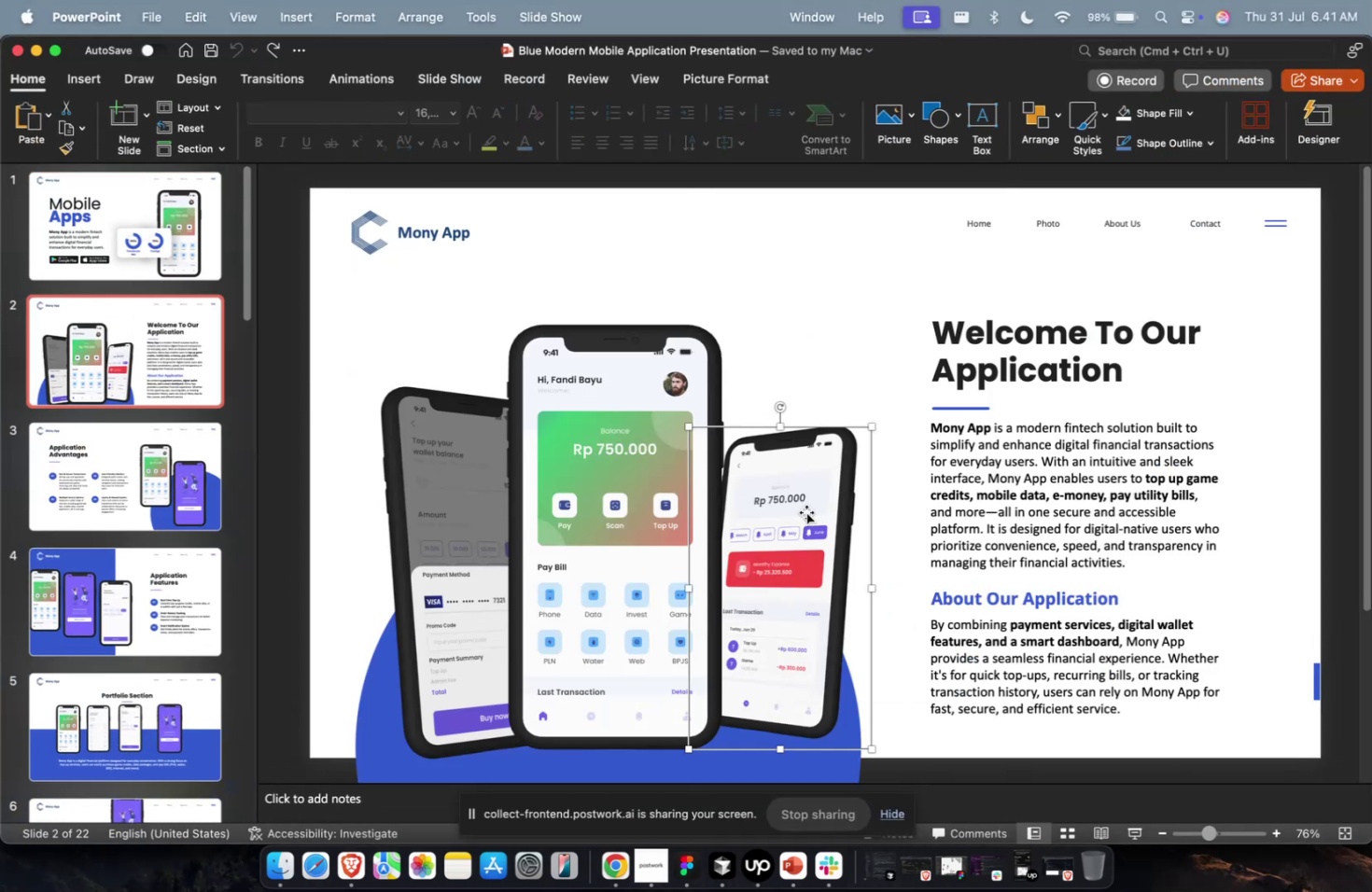 
key(Meta+1)
 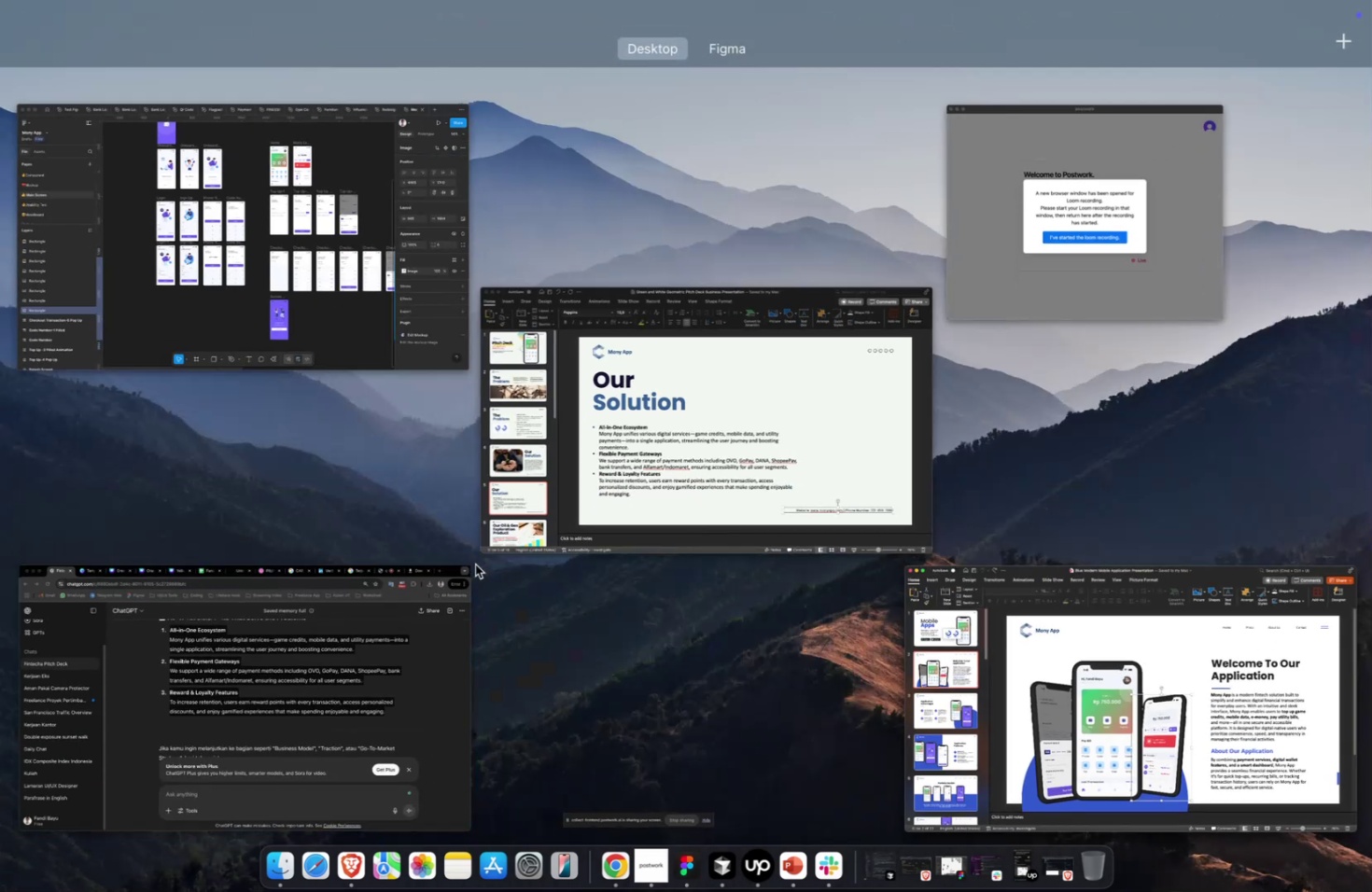 
left_click([593, 443])
 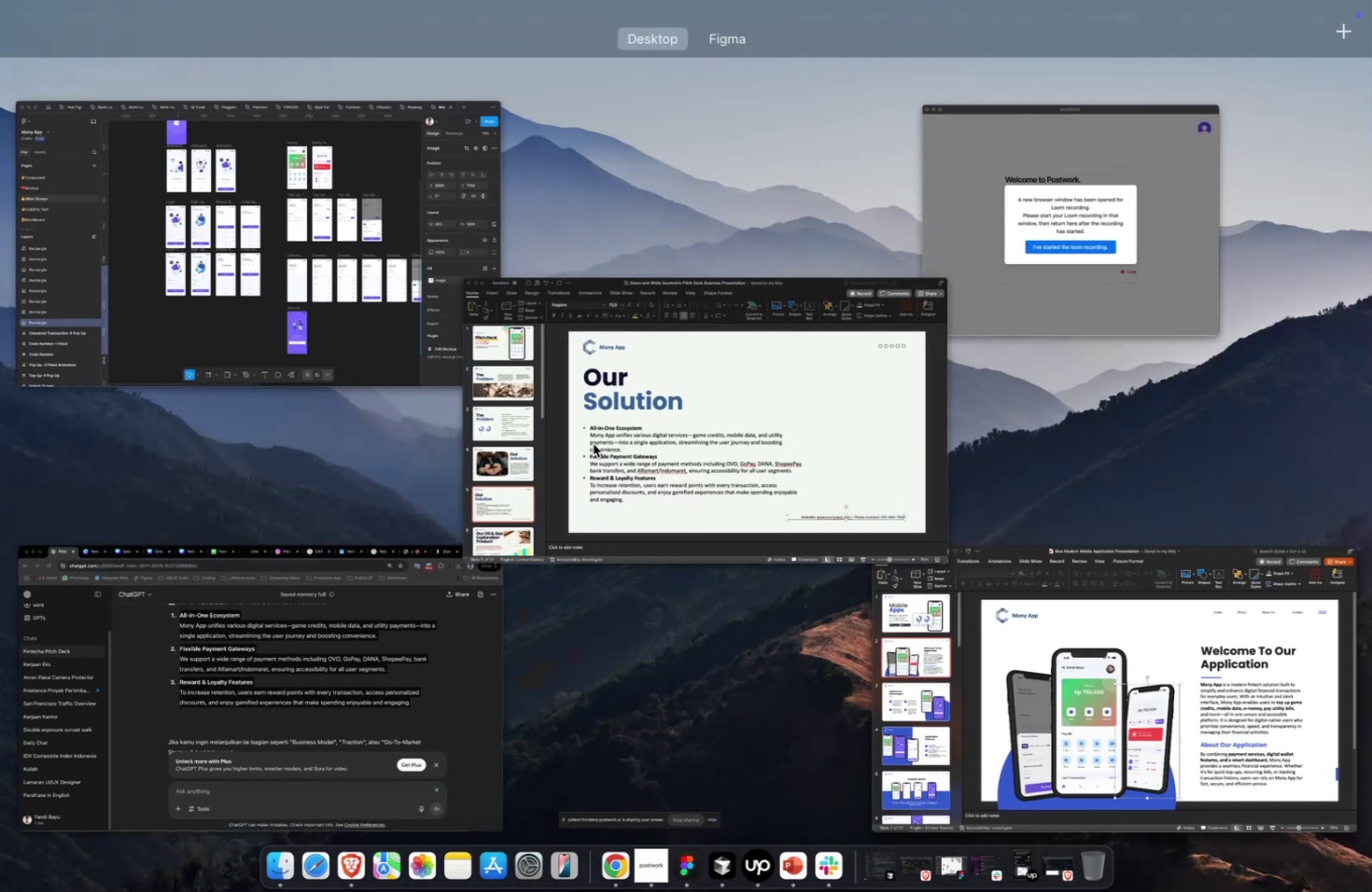 
key(Meta+CommandLeft)
 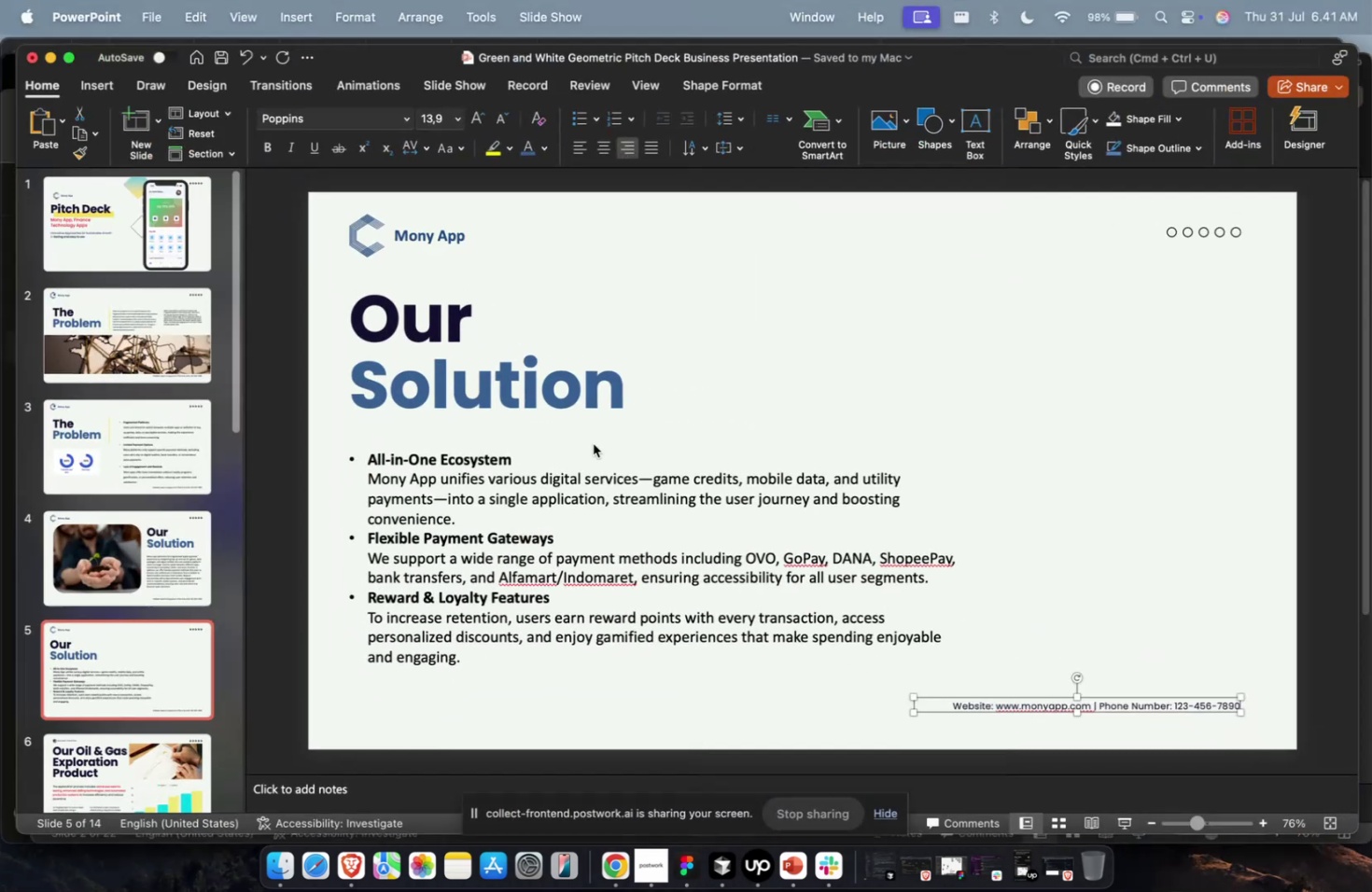 
key(Meta+V)
 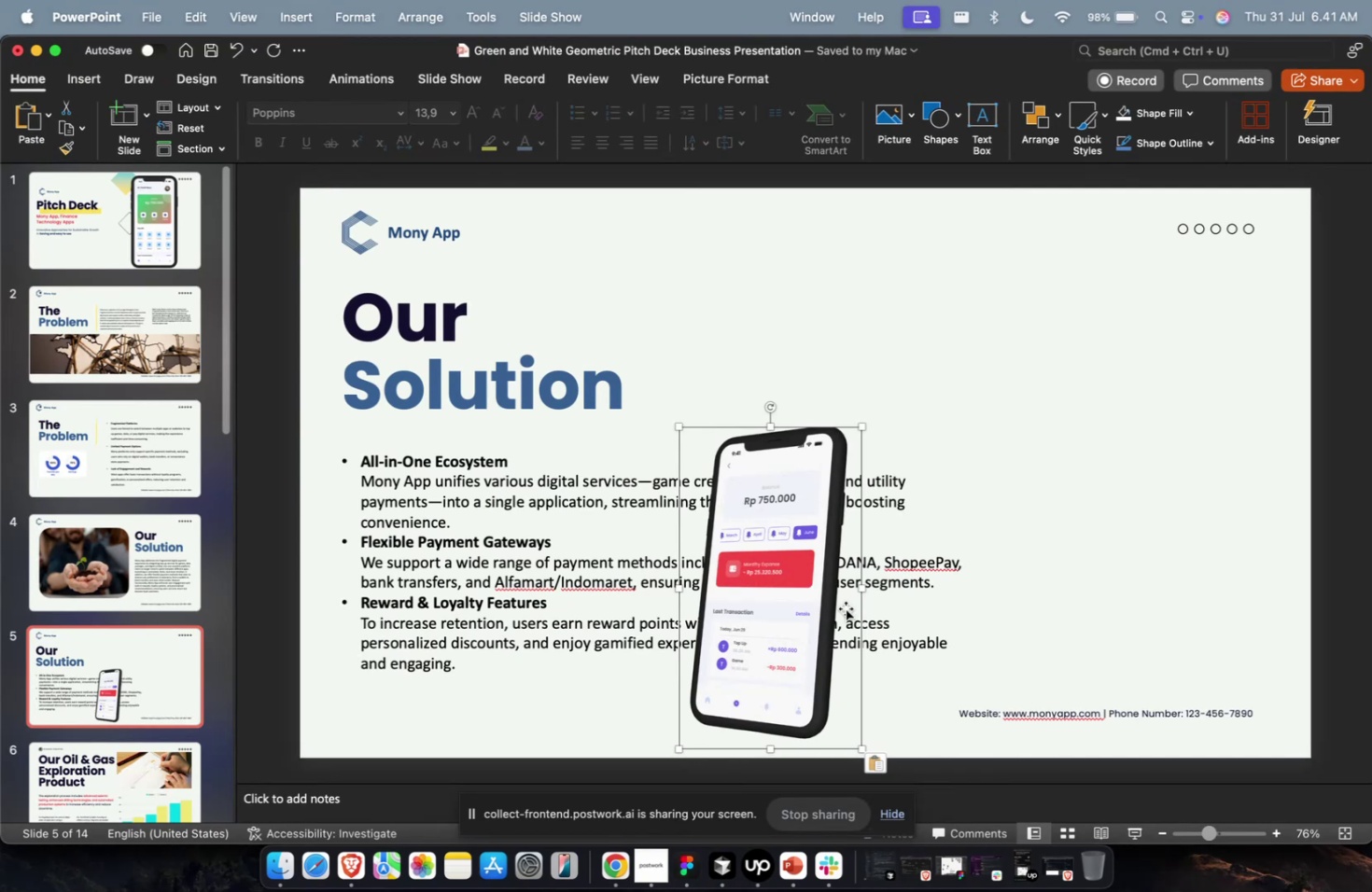 
left_click_drag(start_coordinate=[794, 628], to_coordinate=[1182, 549])
 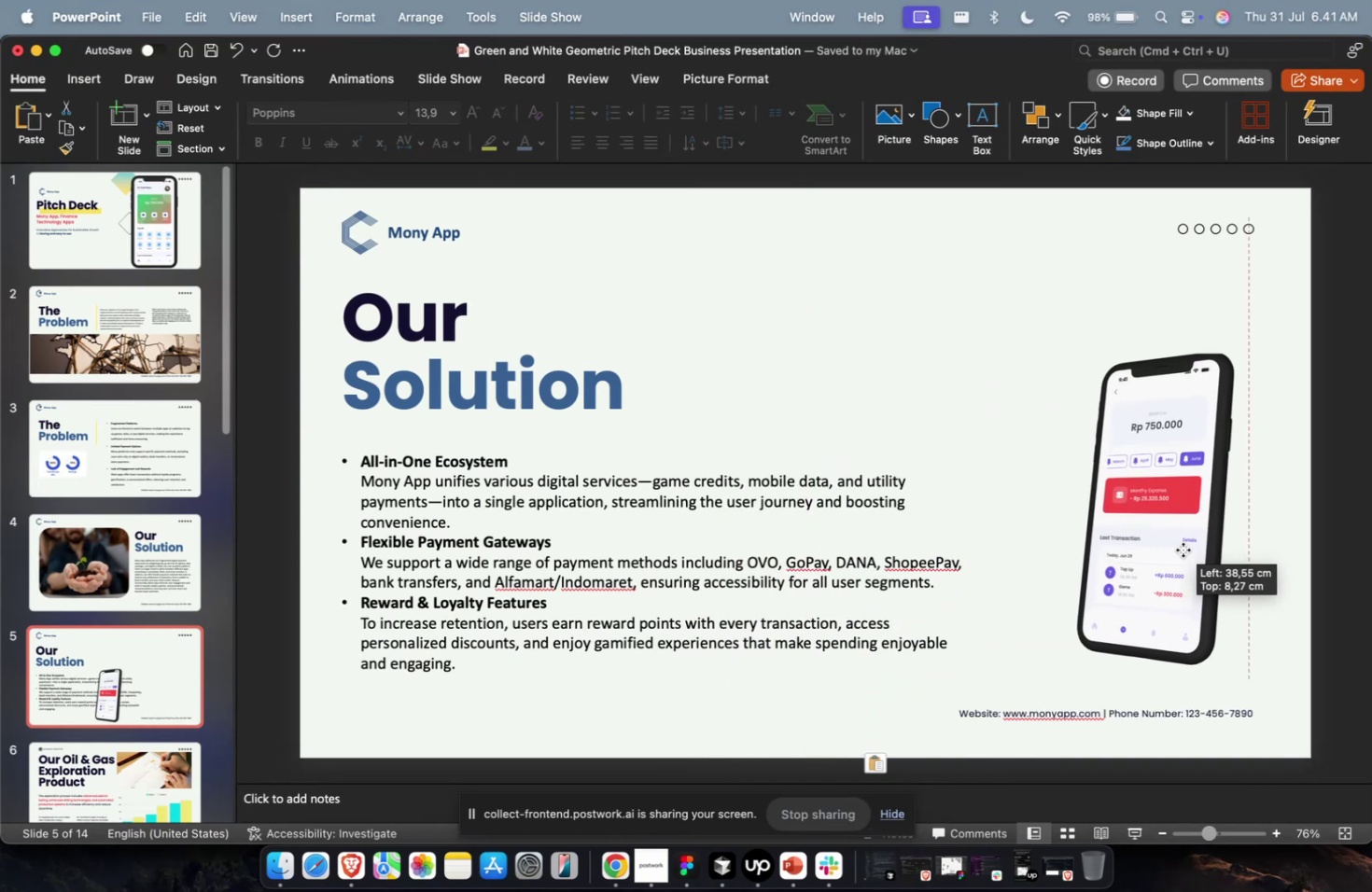 
hold_key(key=ShiftLeft, duration=2.24)
left_click_drag(start_coordinate=[1249, 355], to_coordinate=[1283, 306])
 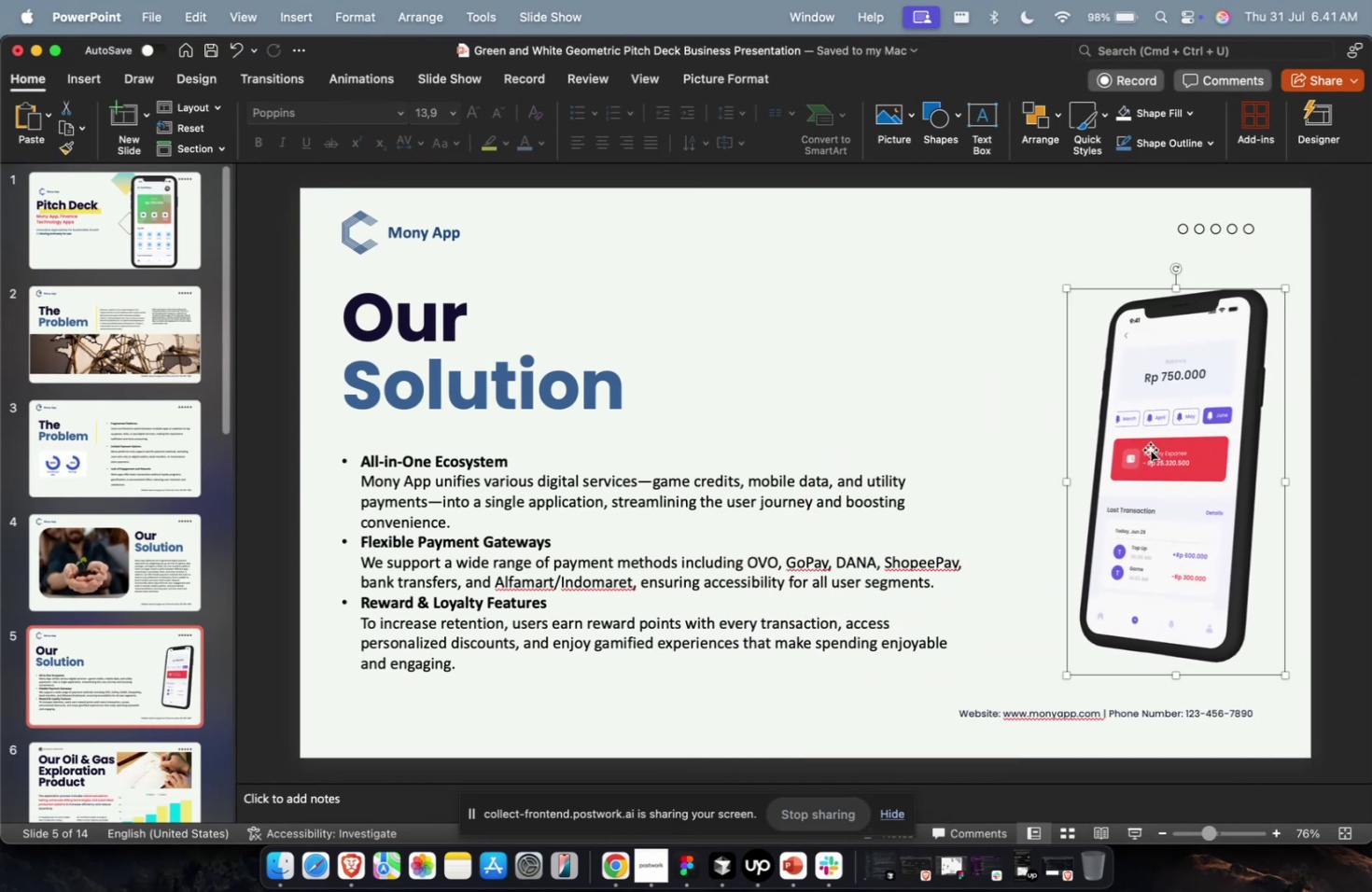 
left_click_drag(start_coordinate=[1149, 449], to_coordinate=[1131, 450])
 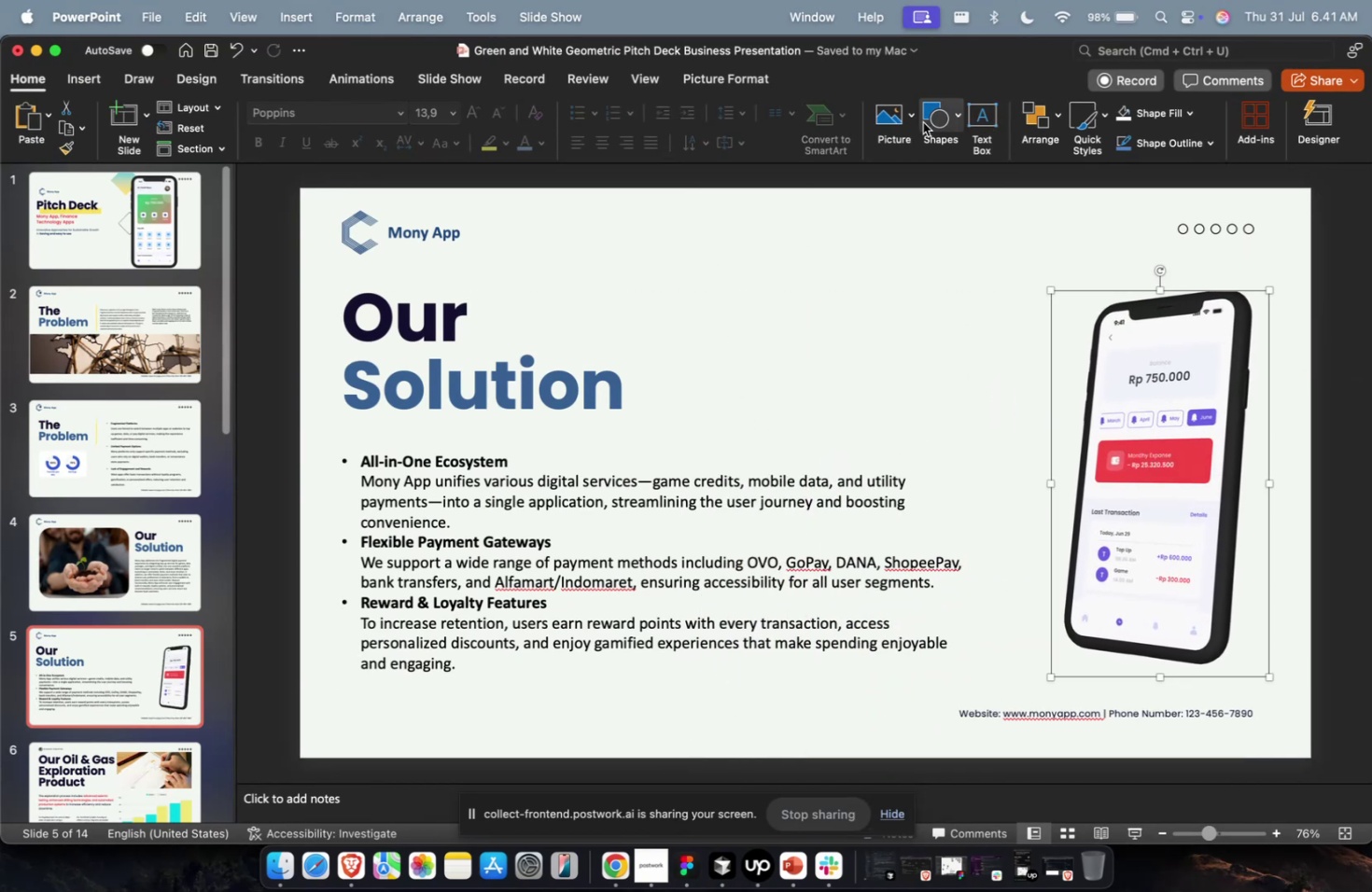 
left_click([938, 113])
 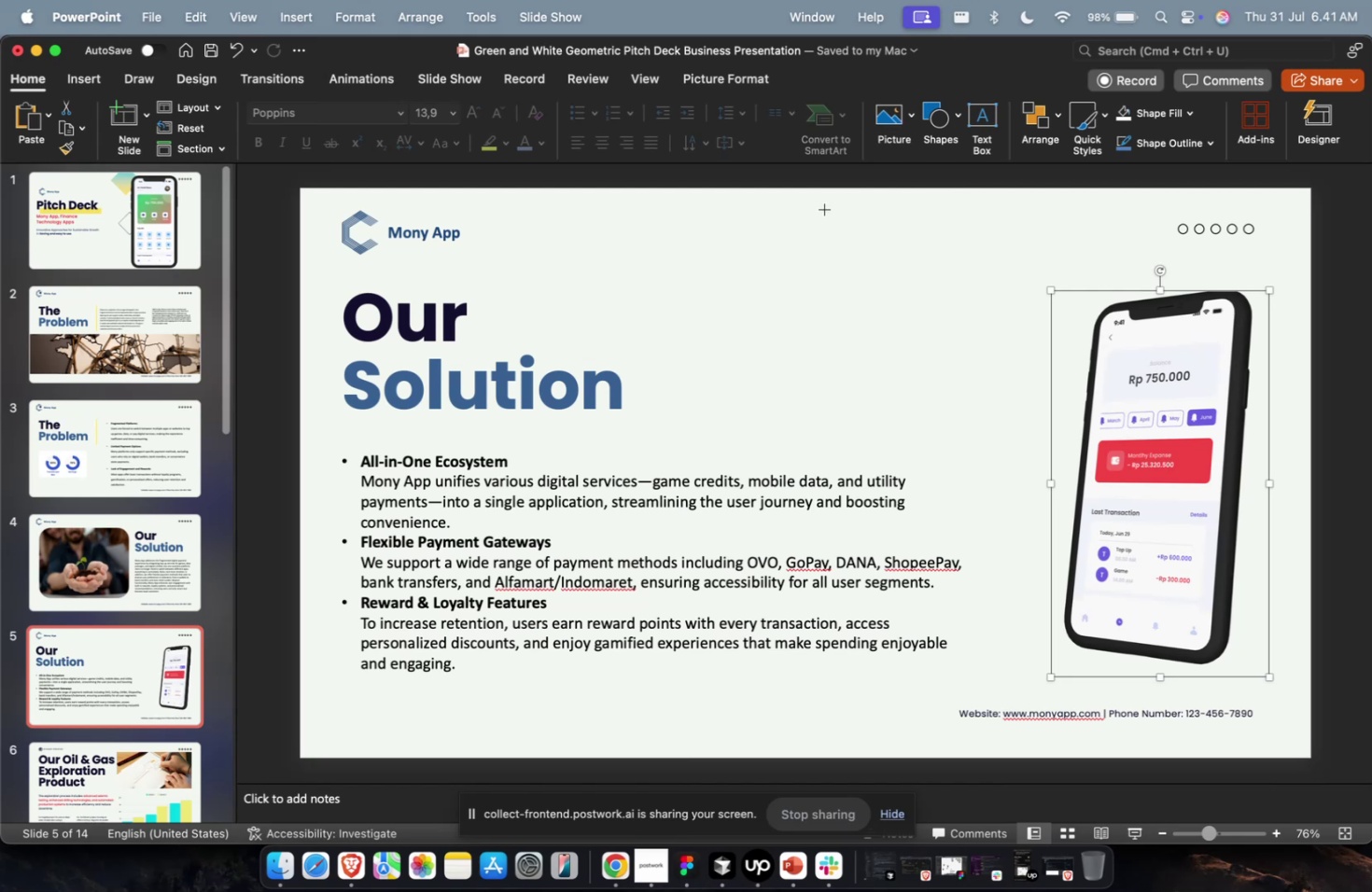 
left_click([1046, 105])
 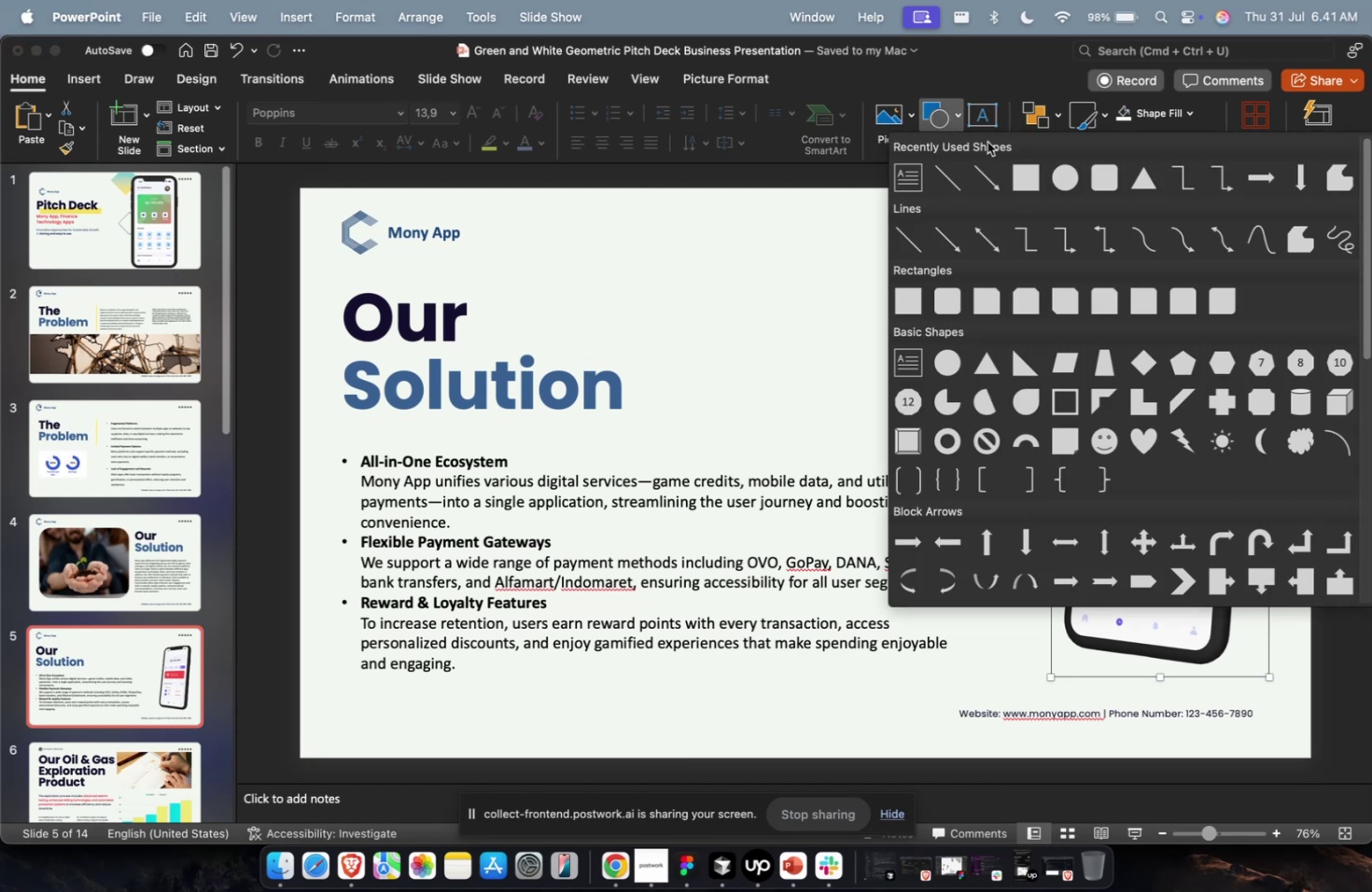 
left_click([1086, 175])
 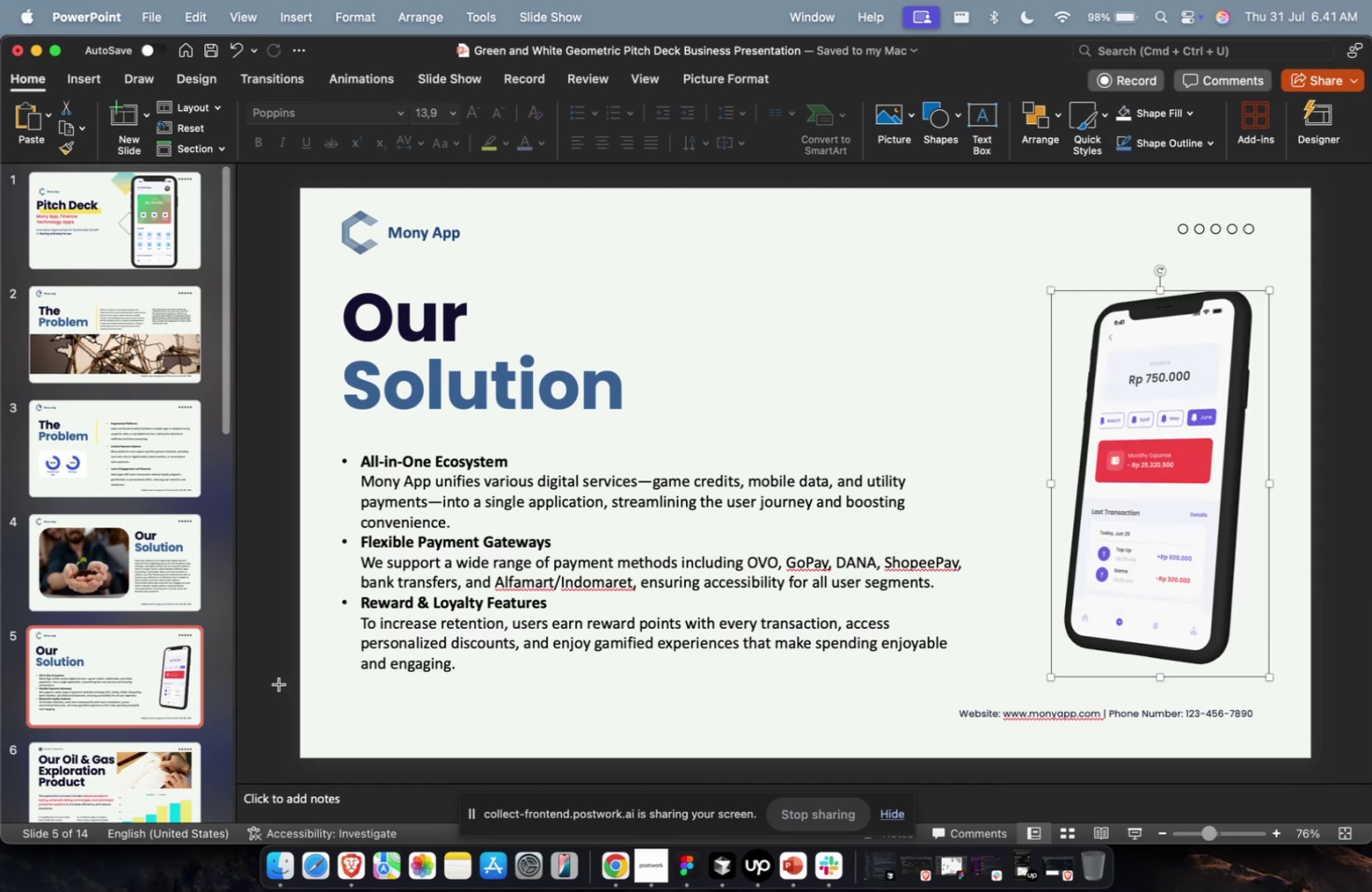 
left_click_drag(start_coordinate=[278, 699], to_coordinate=[817, 759])
 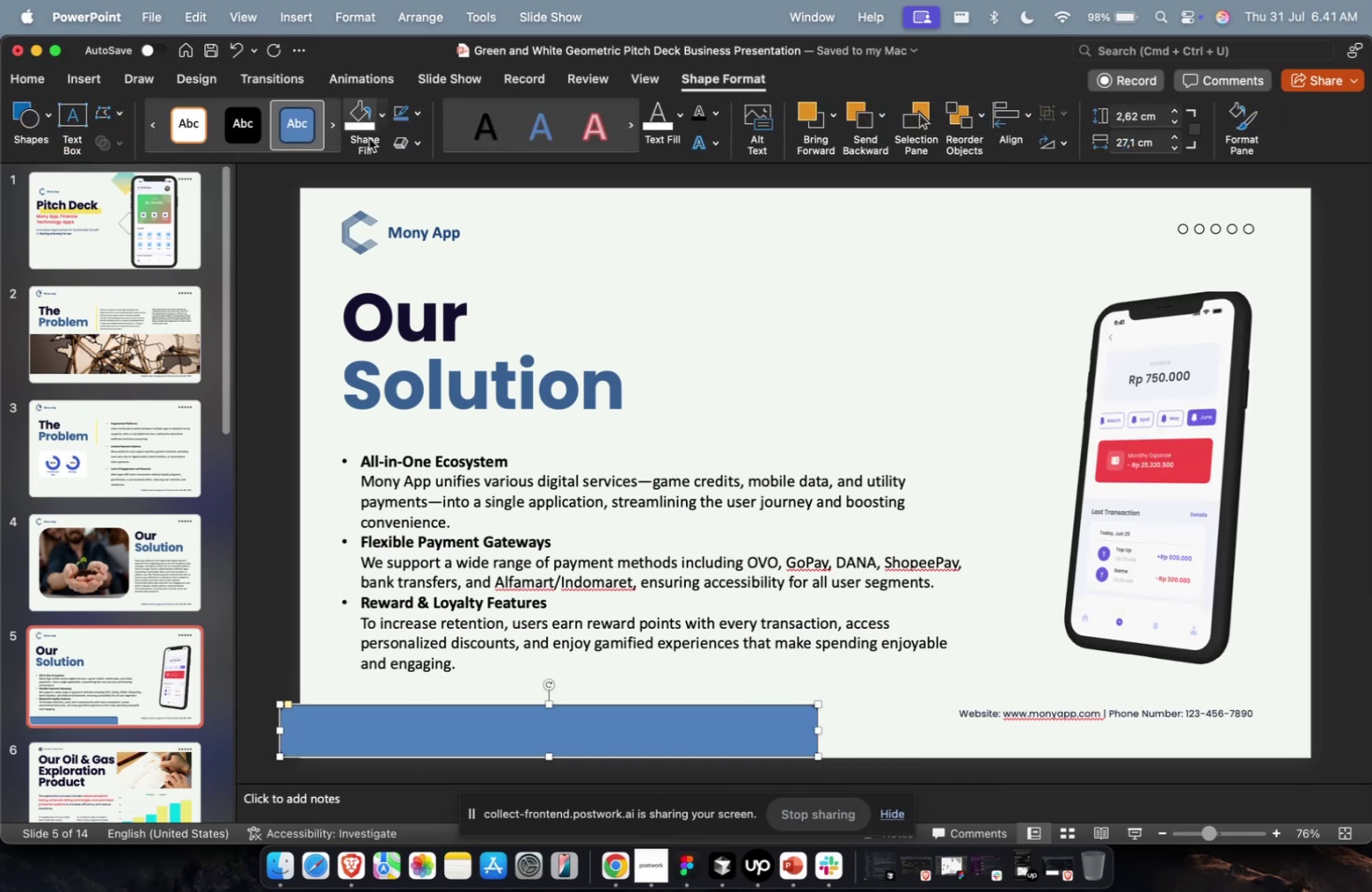 
left_click([378, 119])
 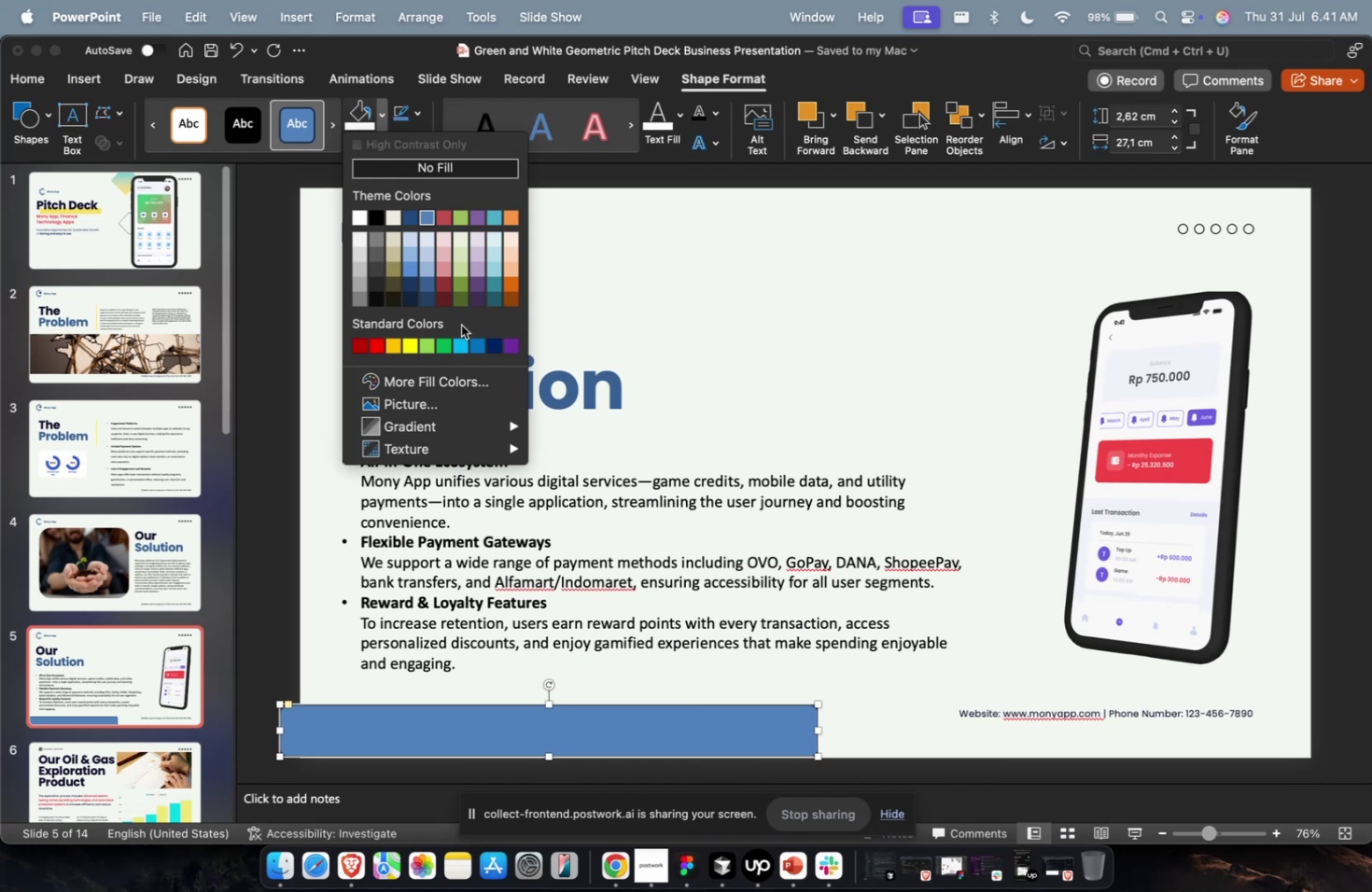 
left_click([473, 341])
 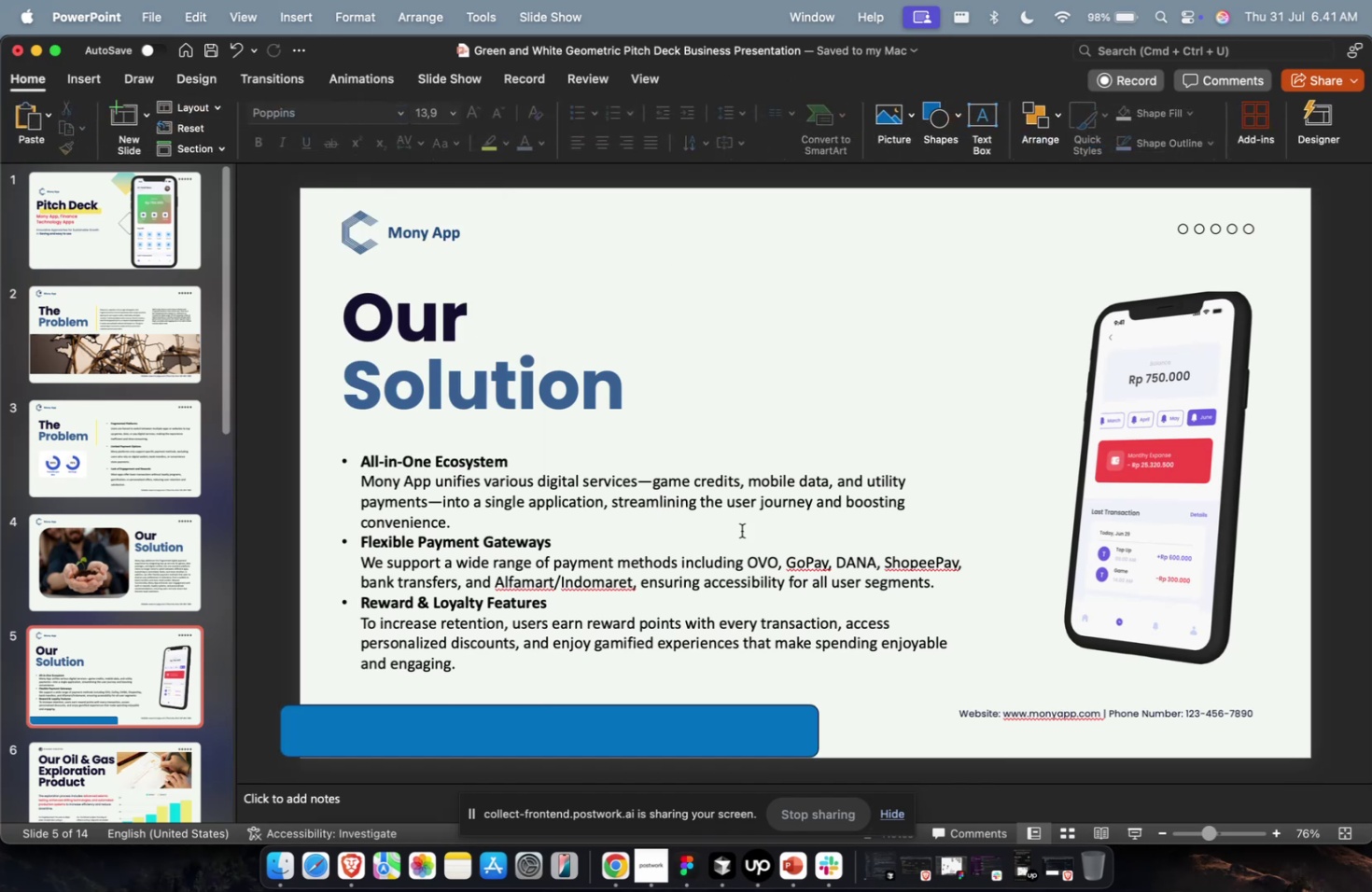 
left_click([722, 738])
 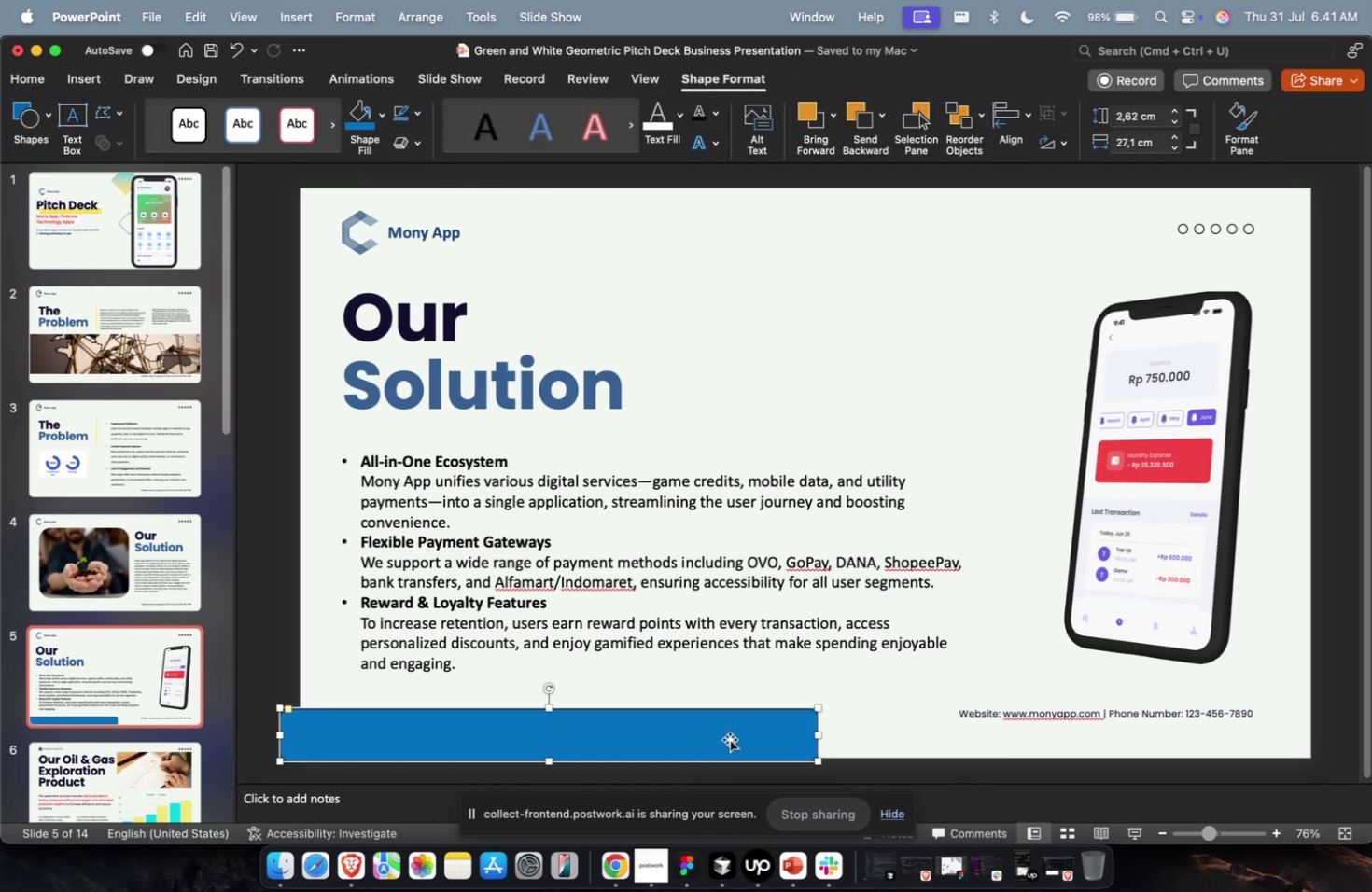 
left_click([799, 280])
 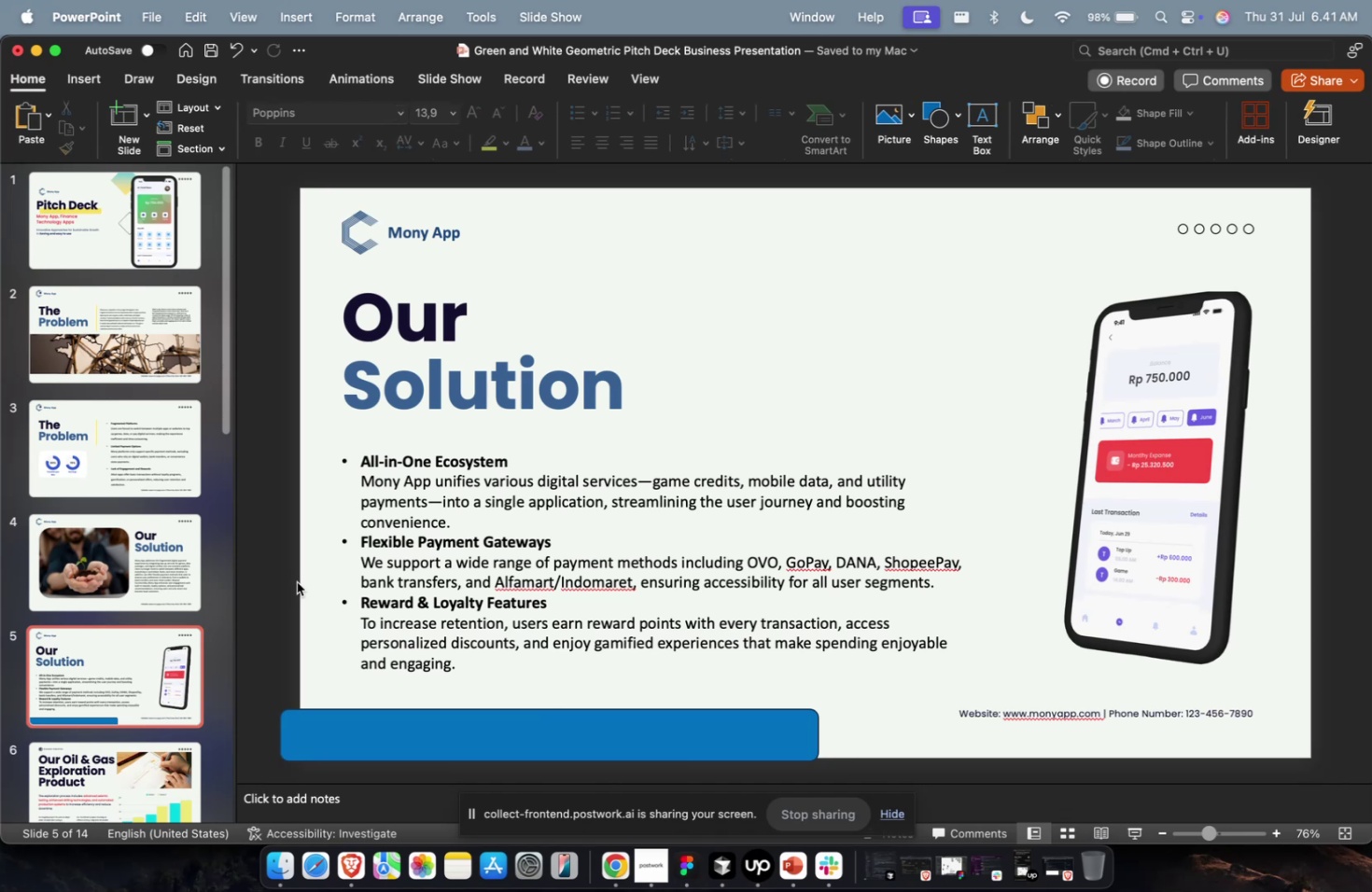 
wait(16.8)
 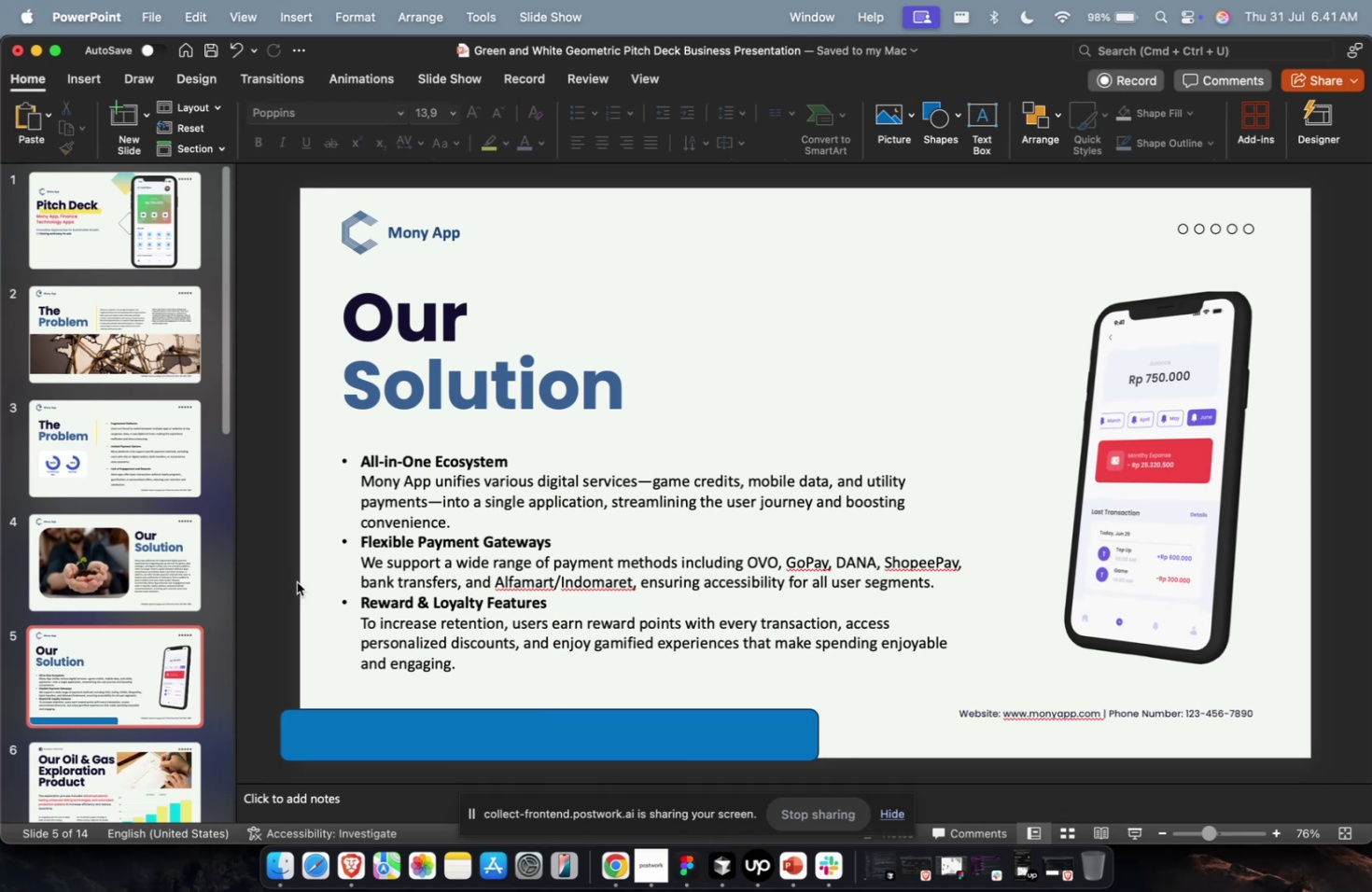 
scroll: coordinate [136, 647], scroll_direction: down, amount: 7.0
 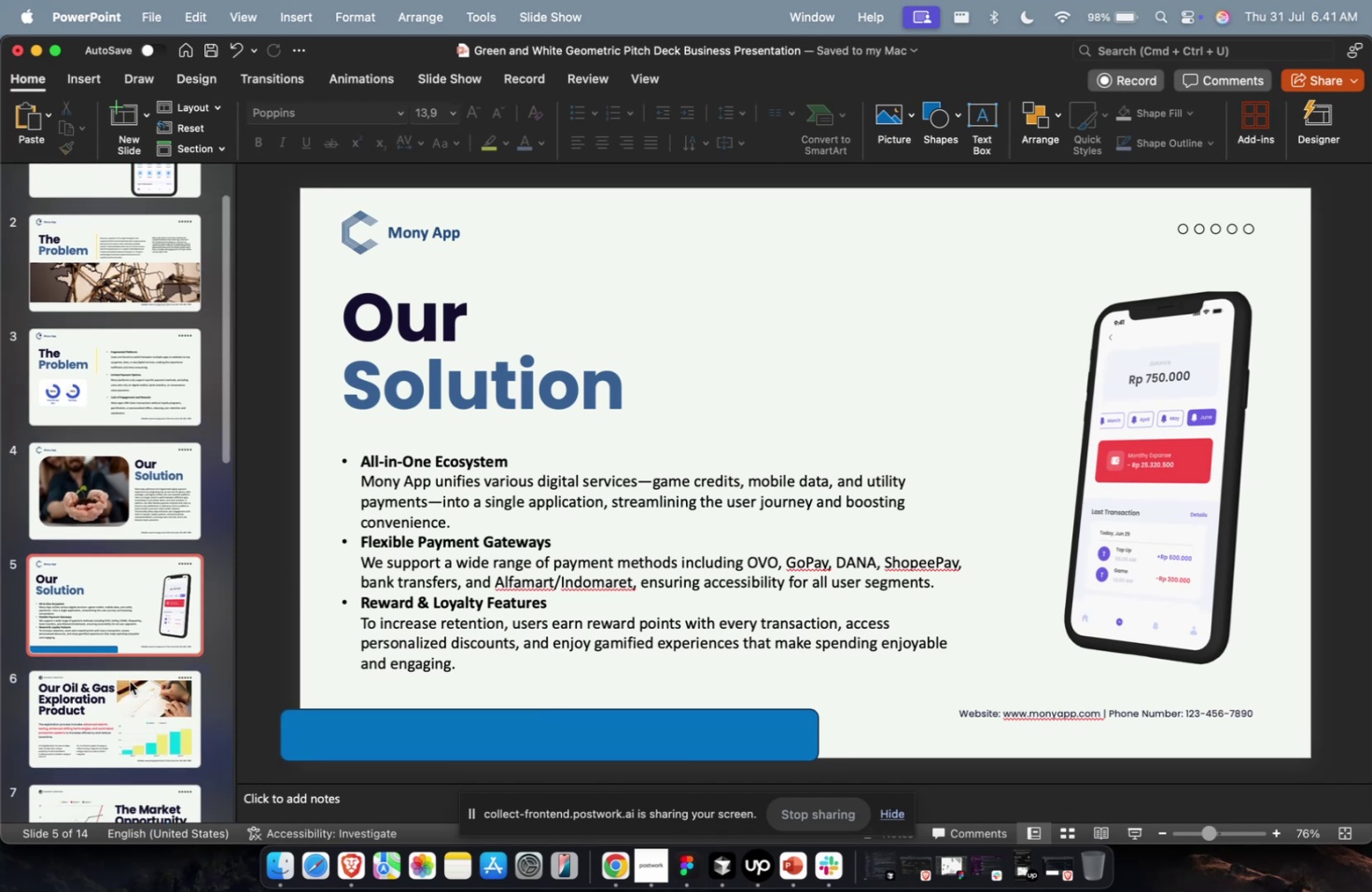 
left_click([129, 683])
 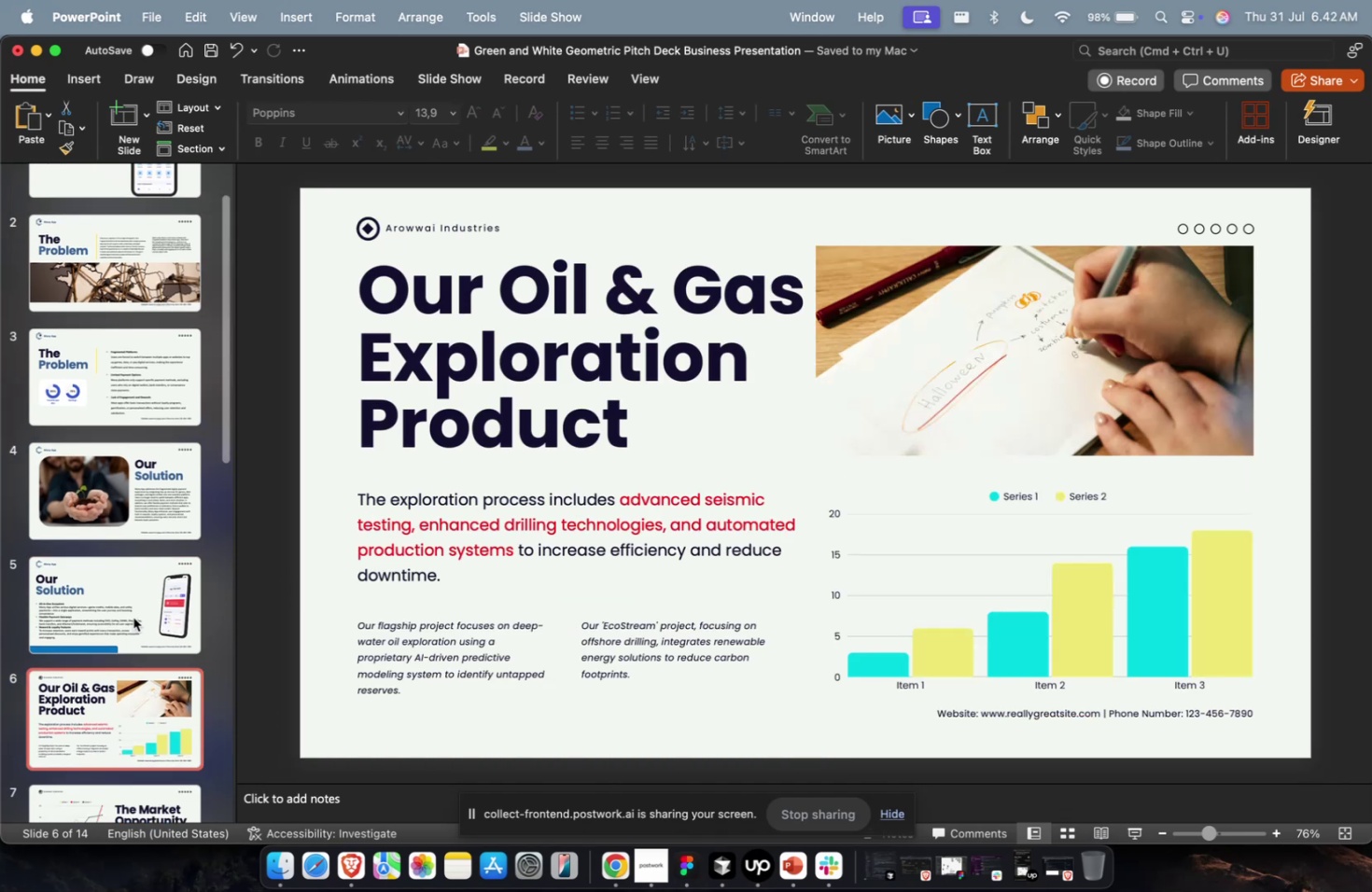 
left_click([134, 617])
 